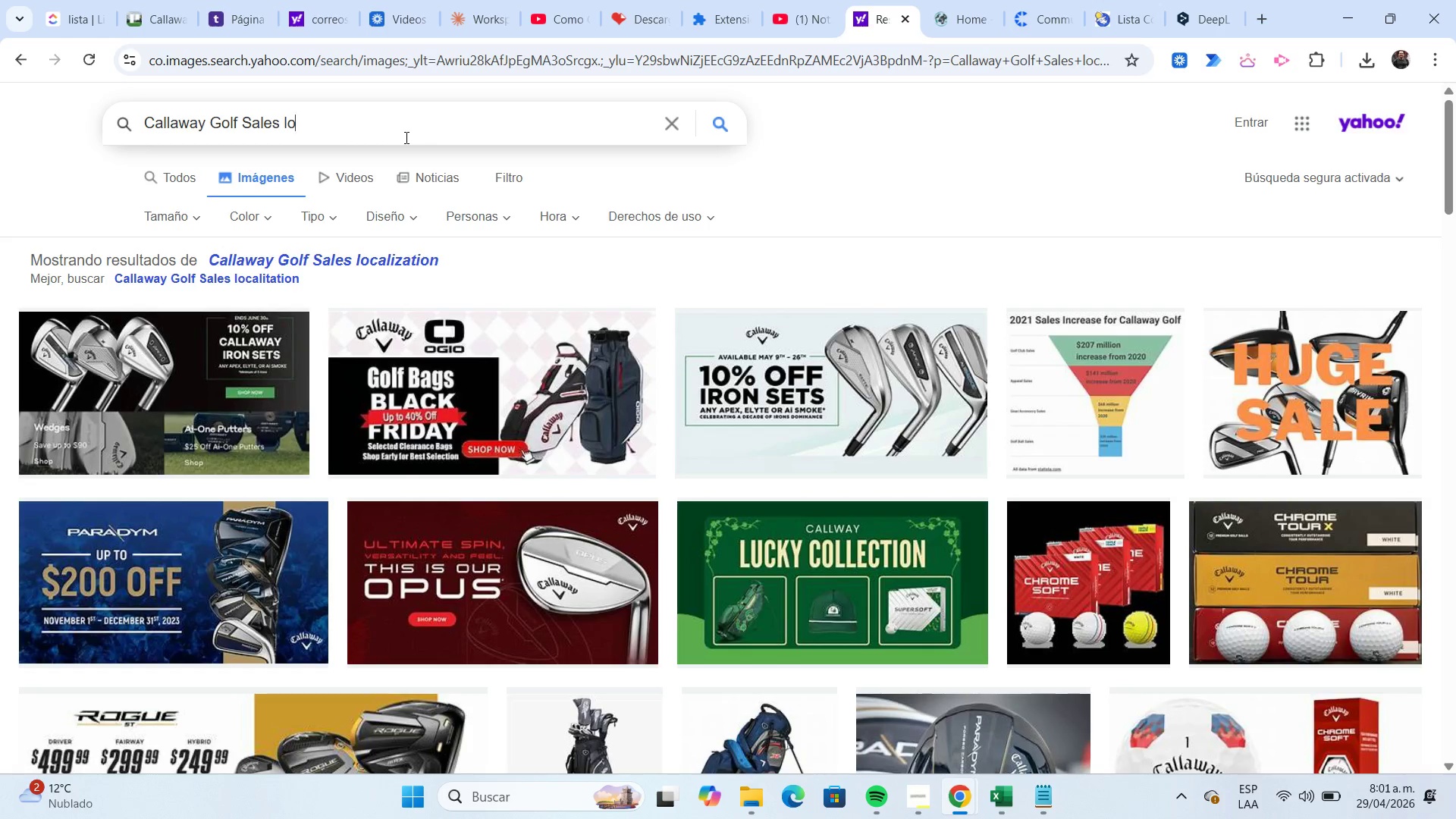 
key(Backspace)
 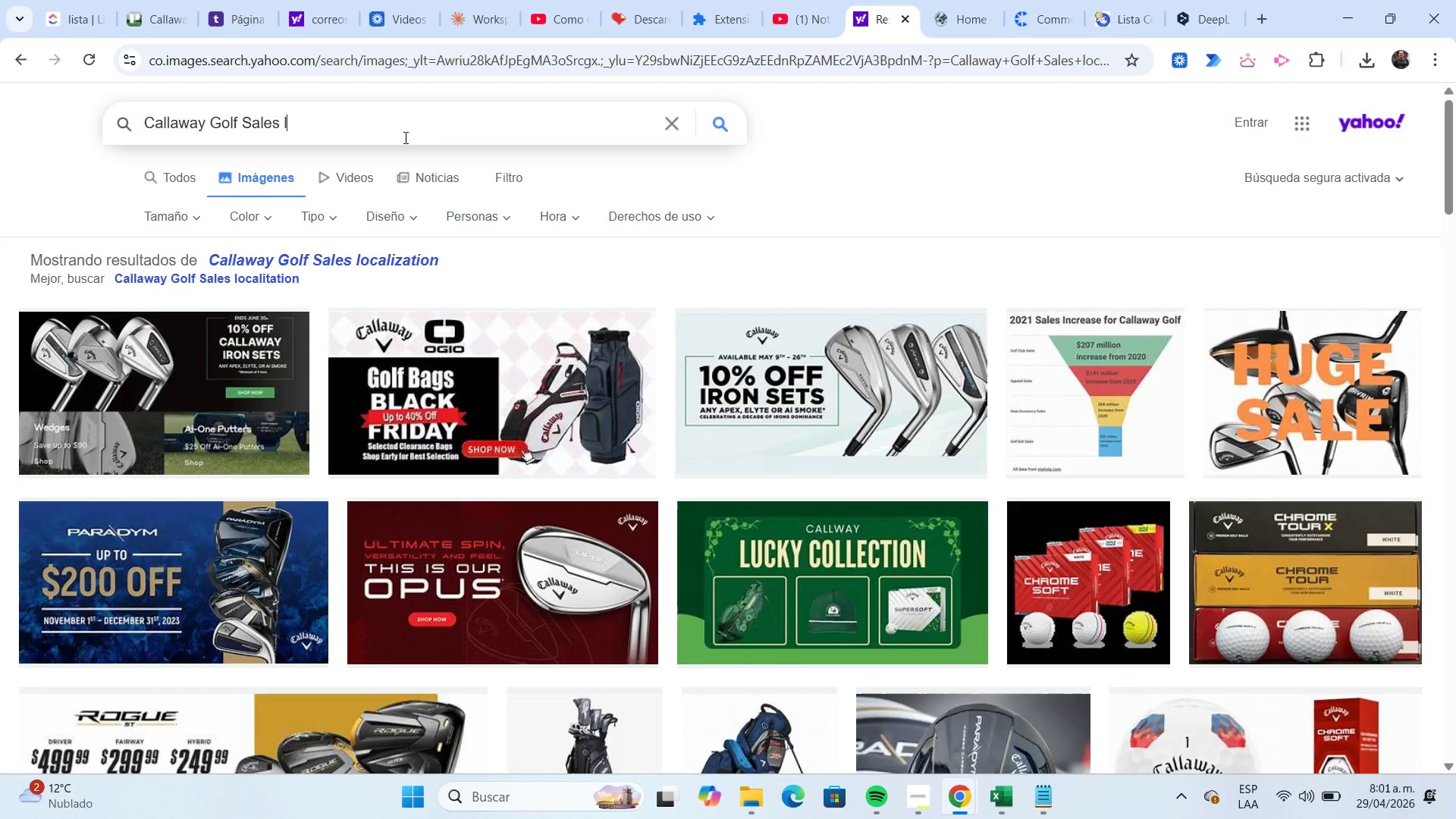 
key(Backspace)
 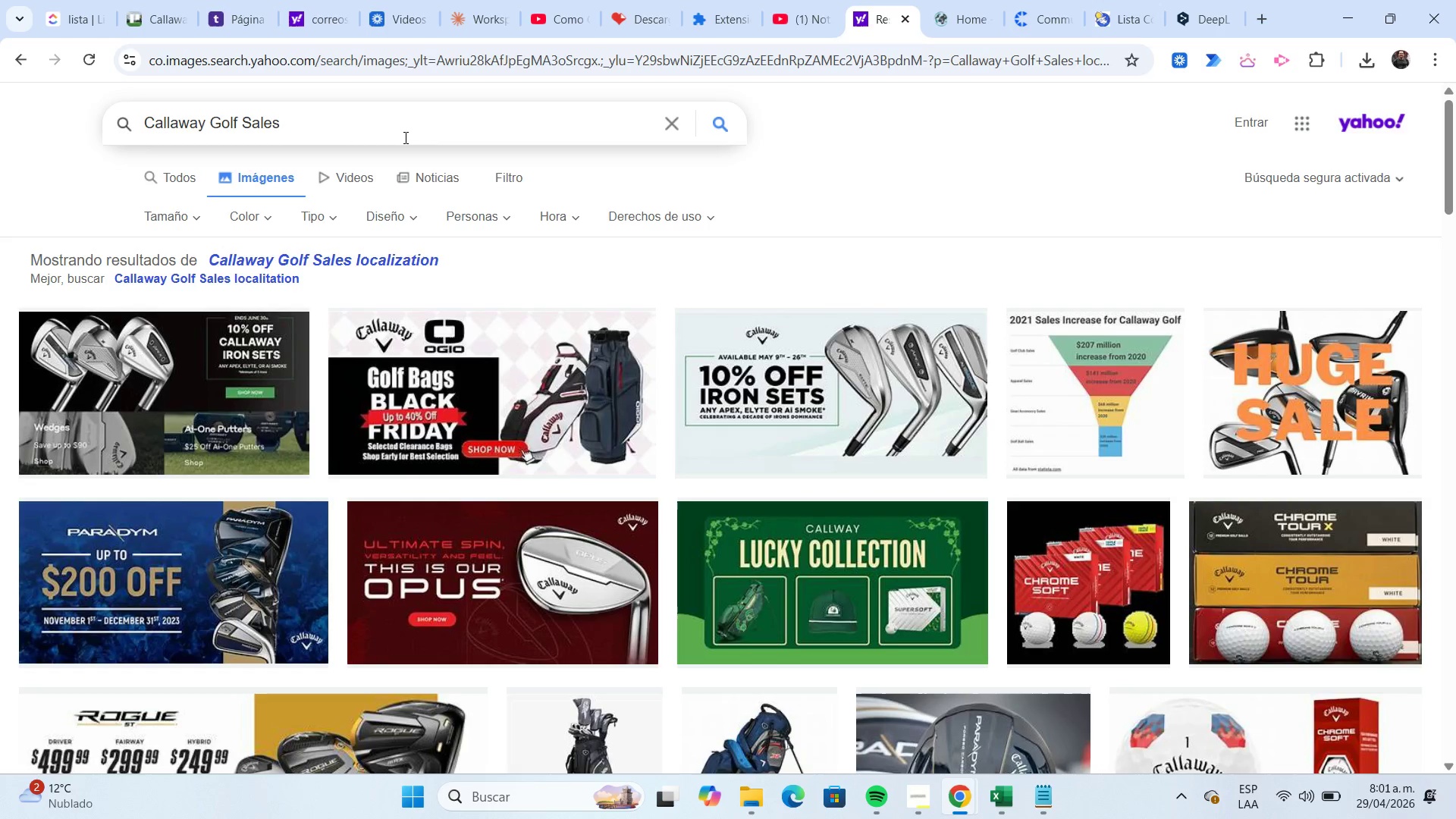 
key(Enter)
 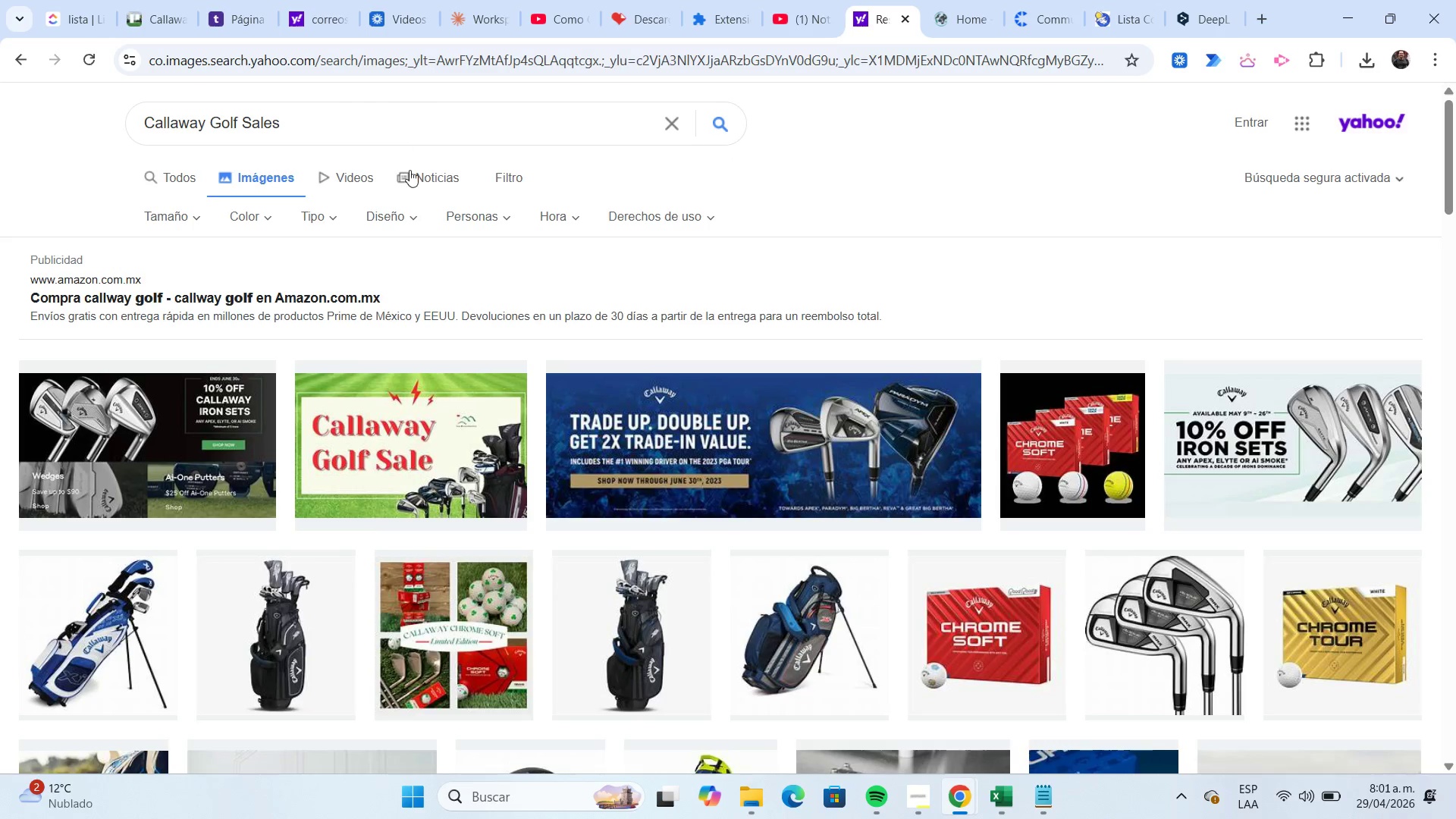 
left_click([418, 429])
 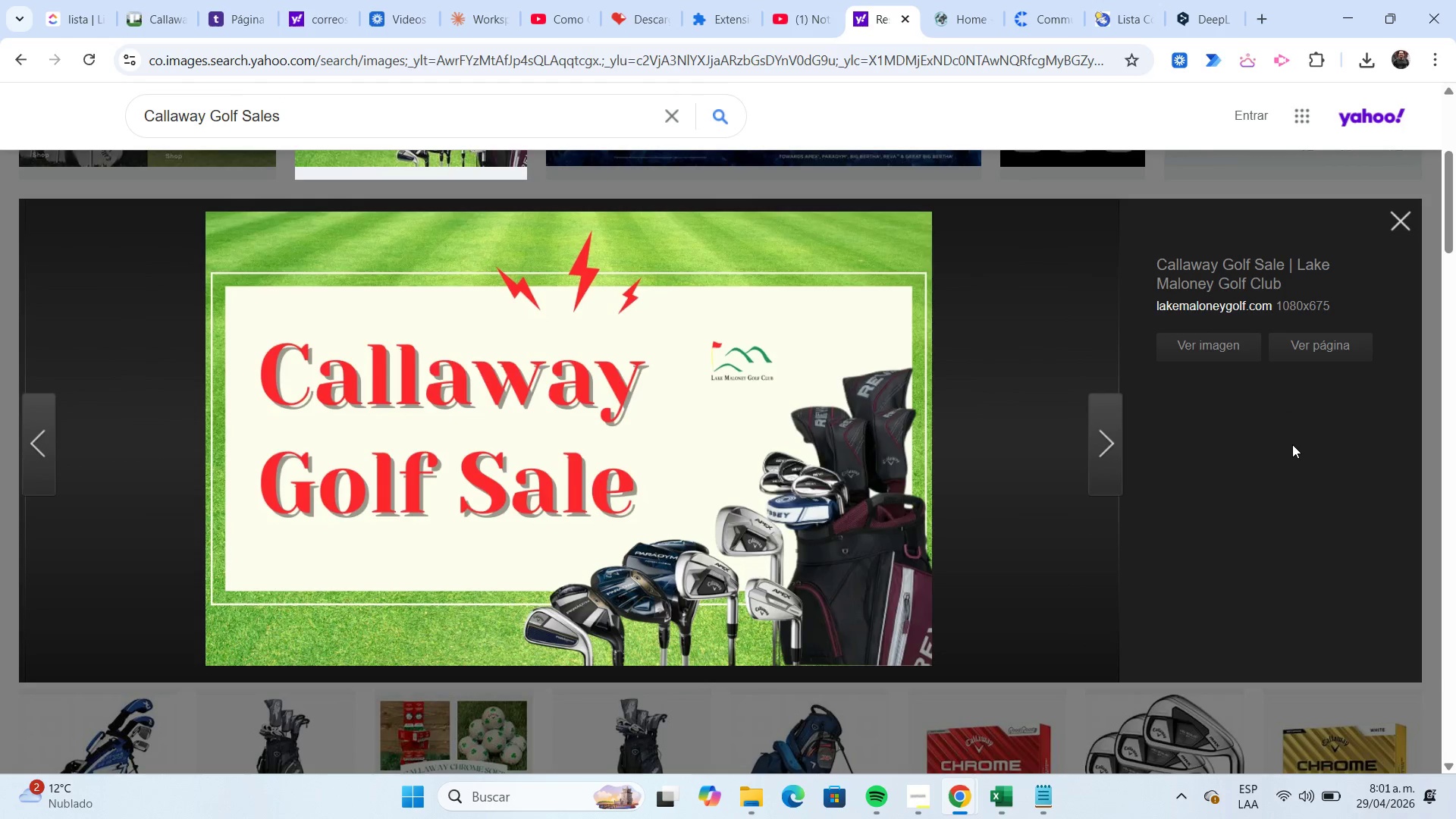 
mouse_move([1280, 362])
 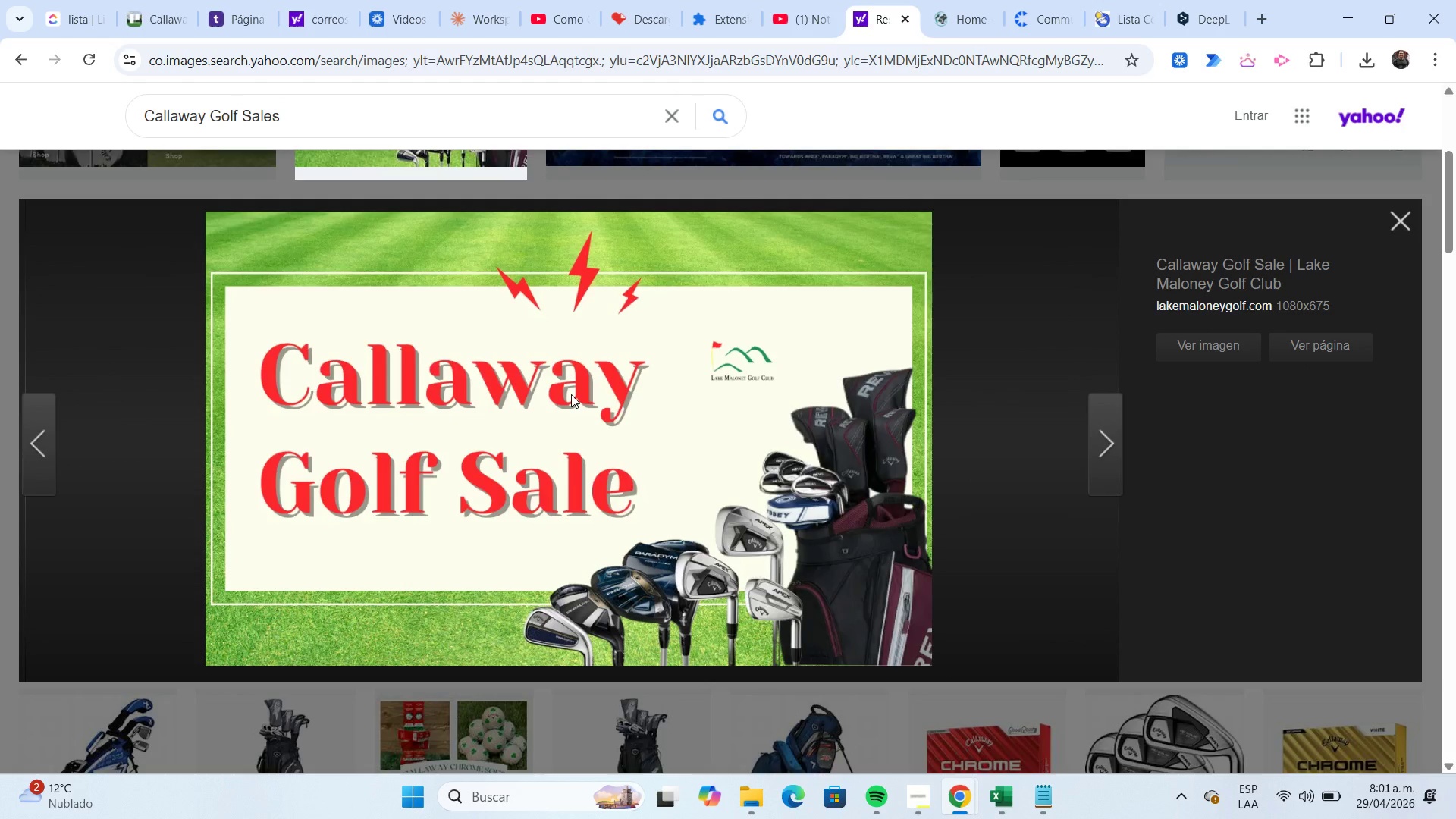 
right_click([571, 394])
 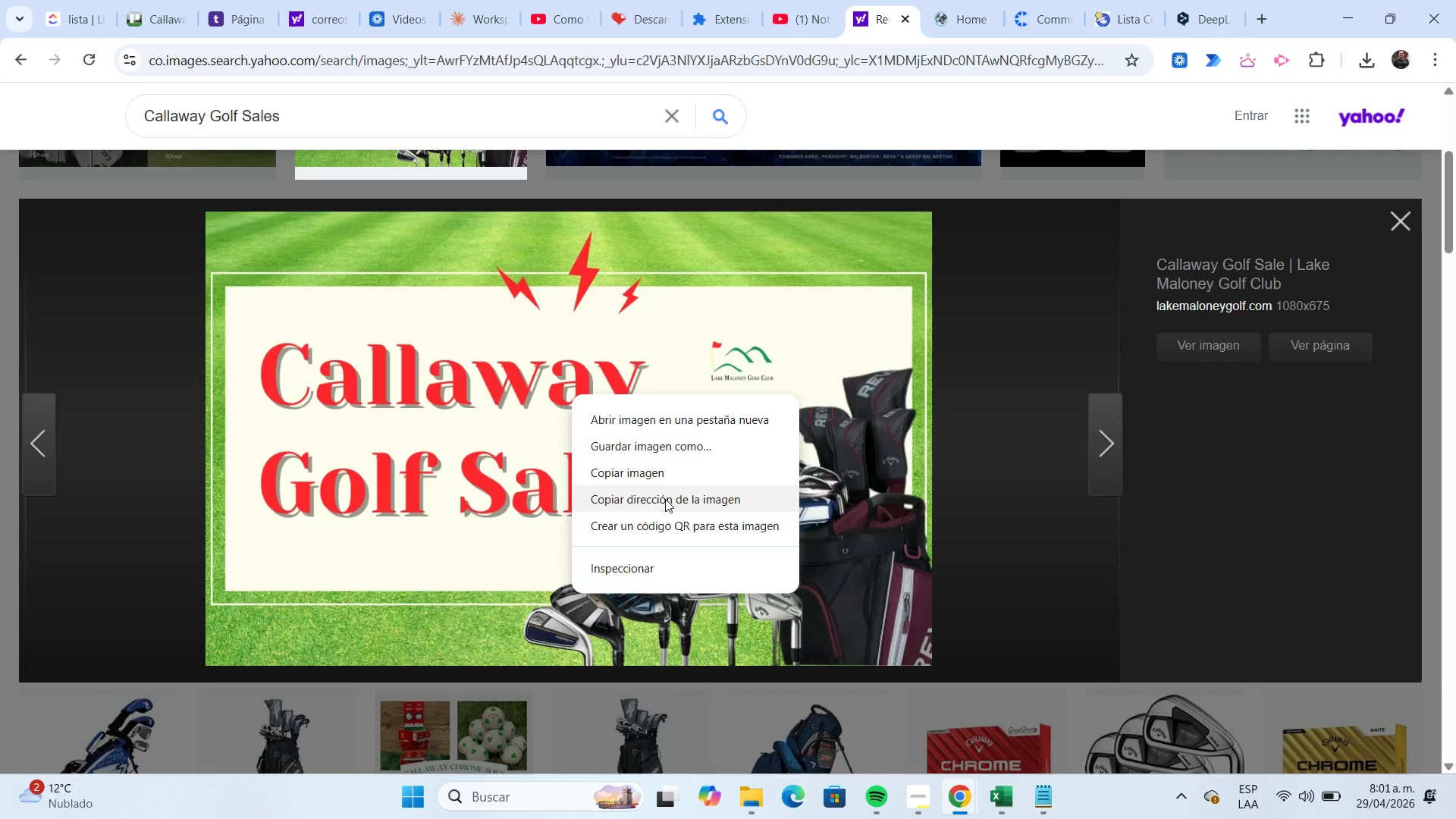 
left_click([667, 454])
 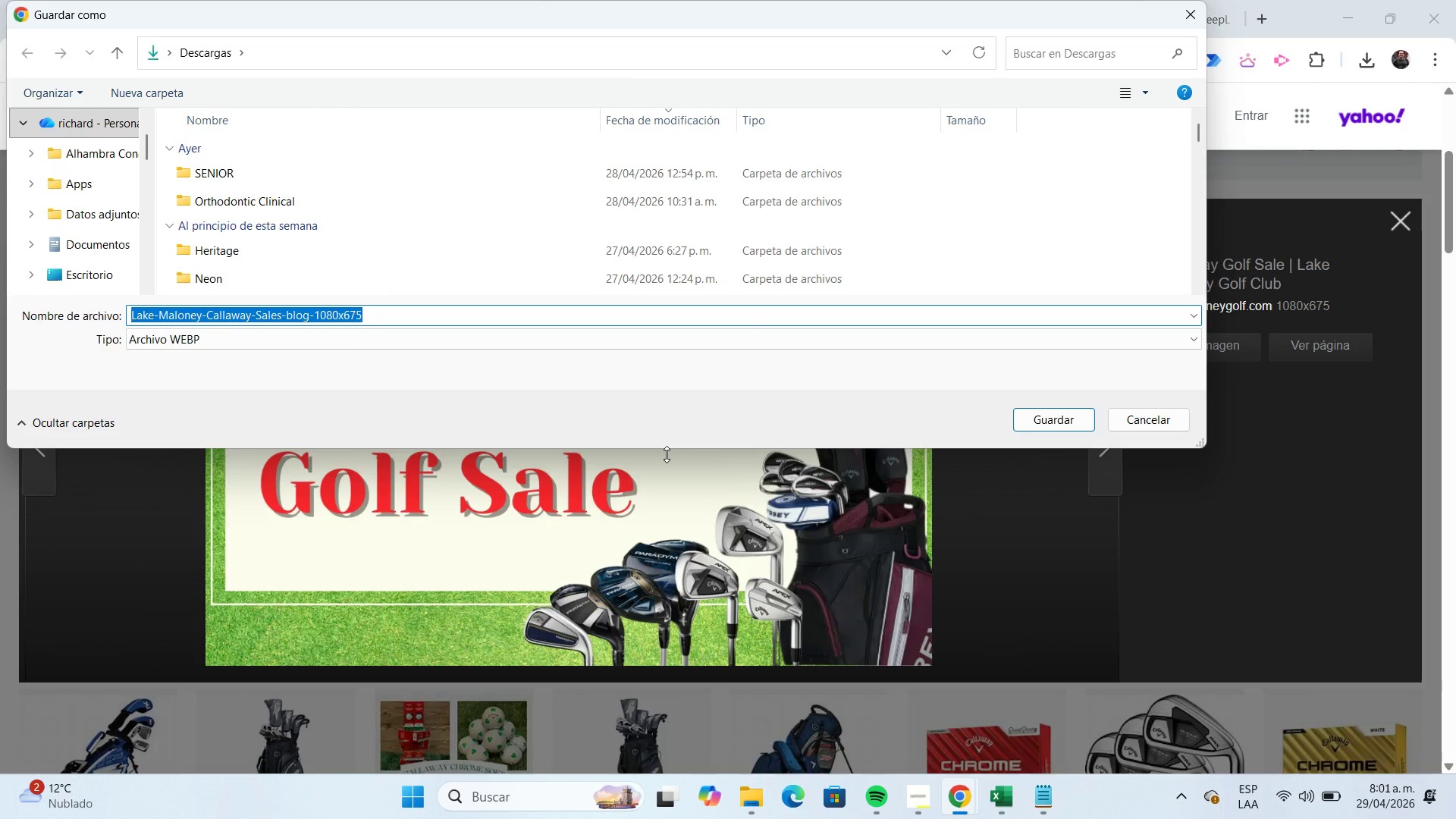 
key(Control+V)
 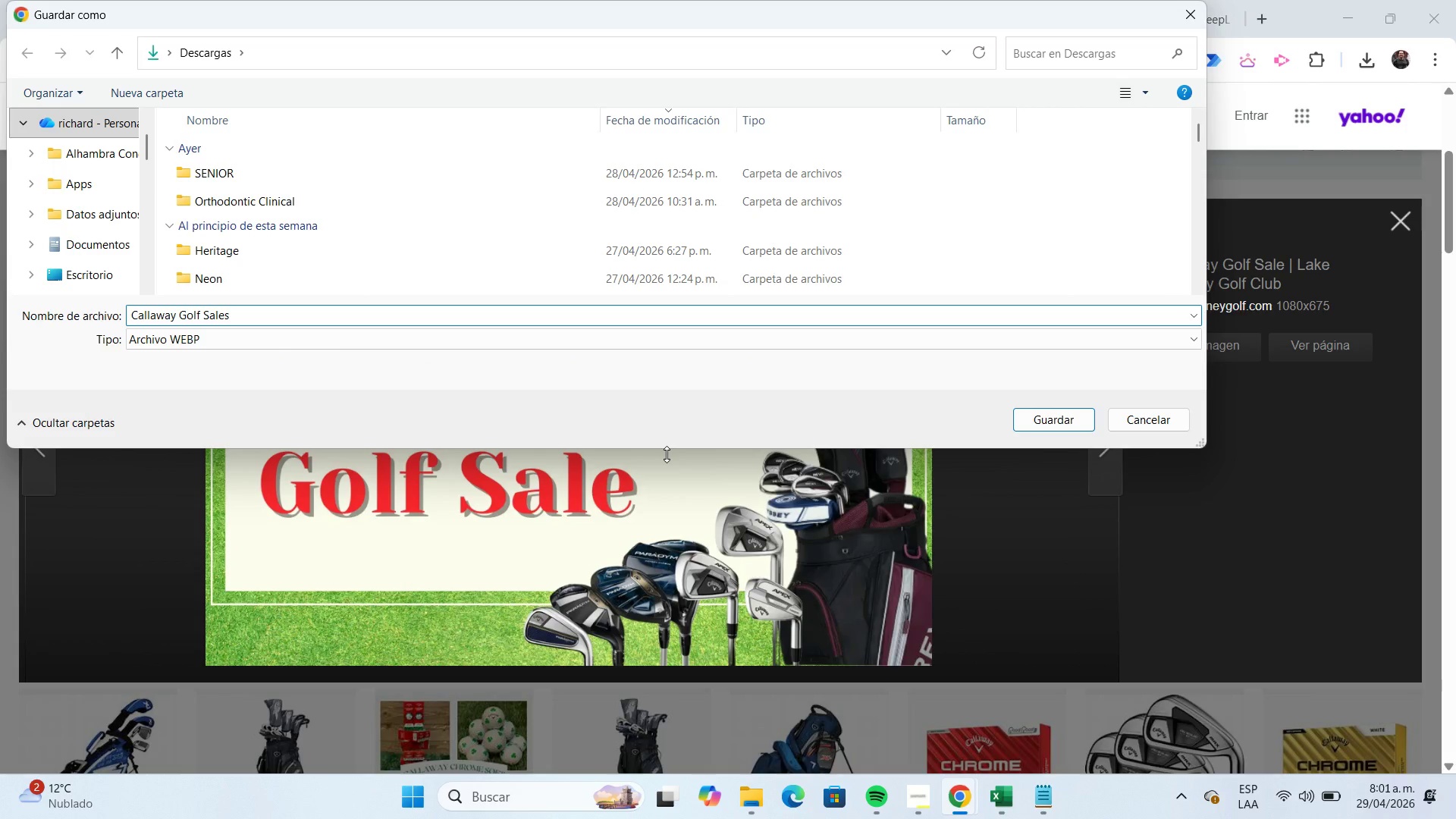 
key(Enter)
 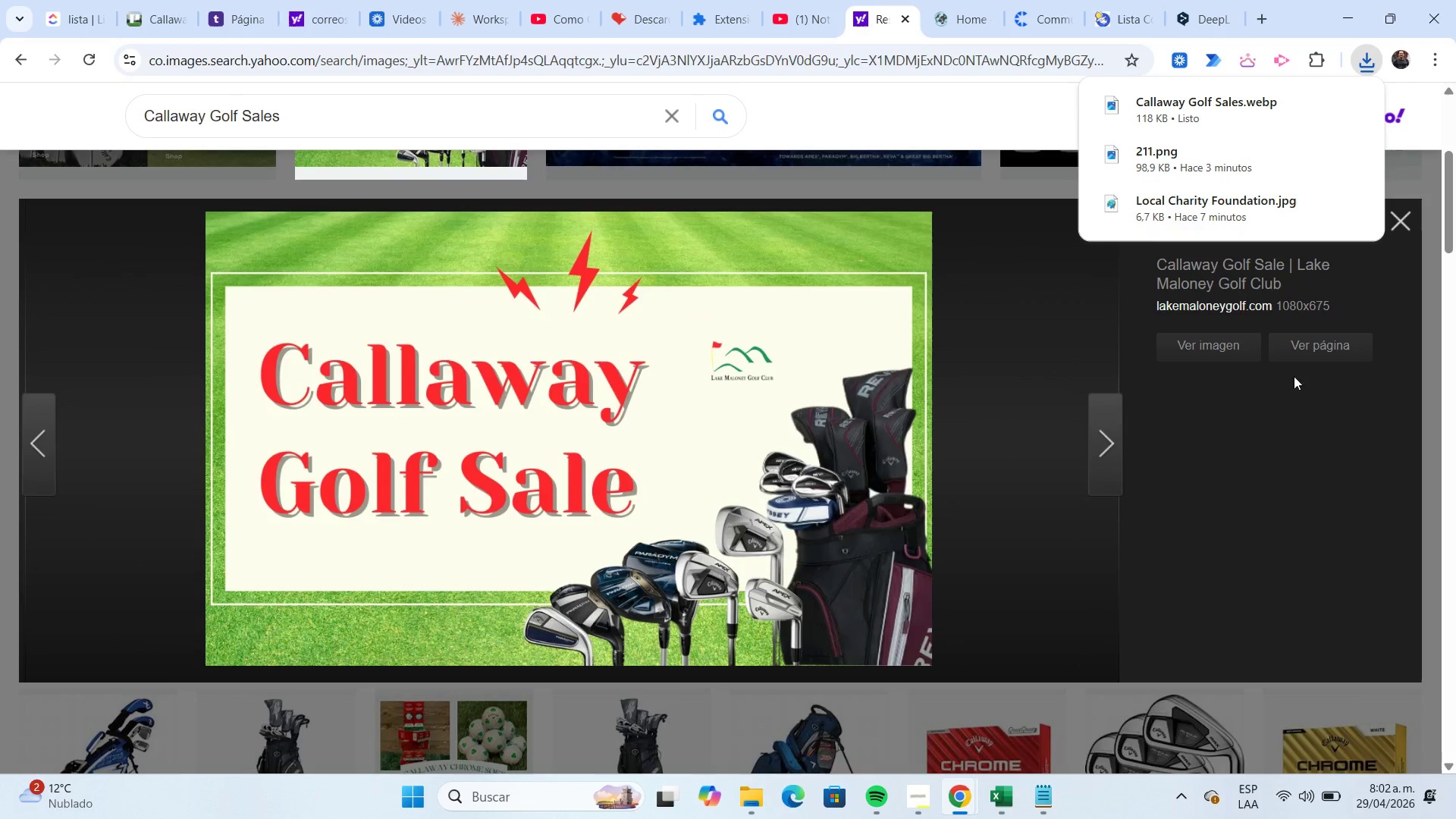 
left_click([1303, 355])
 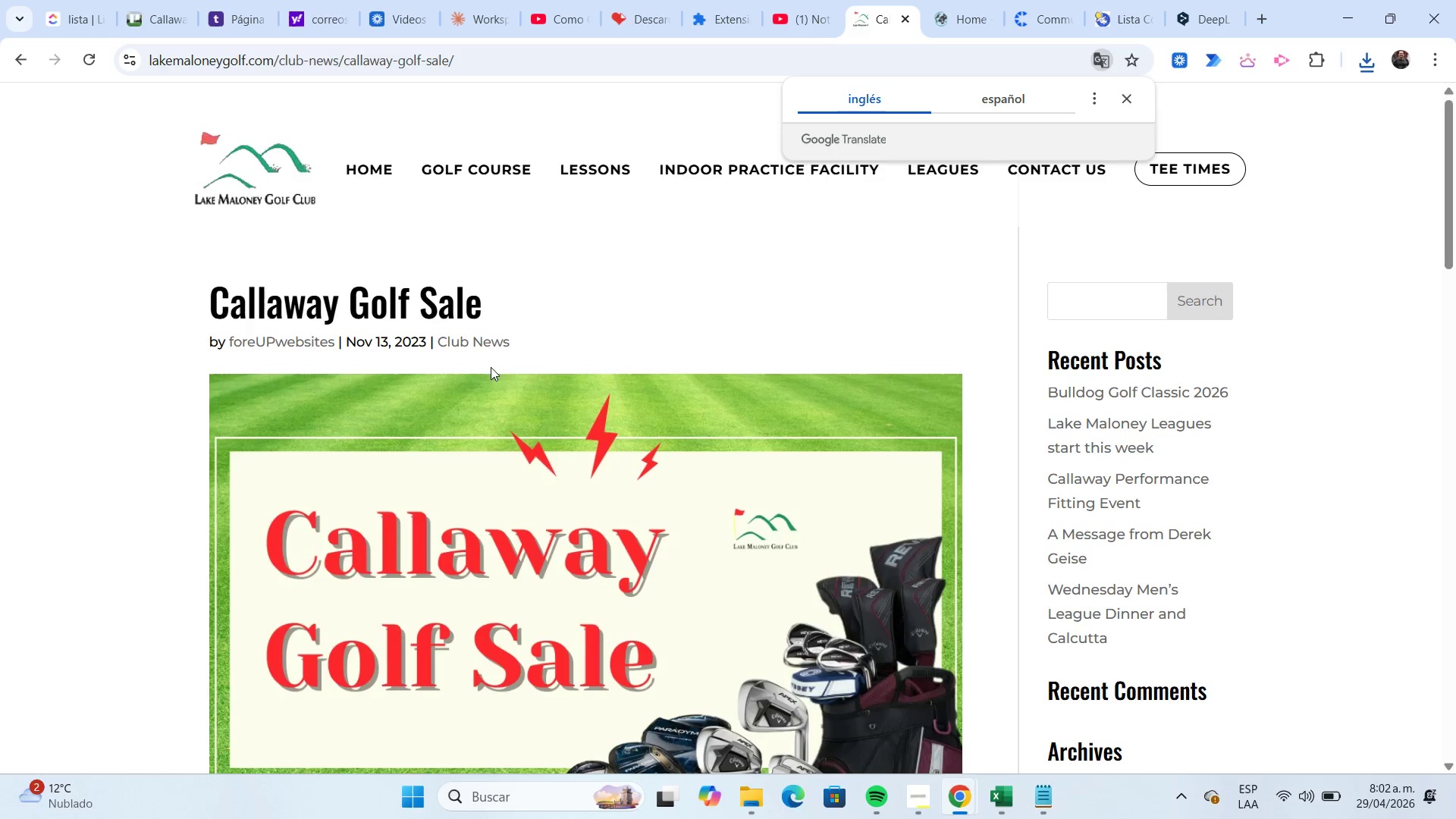 
wait(6.14)
 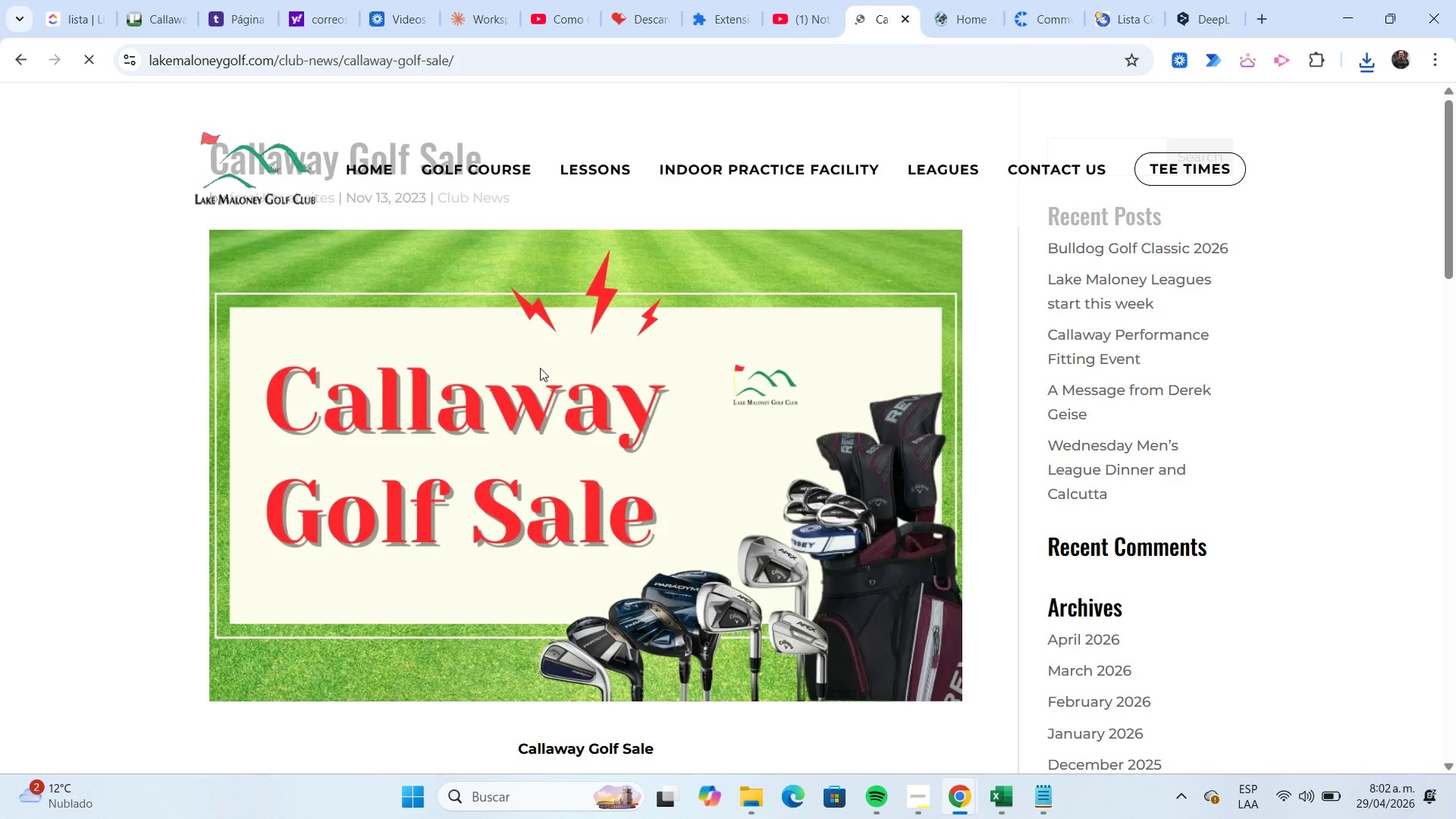 
right_click([268, 182])
 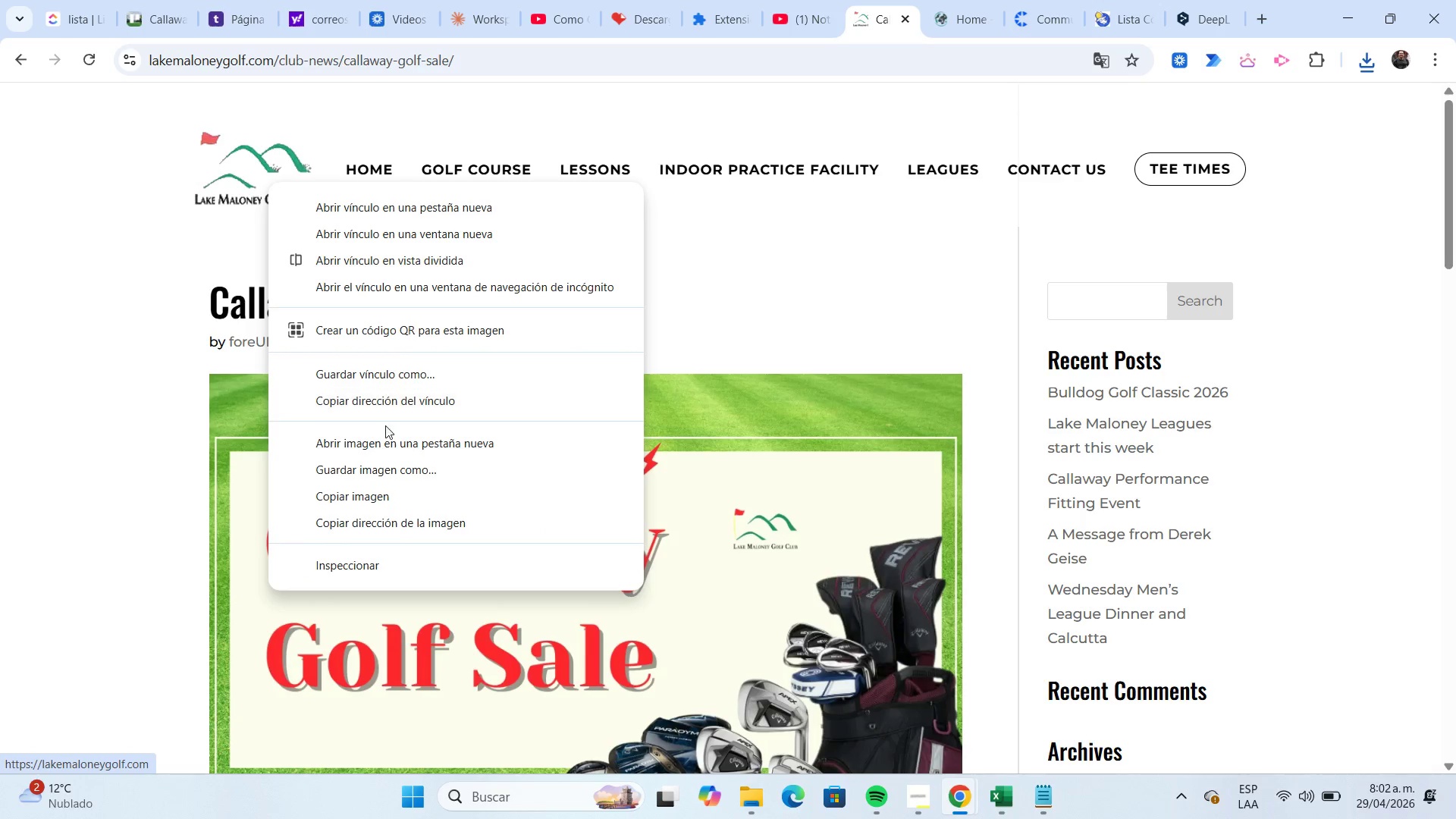 
left_click([407, 468])
 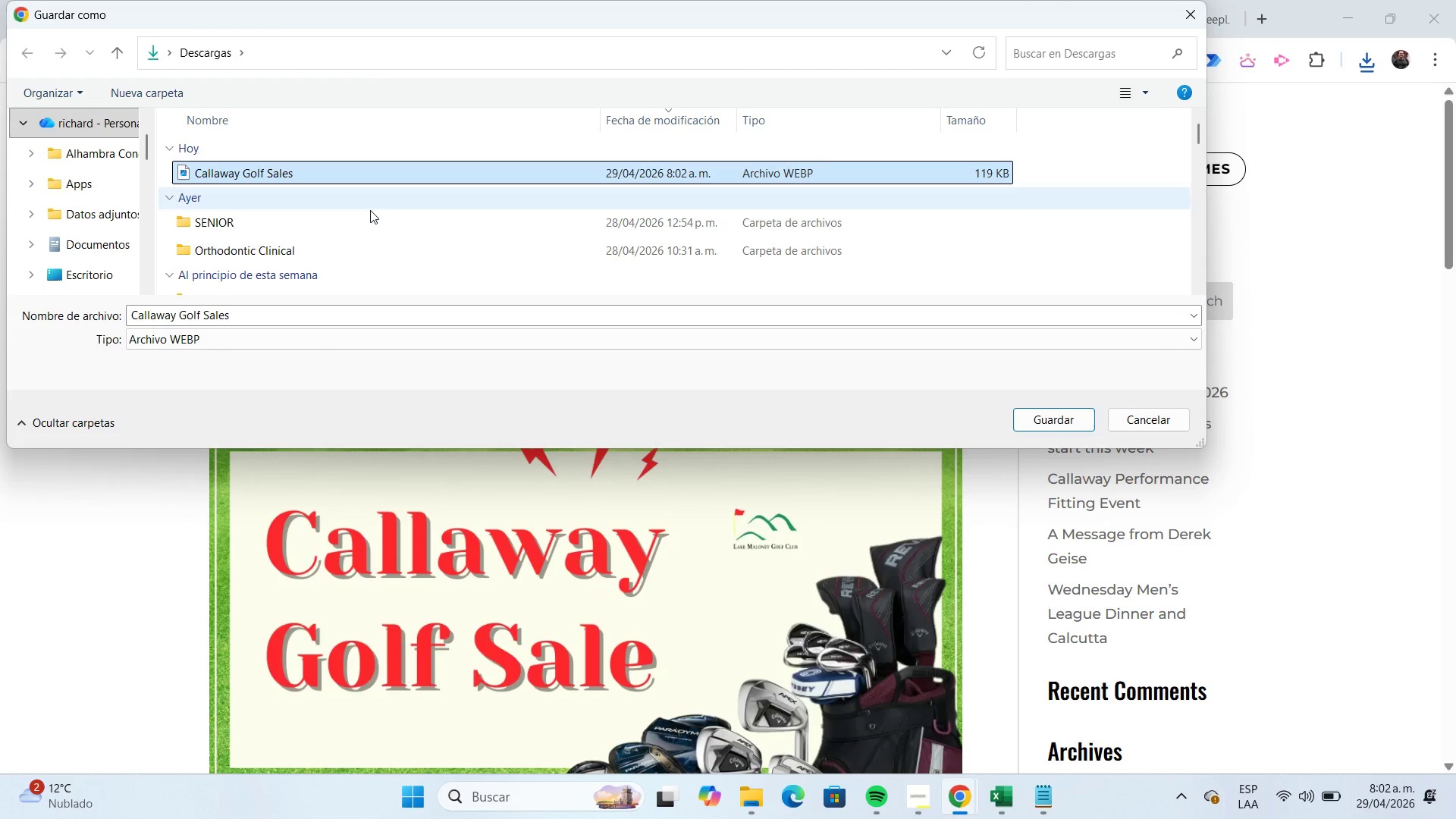 
left_click([1041, 419])
 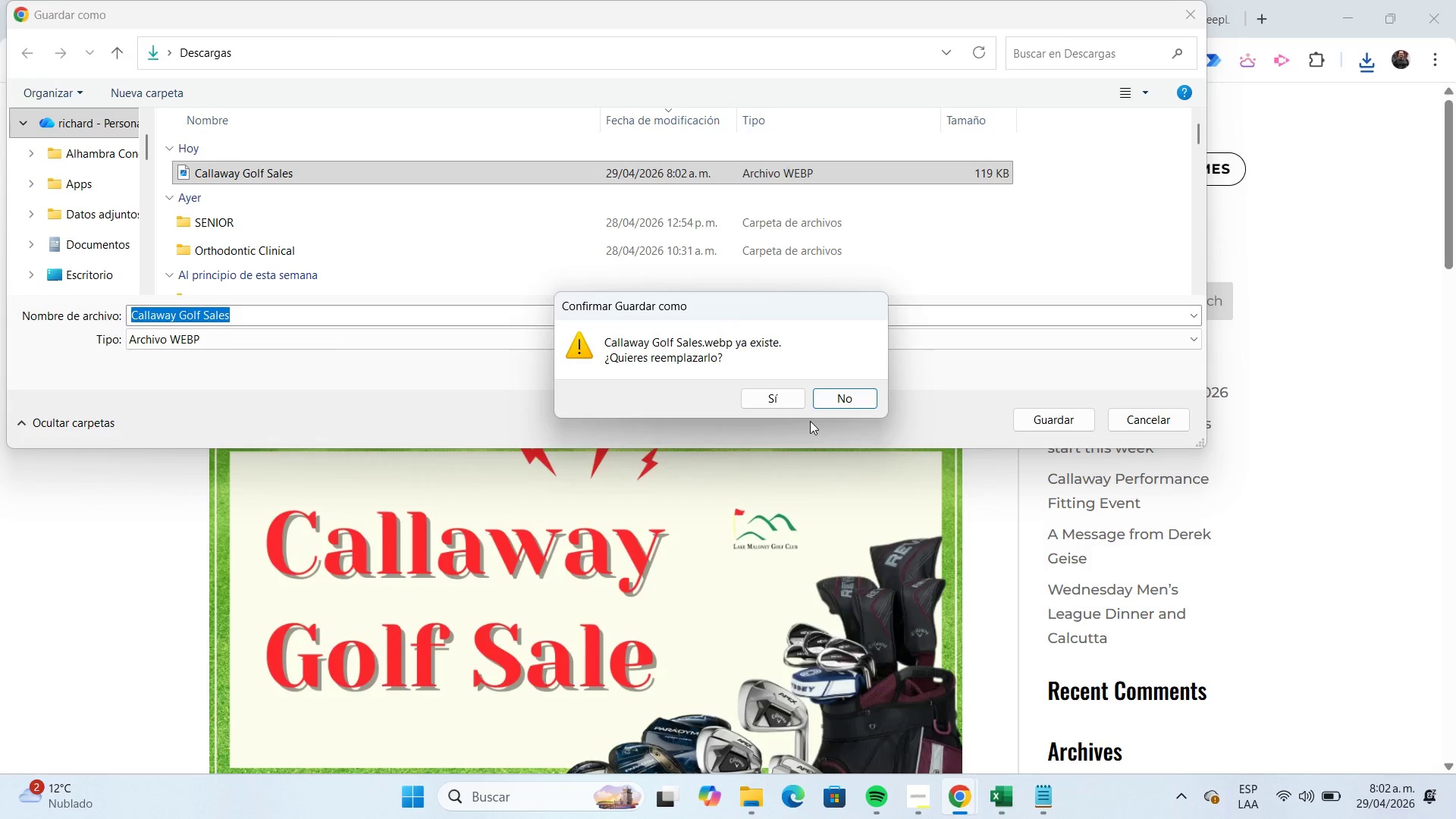 
left_click([770, 398])
 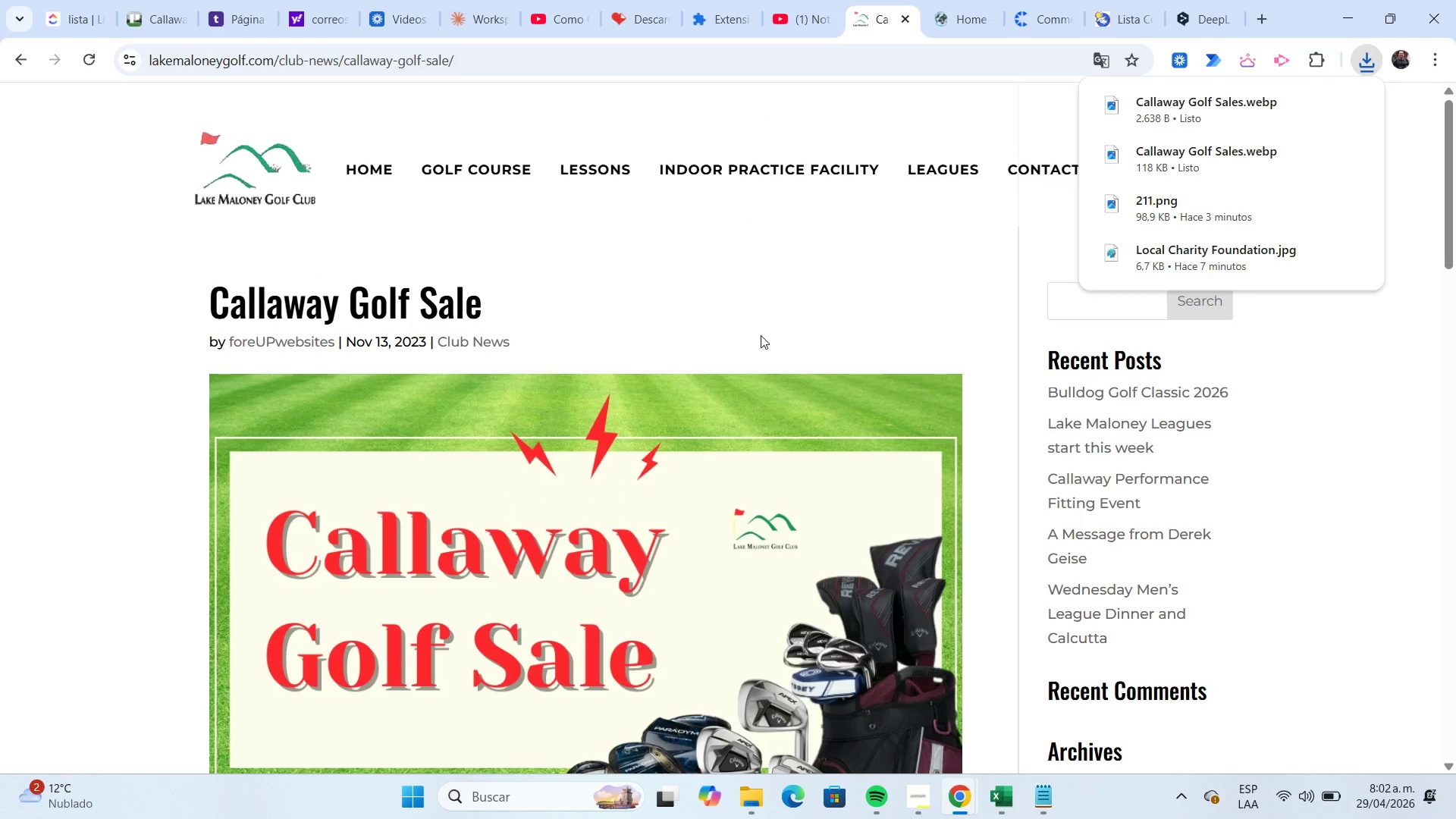 
scroll: coordinate [755, 309], scroll_direction: down, amount: 30.0
 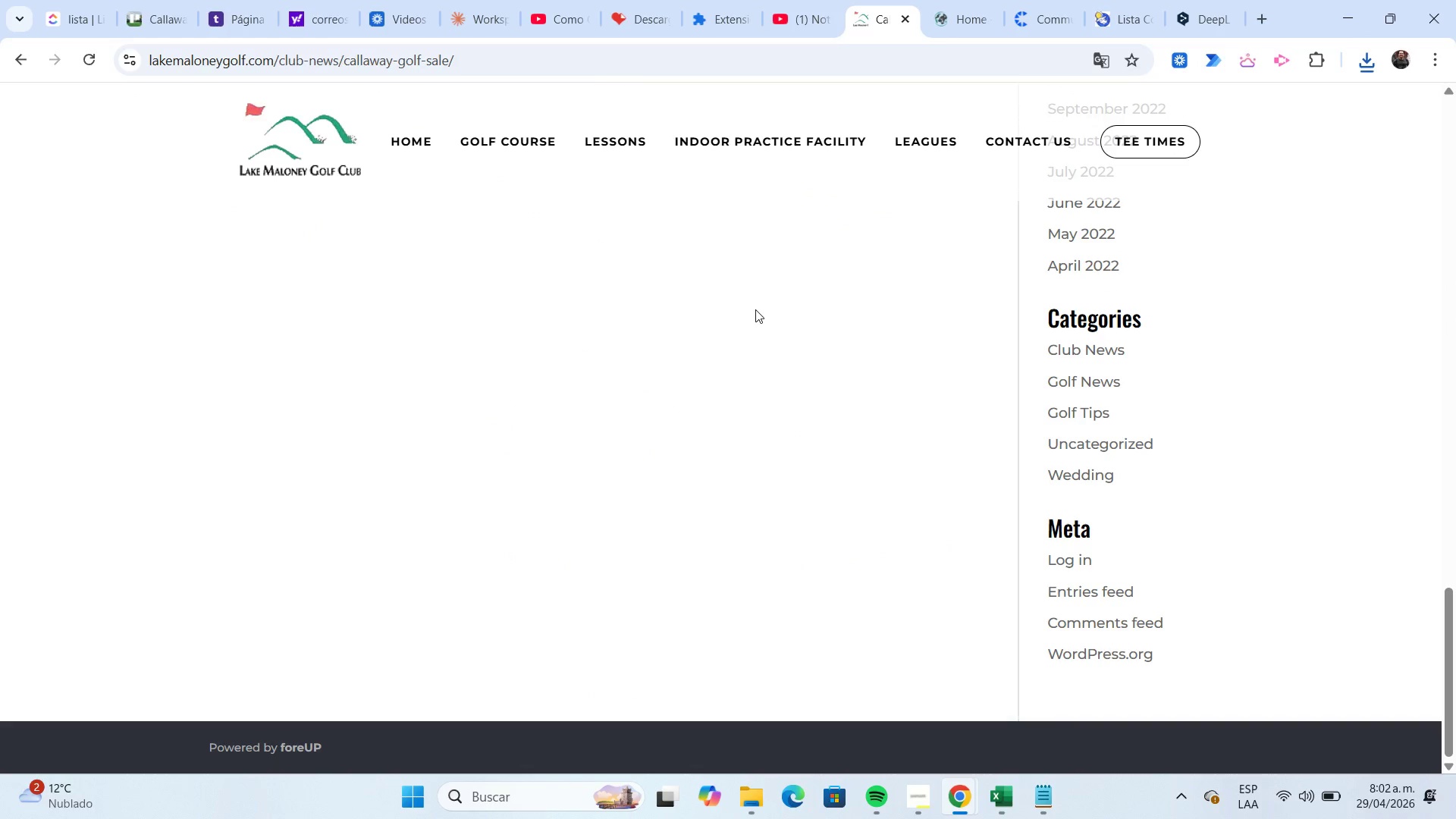 
scroll: coordinate [755, 309], scroll_direction: up, amount: 28.0
 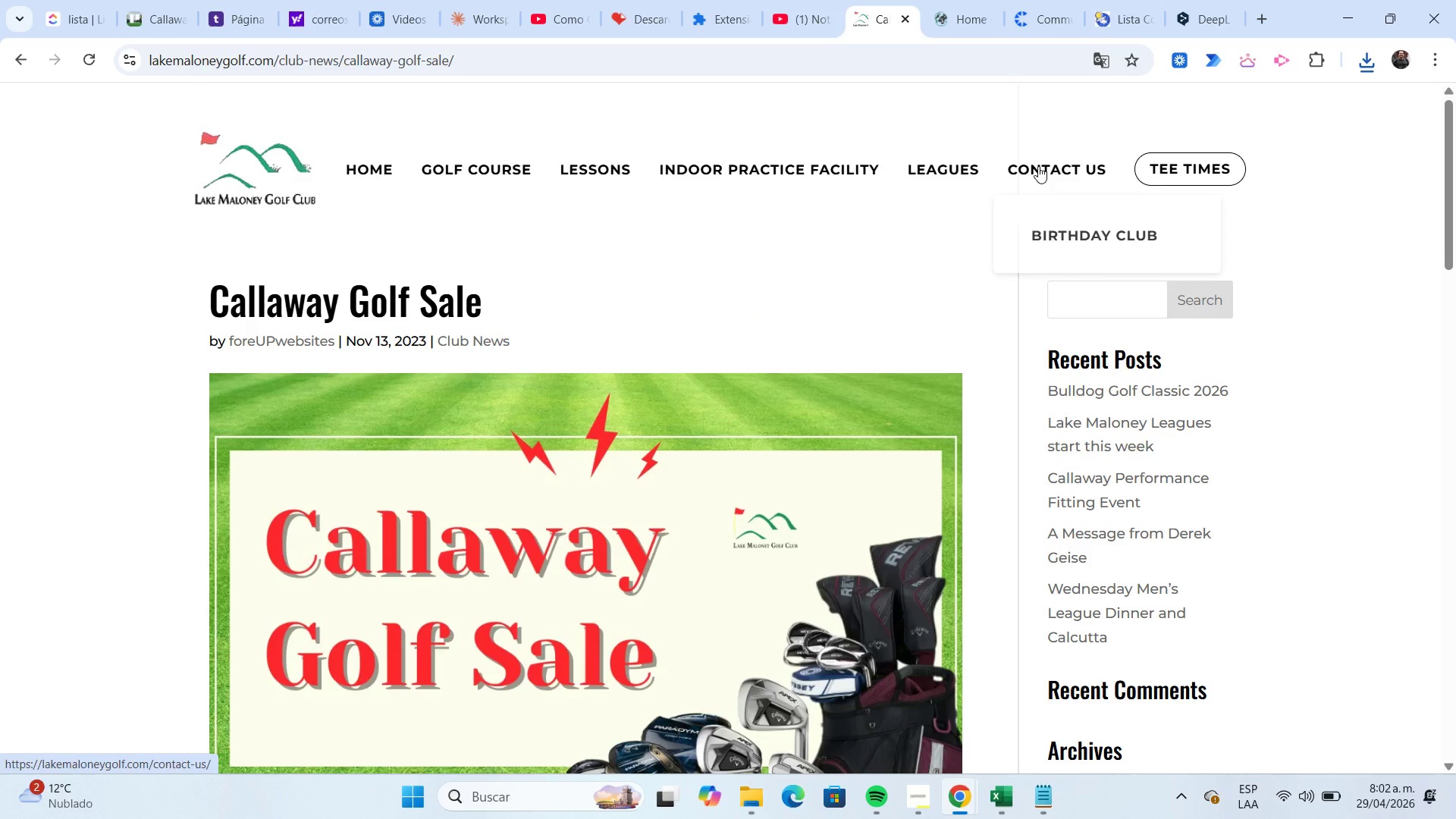 
left_click([1038, 166])
 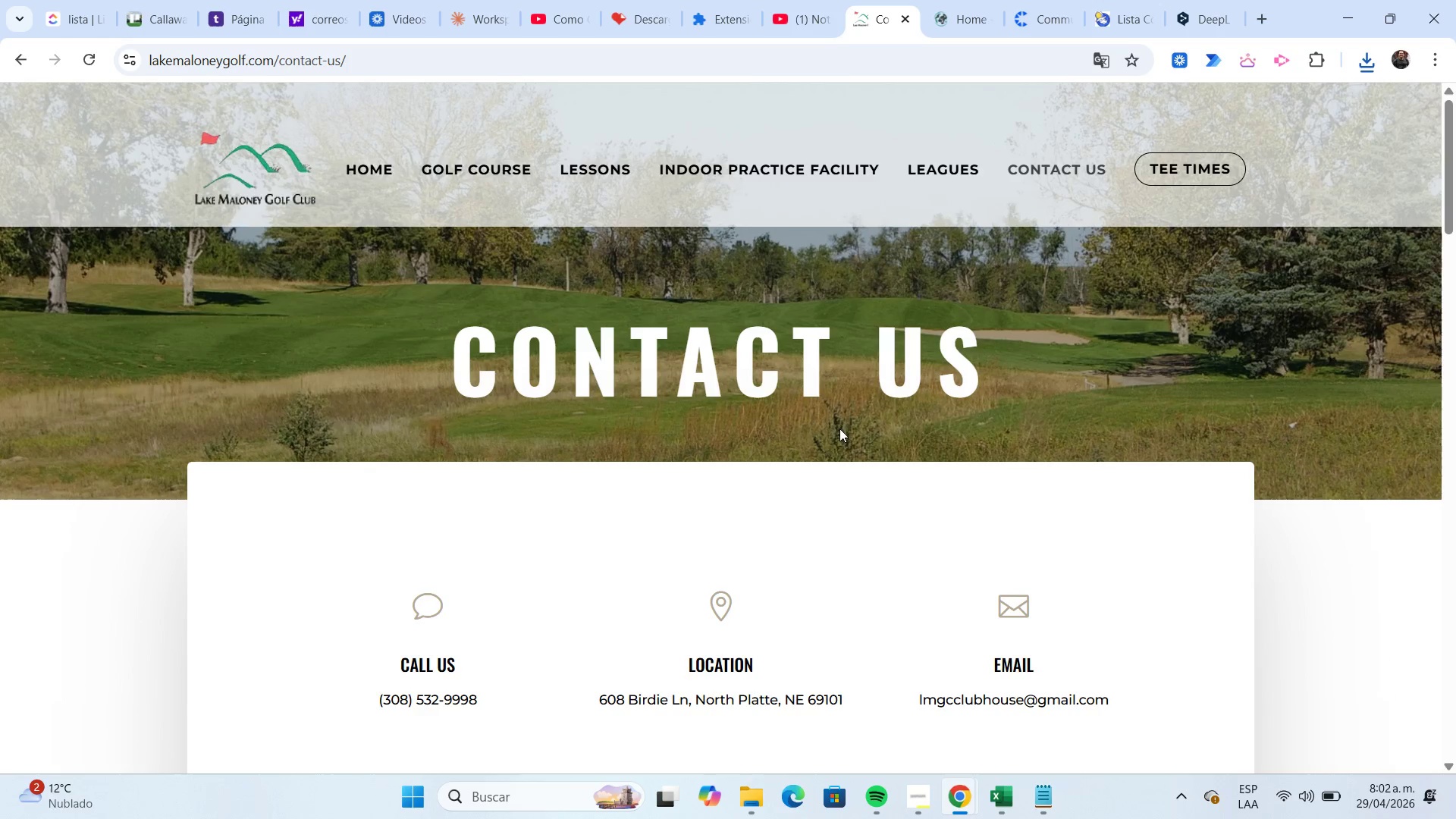 
wait(6.14)
 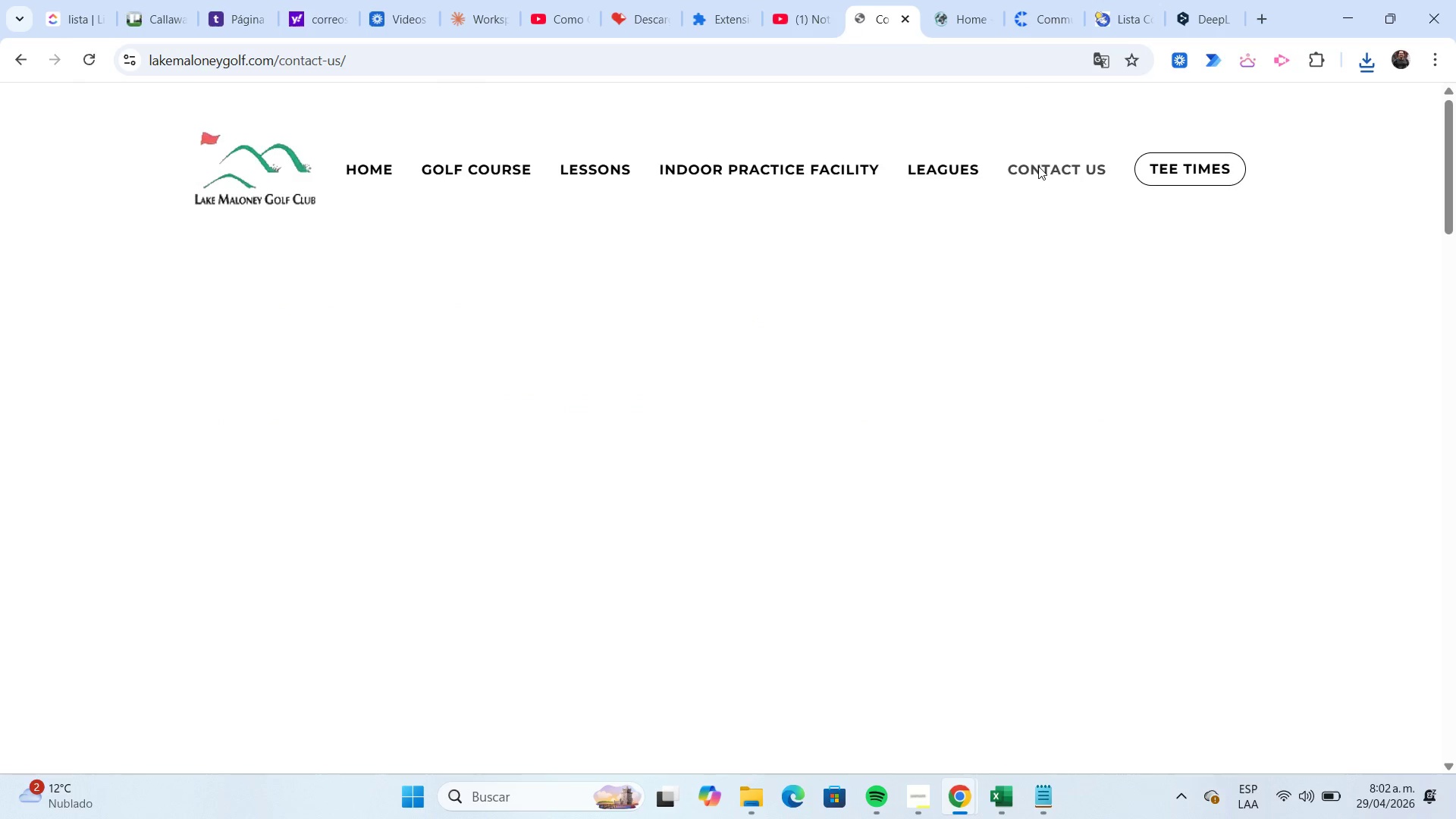 
scroll: coordinate [749, 553], scroll_direction: down, amount: 5.0
 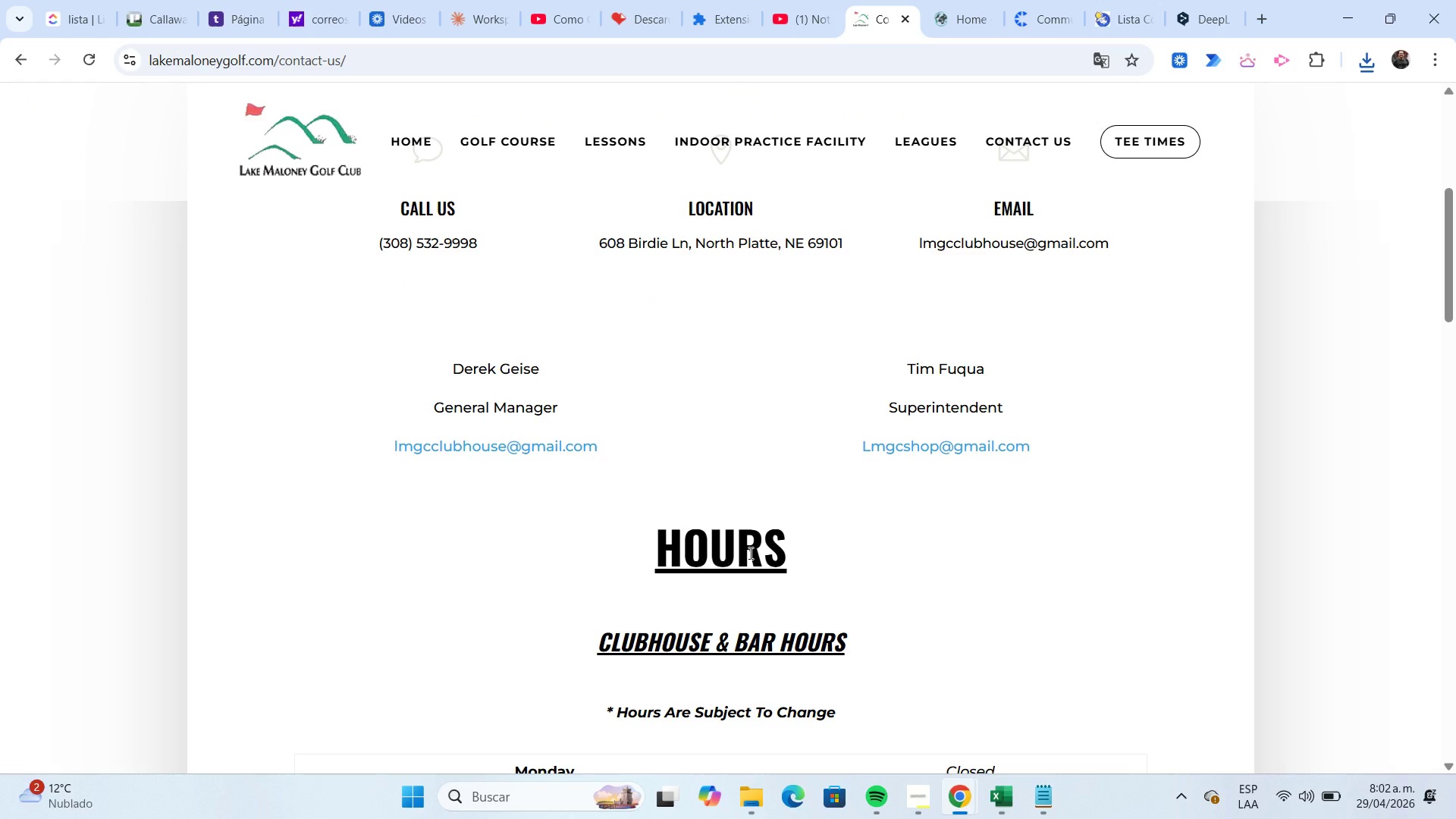 
scroll: coordinate [749, 553], scroll_direction: up, amount: 2.0
 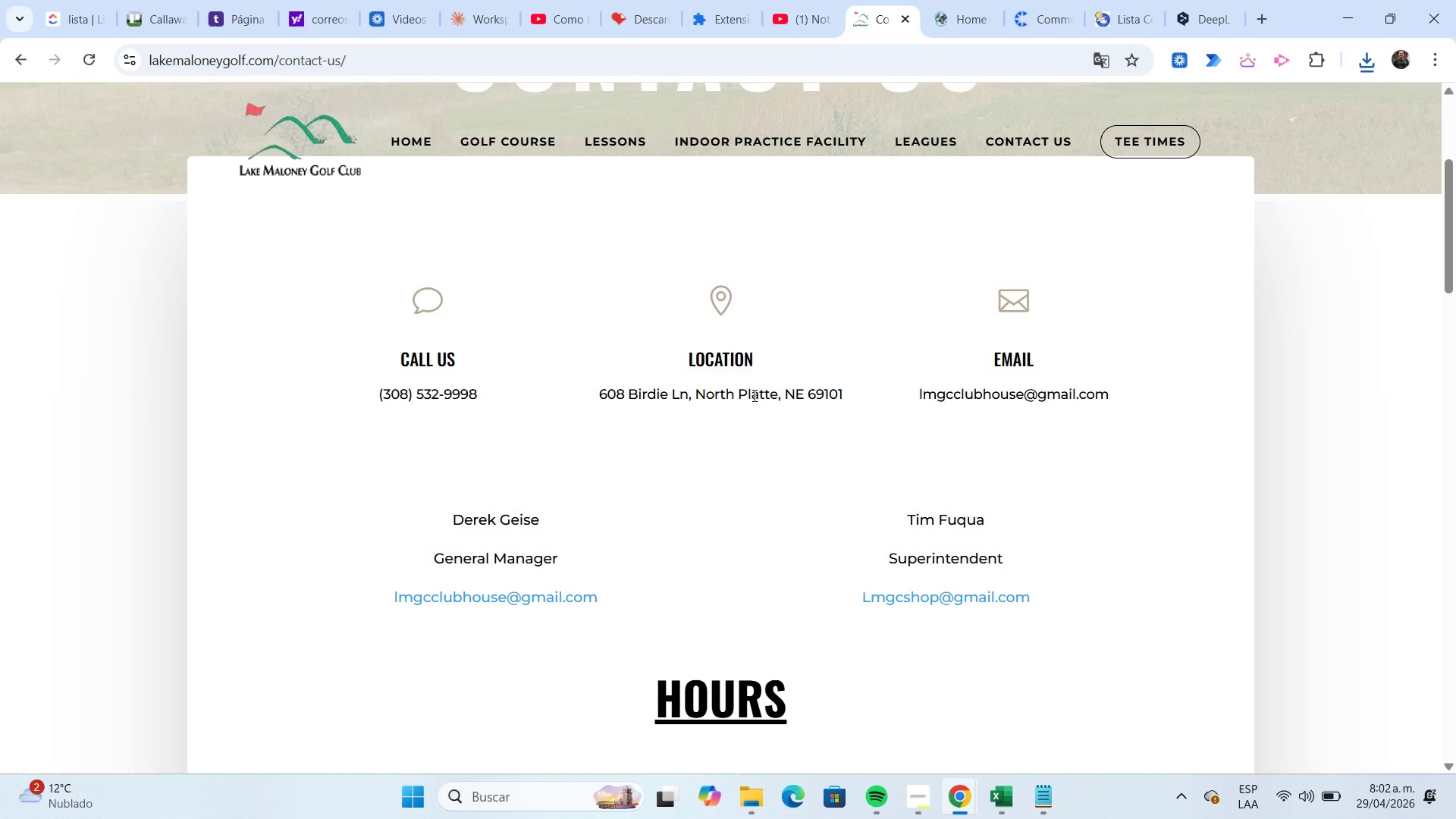 
wait(7.3)
 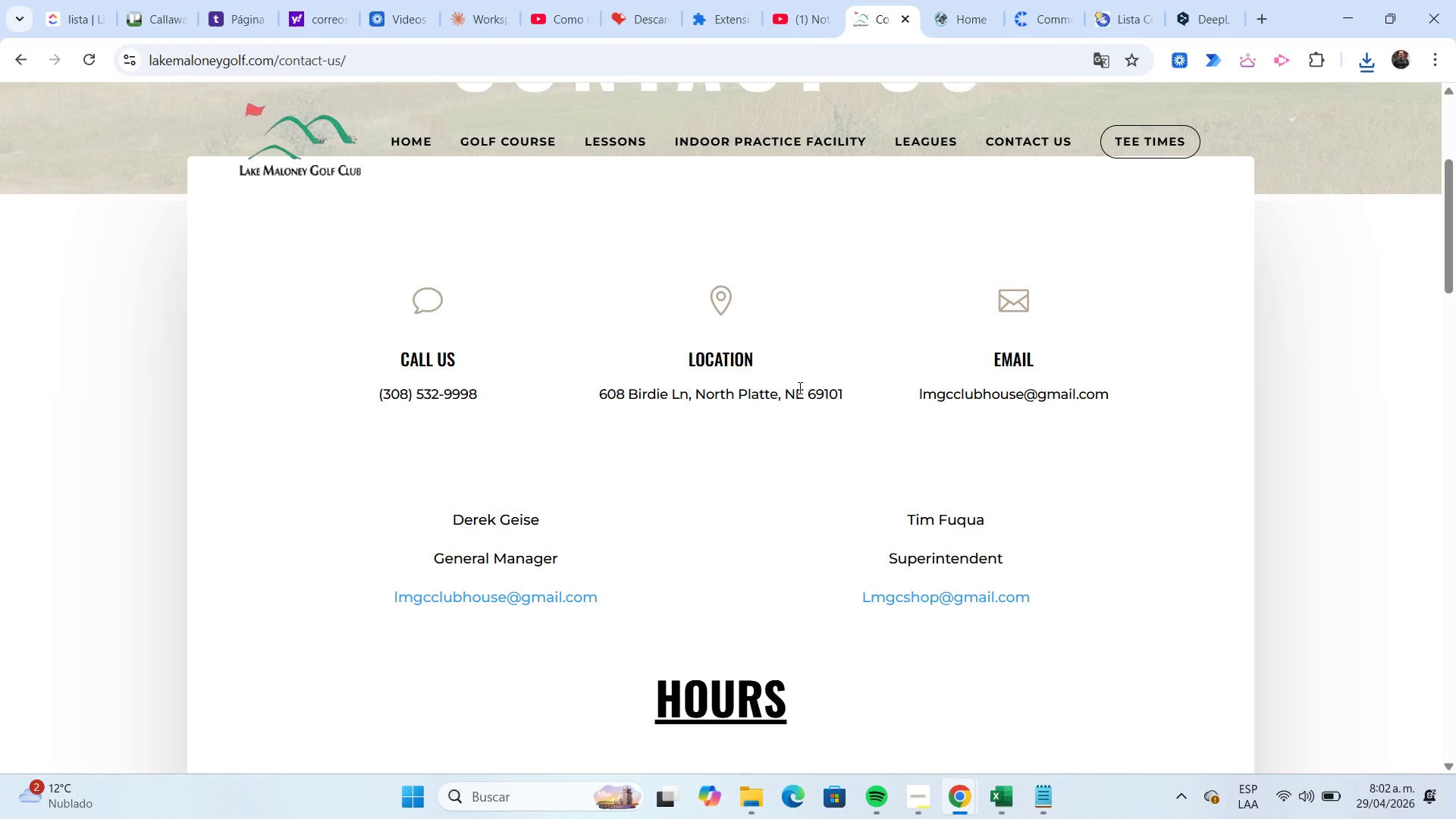 
left_click_drag(start_coordinate=[601, 395], to_coordinate=[843, 402])
 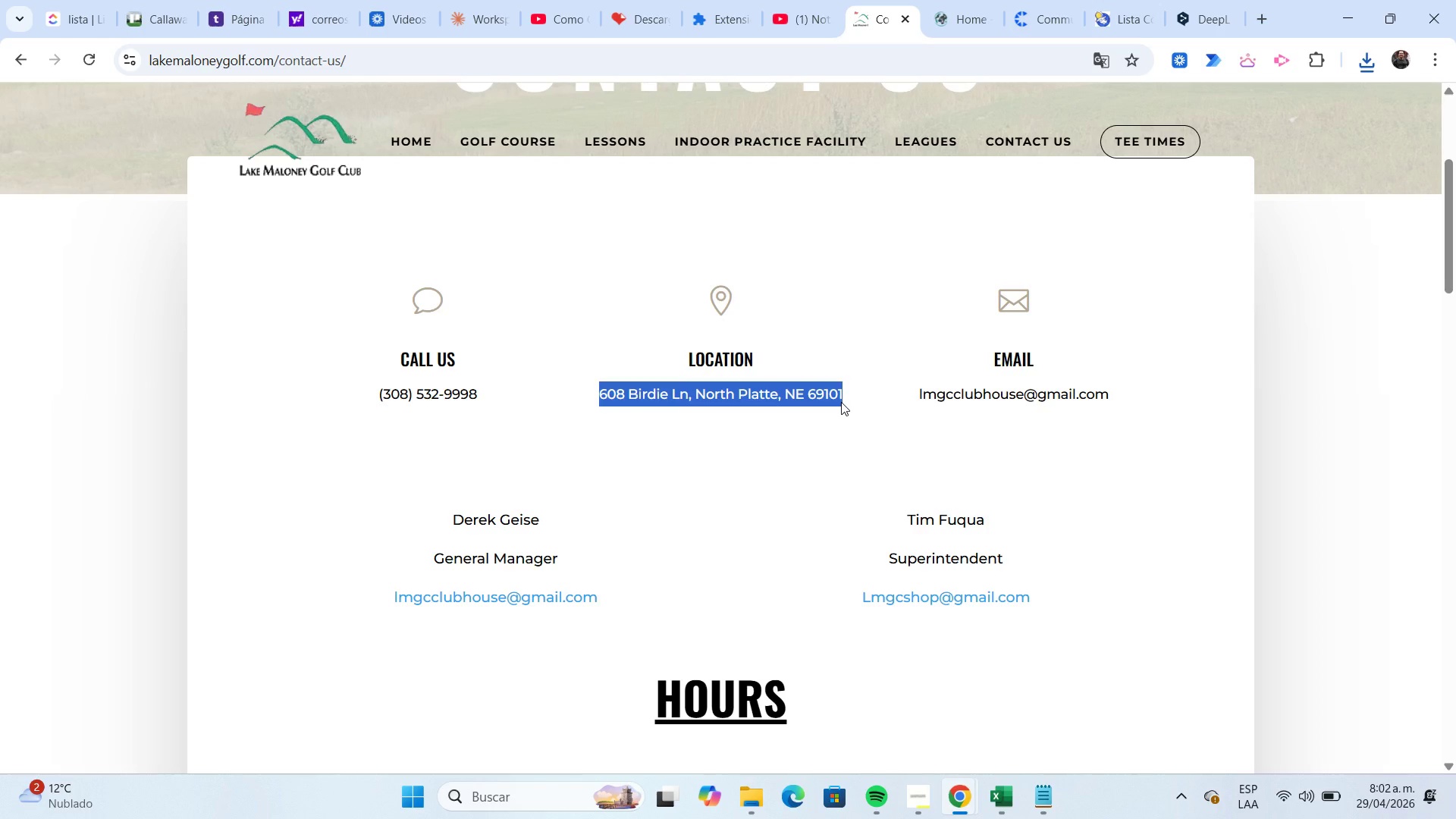 
key(Control+C)
 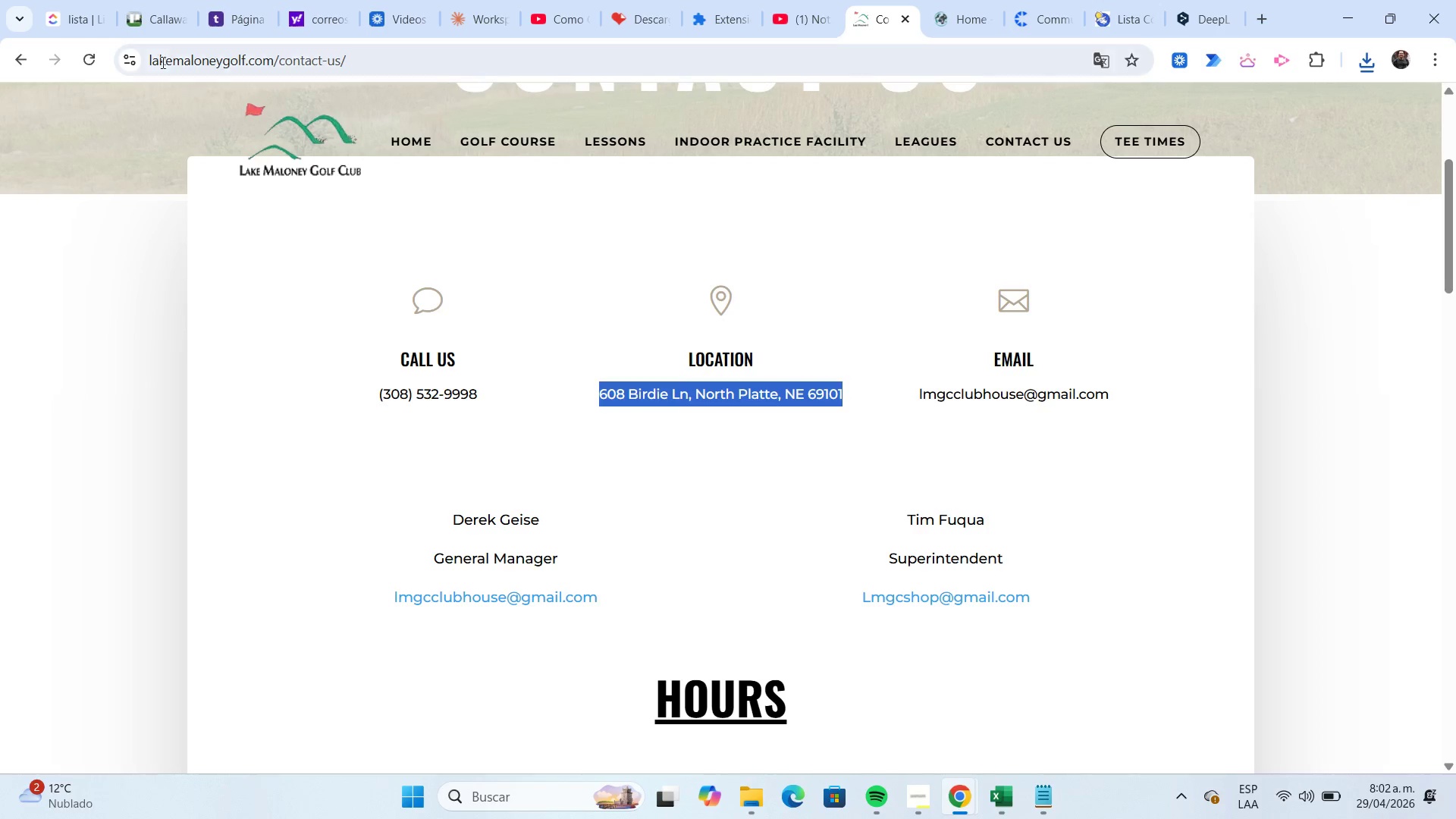 
left_click([165, 28])
 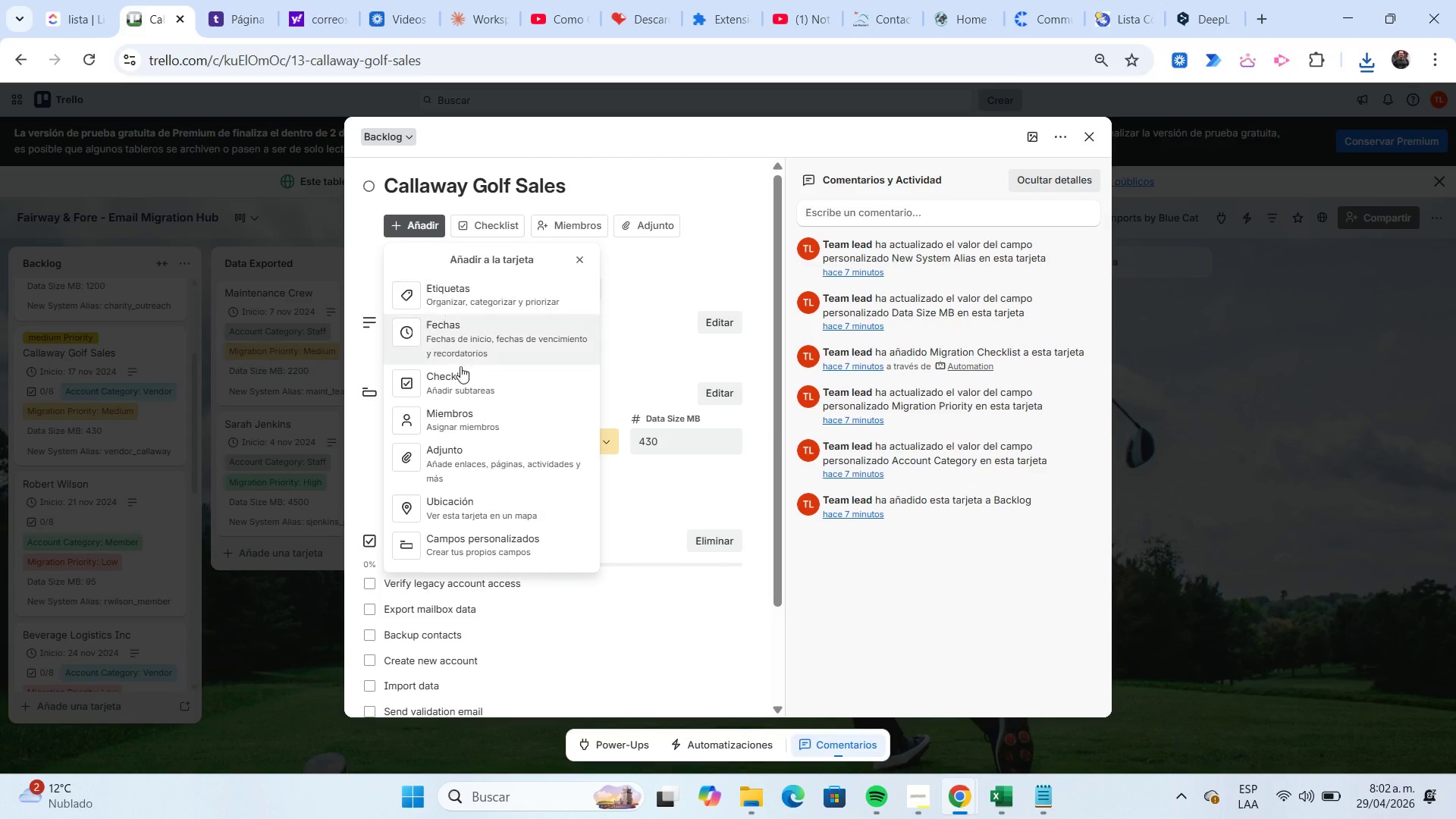 
left_click([521, 500])
 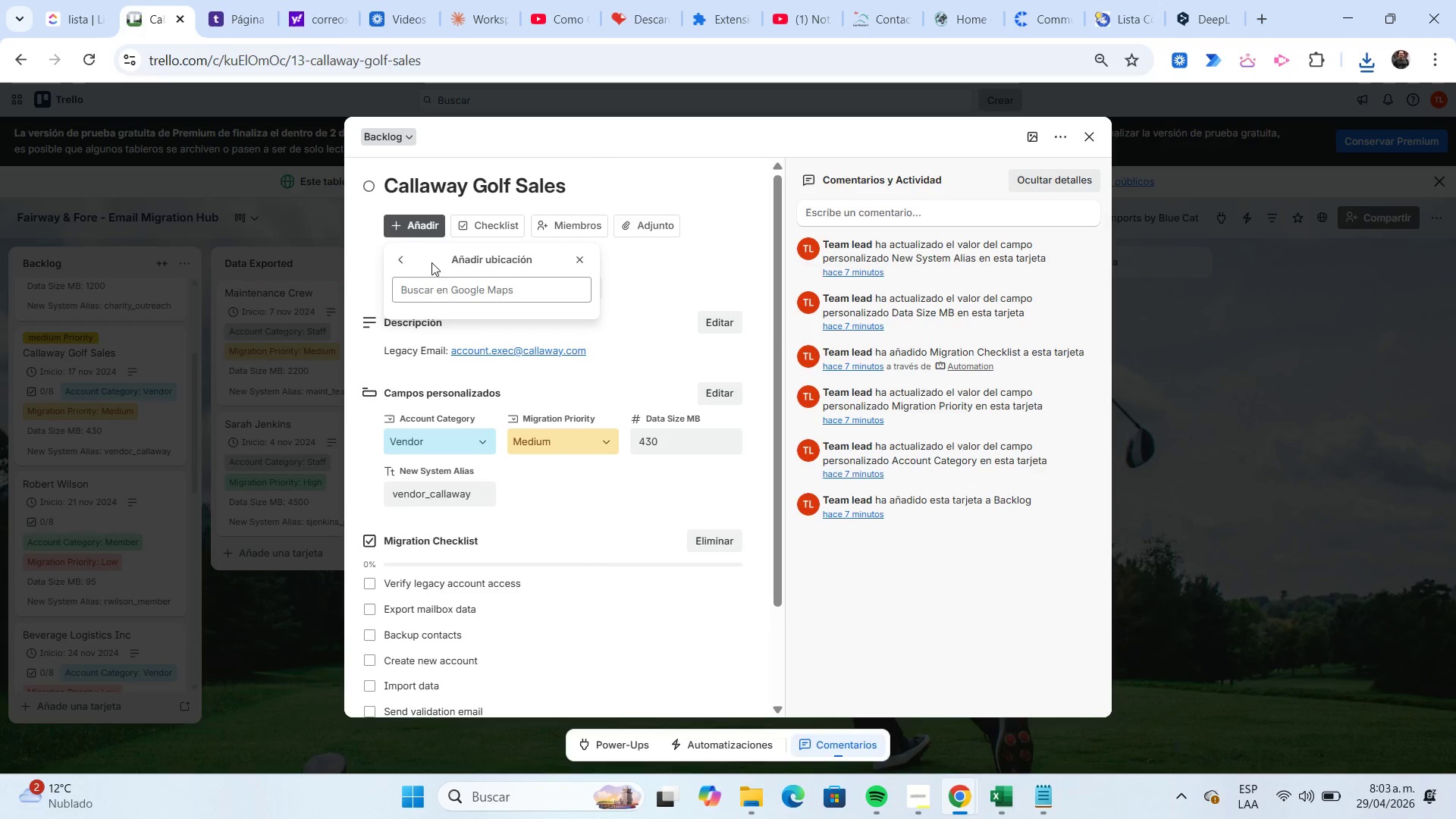 
left_click([442, 290])
 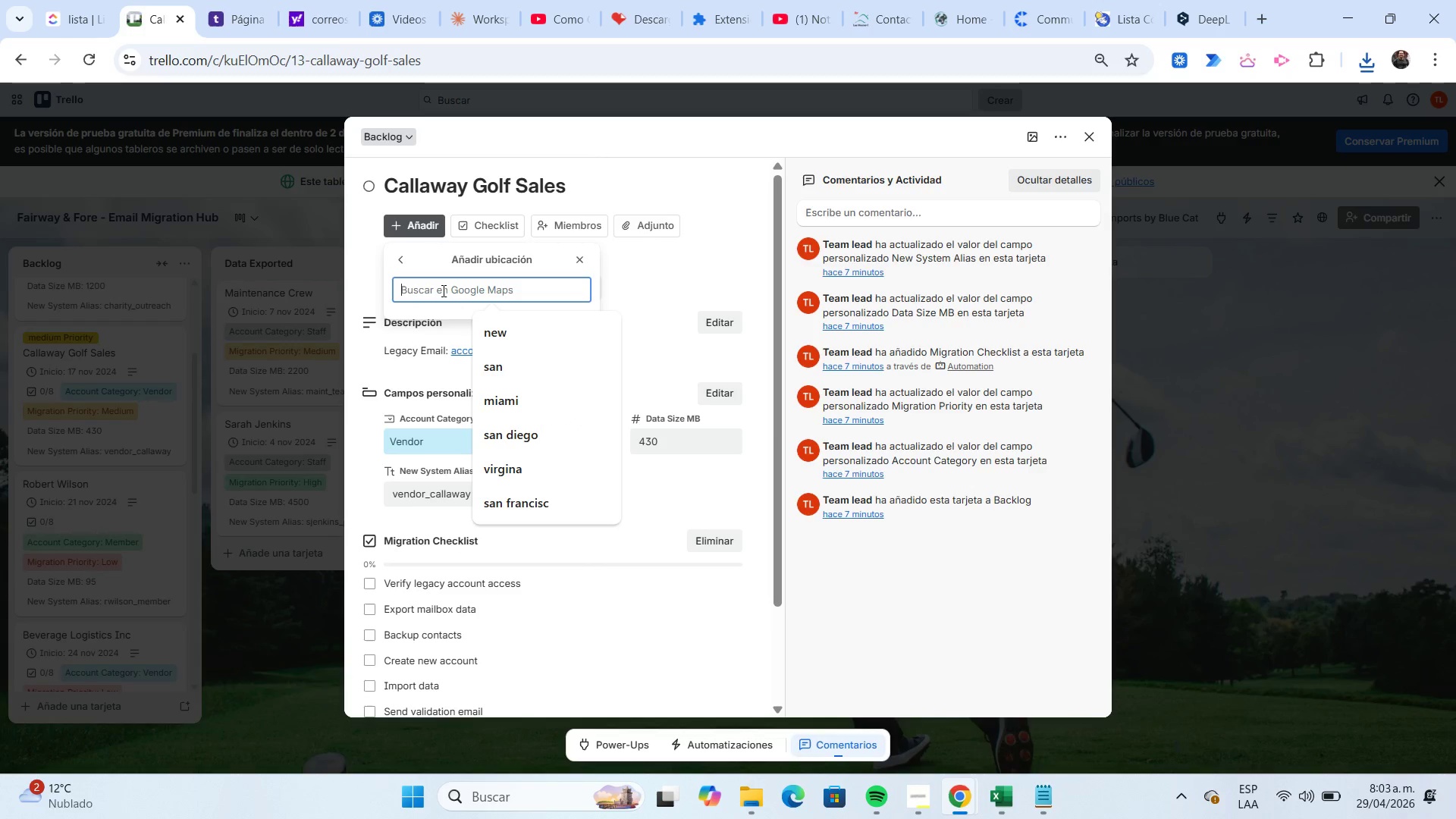 
key(Control+V)
 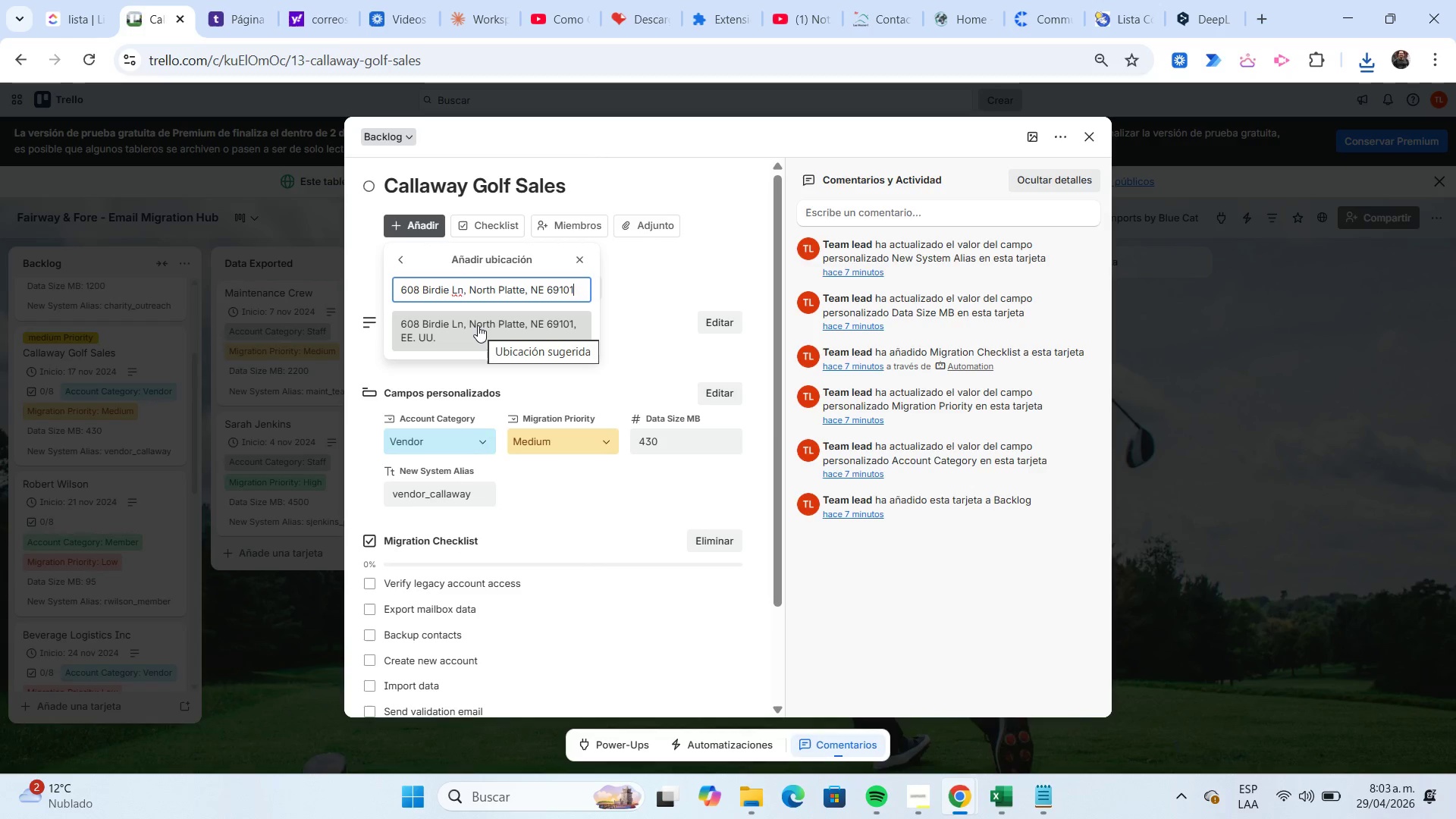 
left_click([478, 325])
 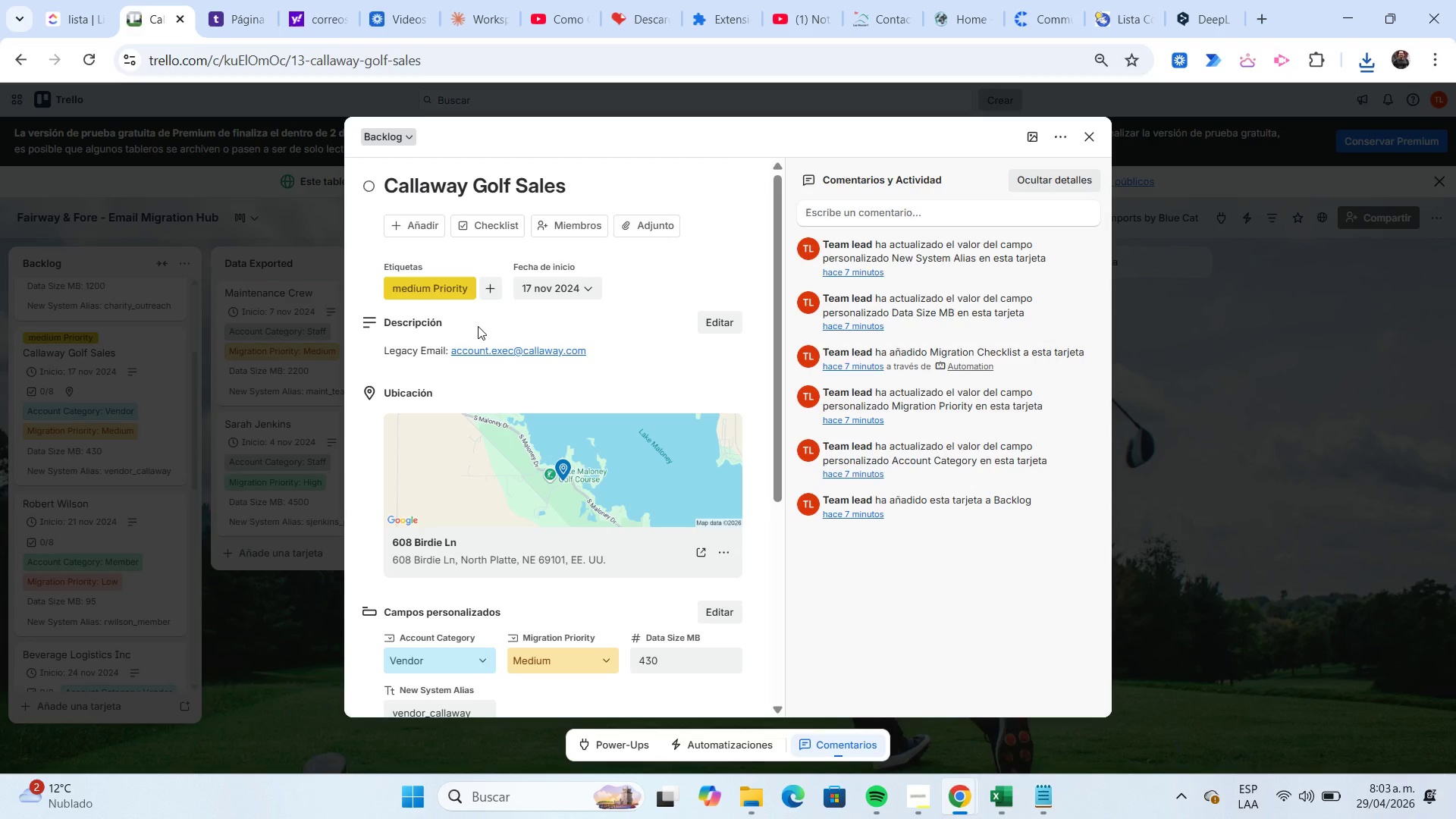 
left_click([659, 228])
 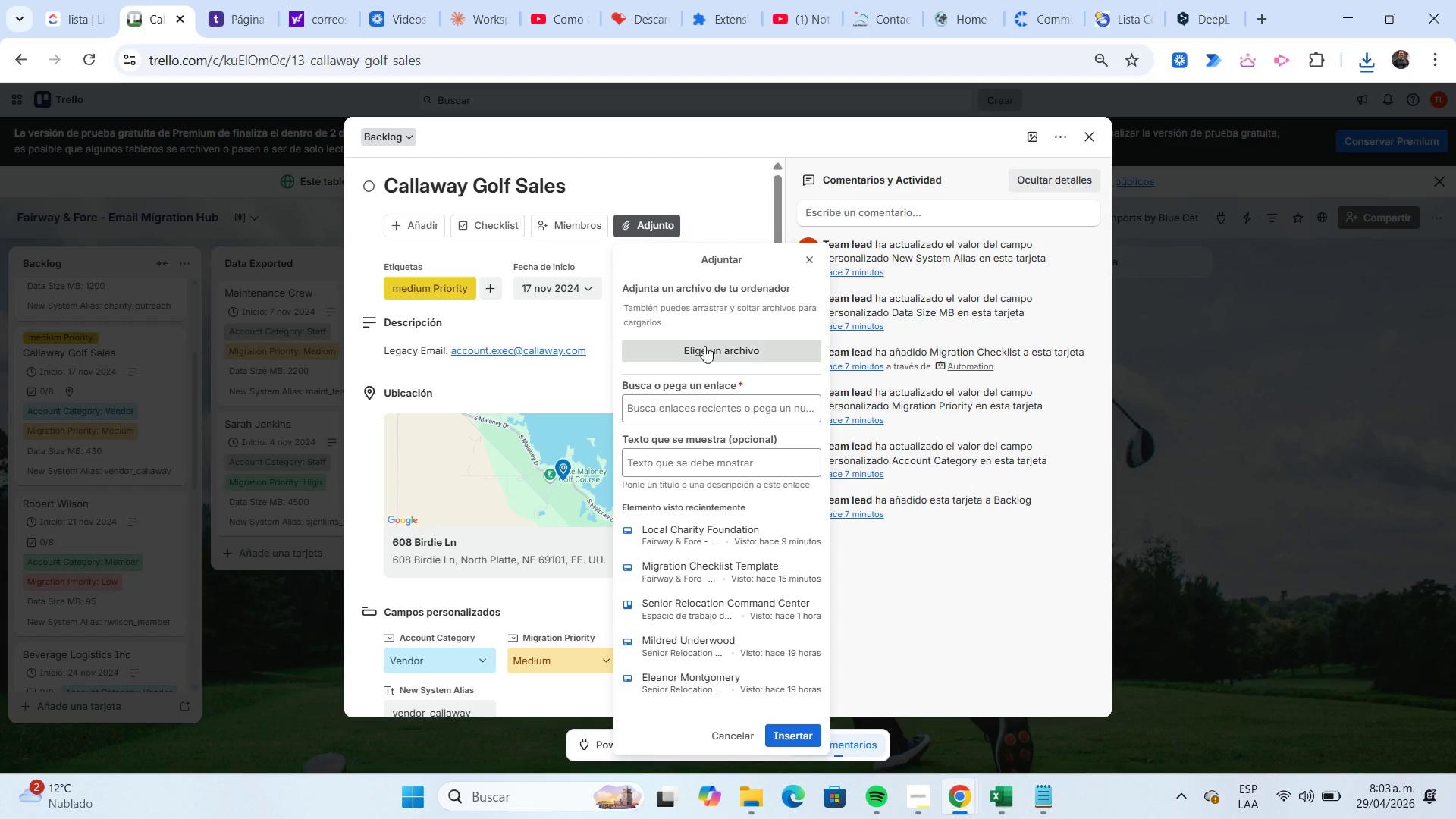 
left_click([704, 346])
 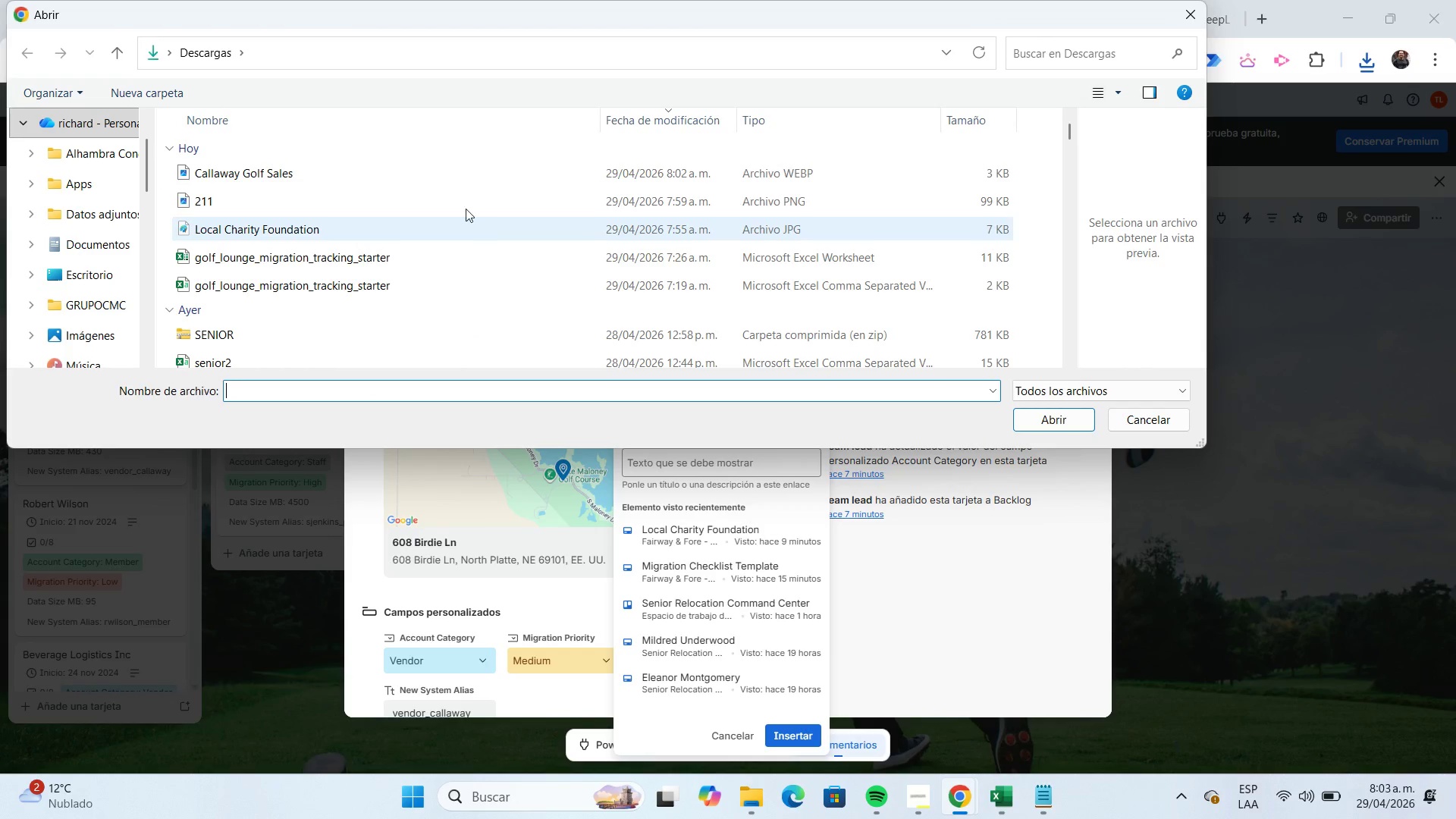 
left_click([447, 177])
 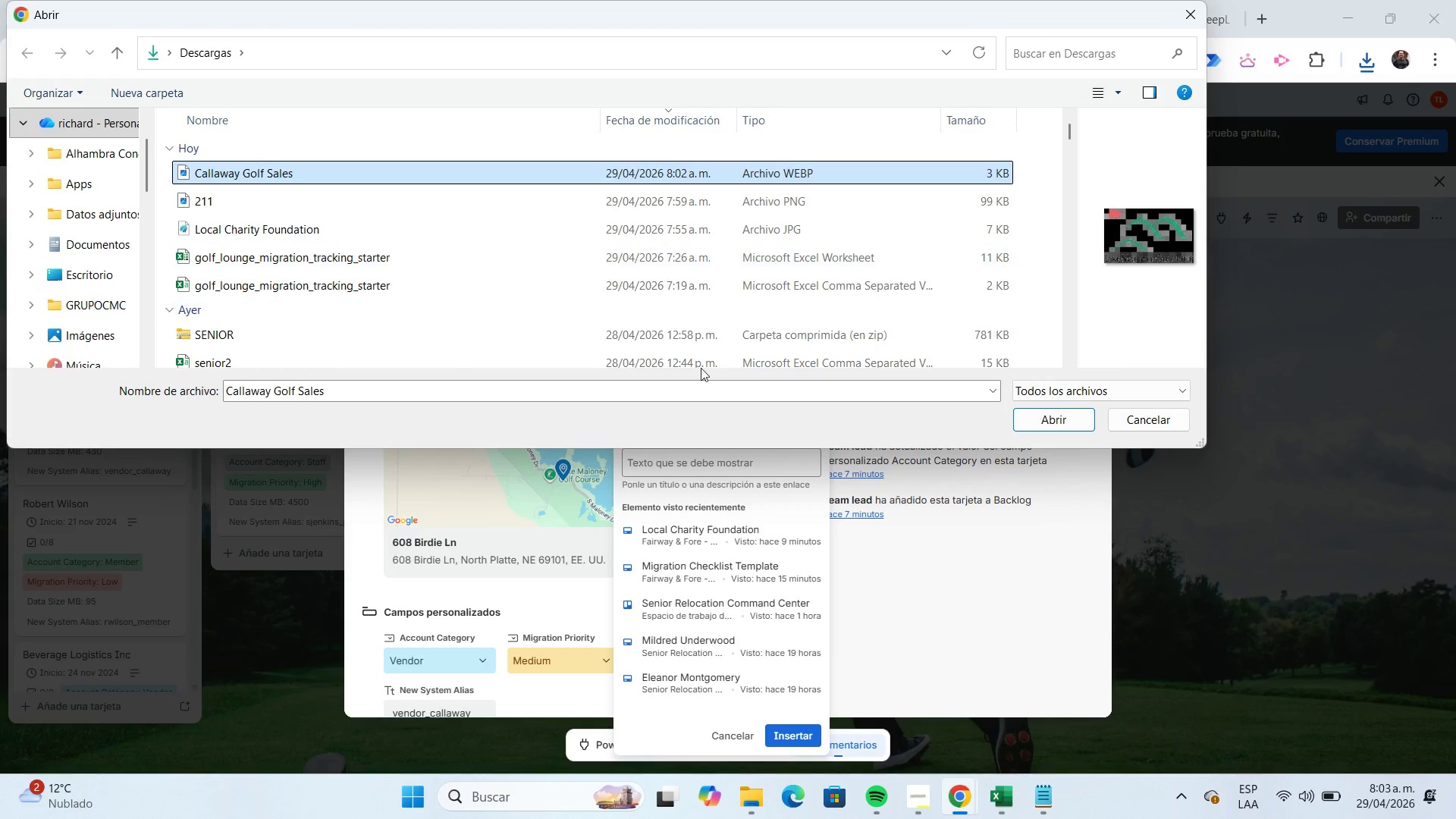 
left_click([1037, 418])
 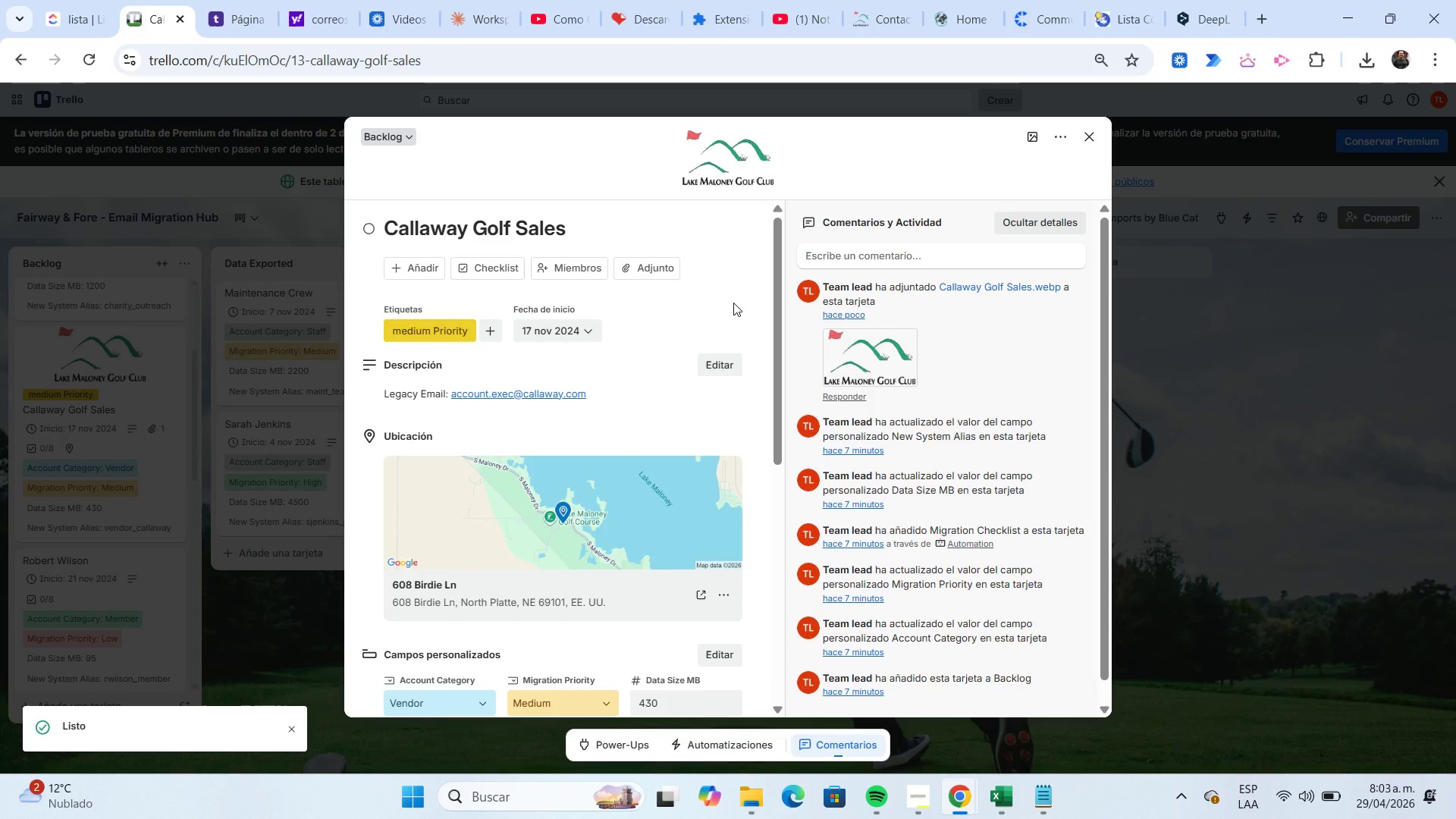 
wait(7.51)
 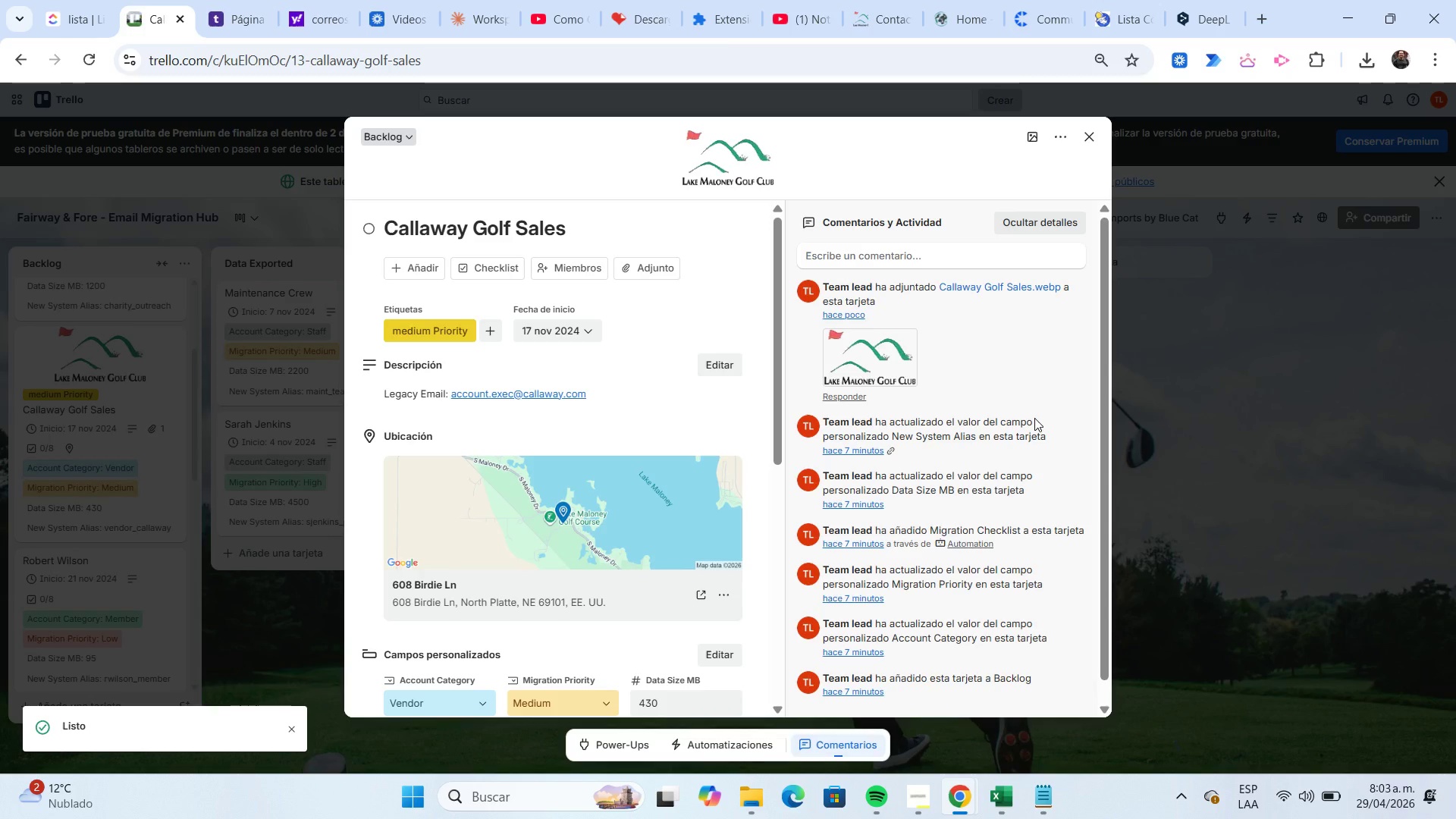 
scroll: coordinate [733, 303], scroll_direction: down, amount: 1.0
 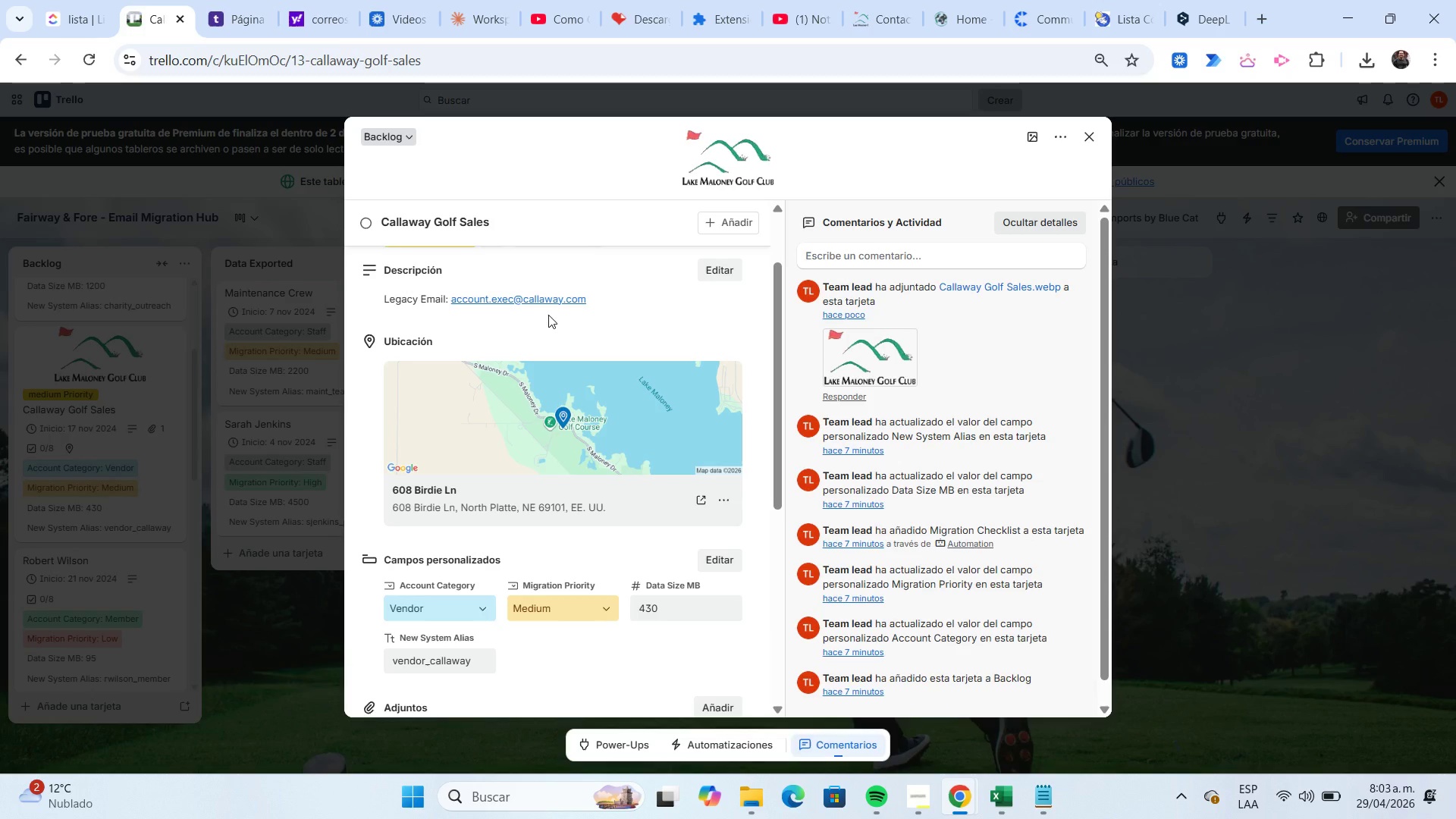 
wait(9.82)
 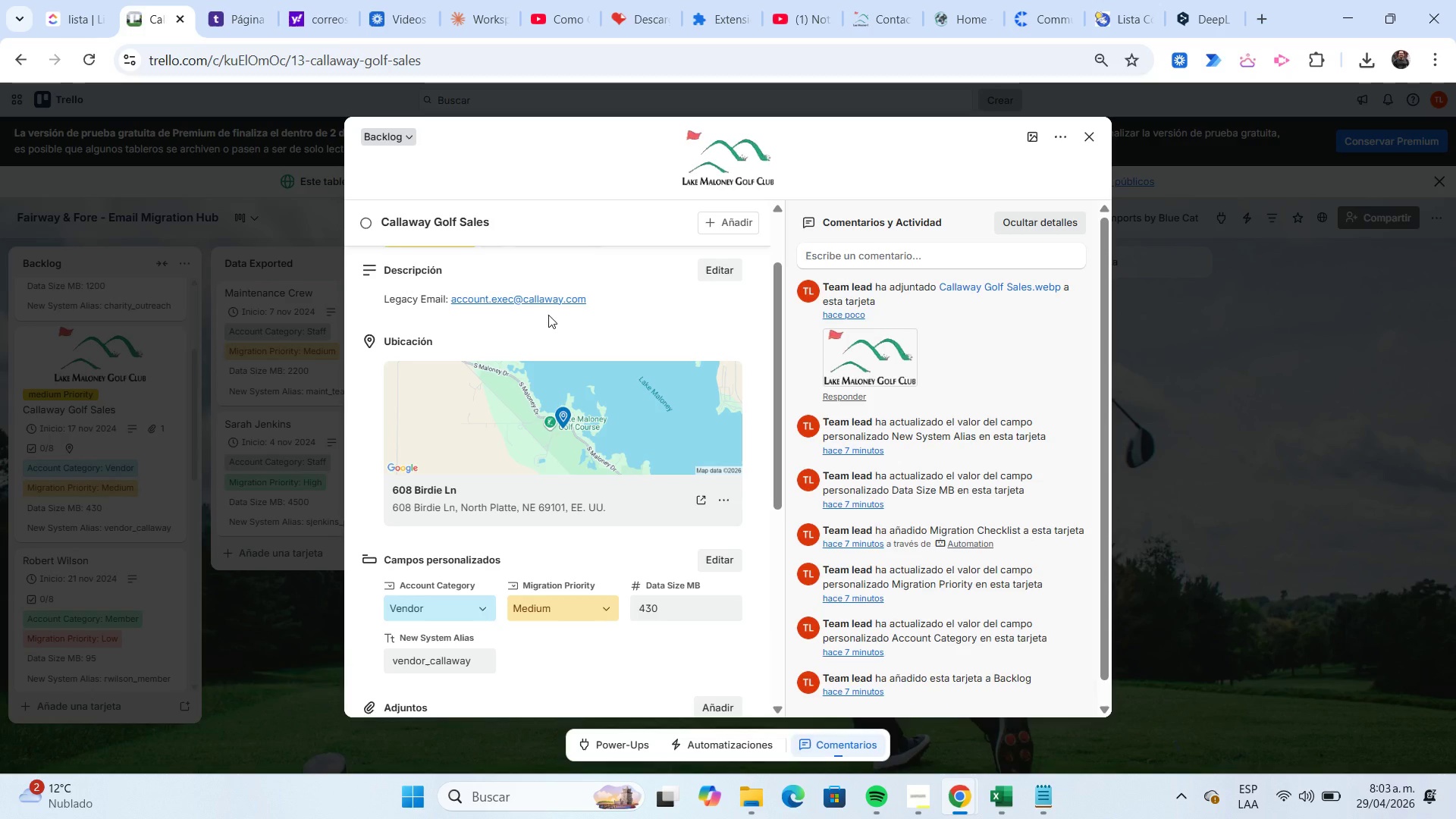 
left_click([237, 29])
 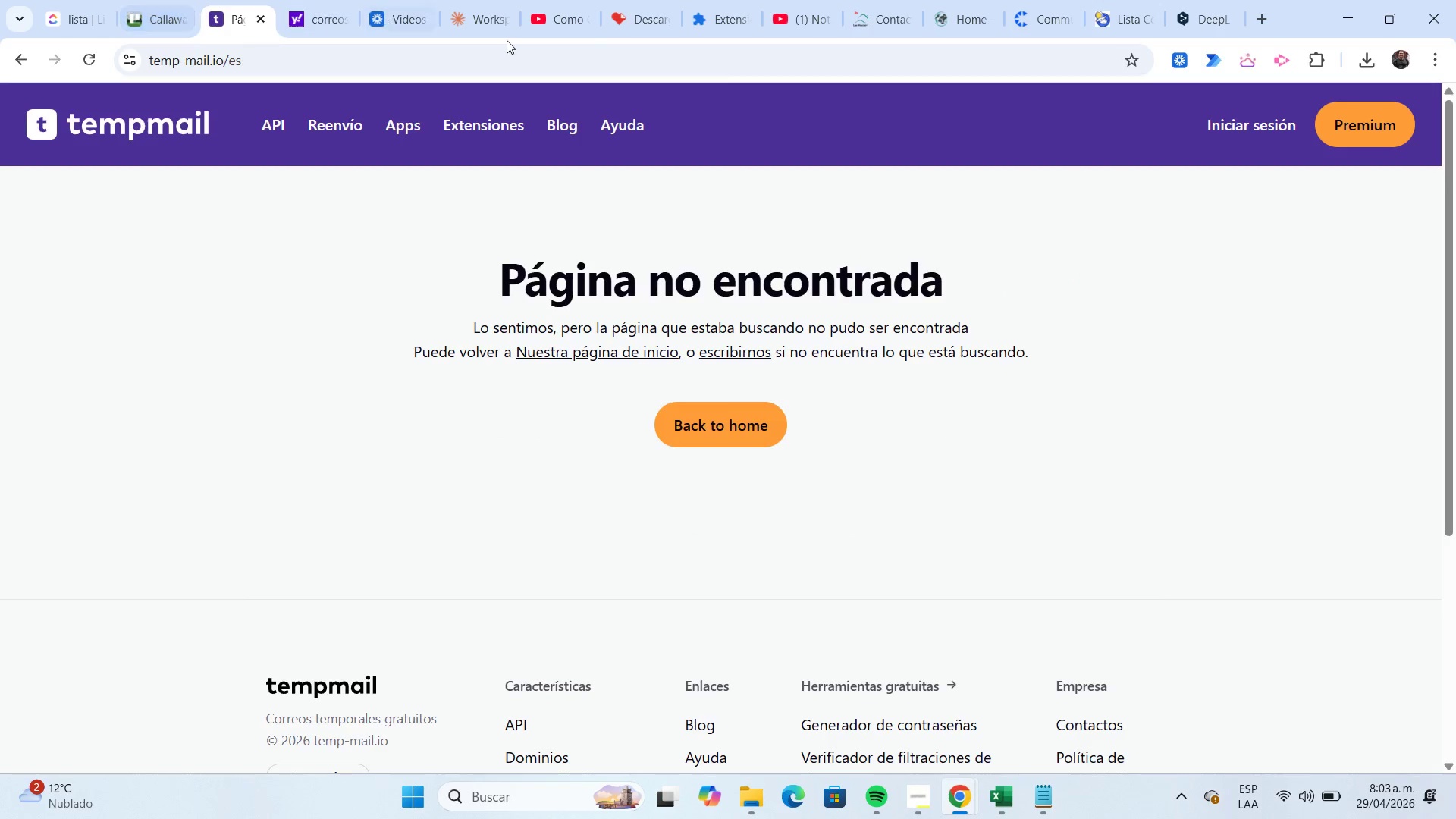 
left_click([866, 15])
 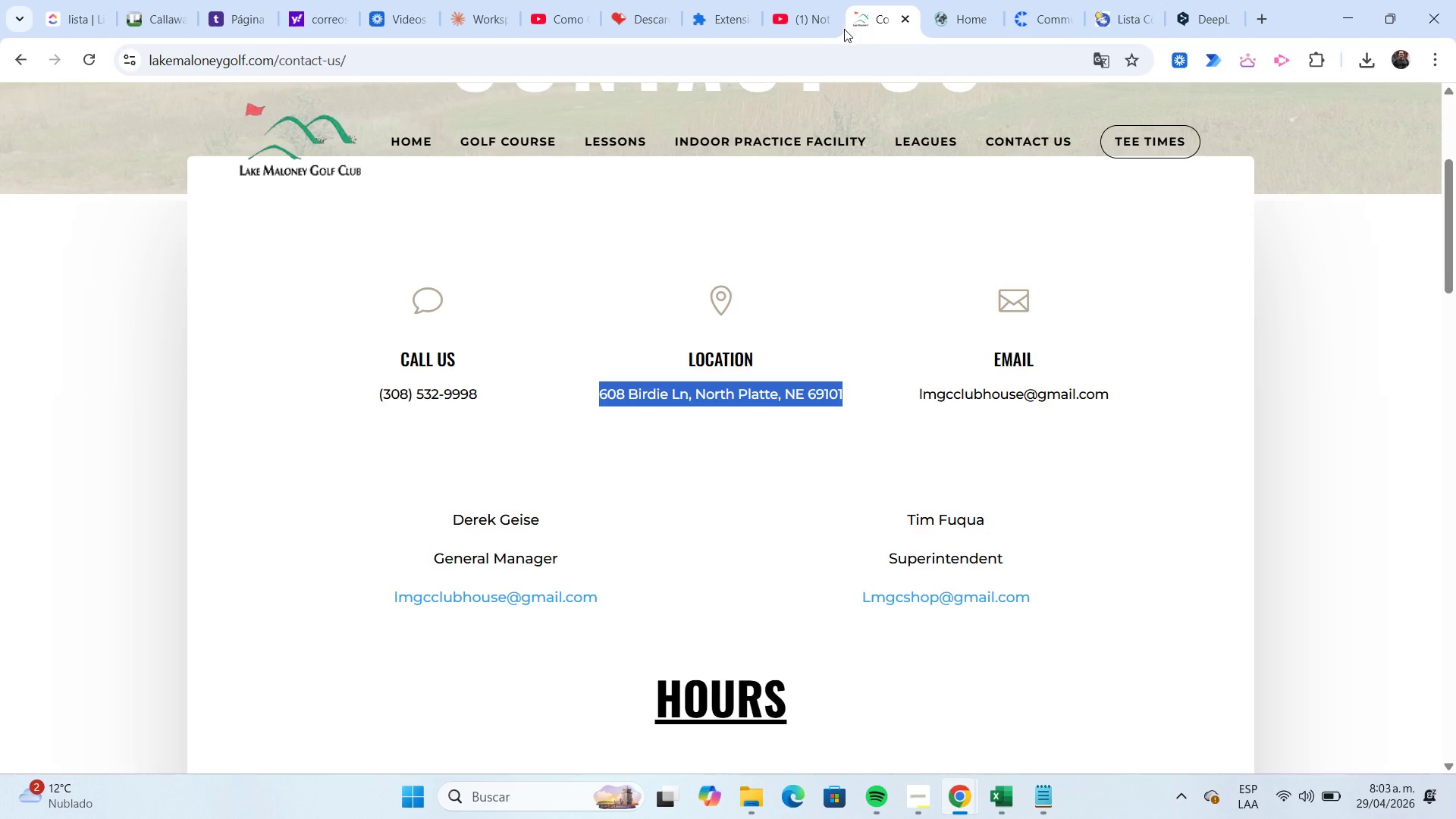 
wait(9.86)
 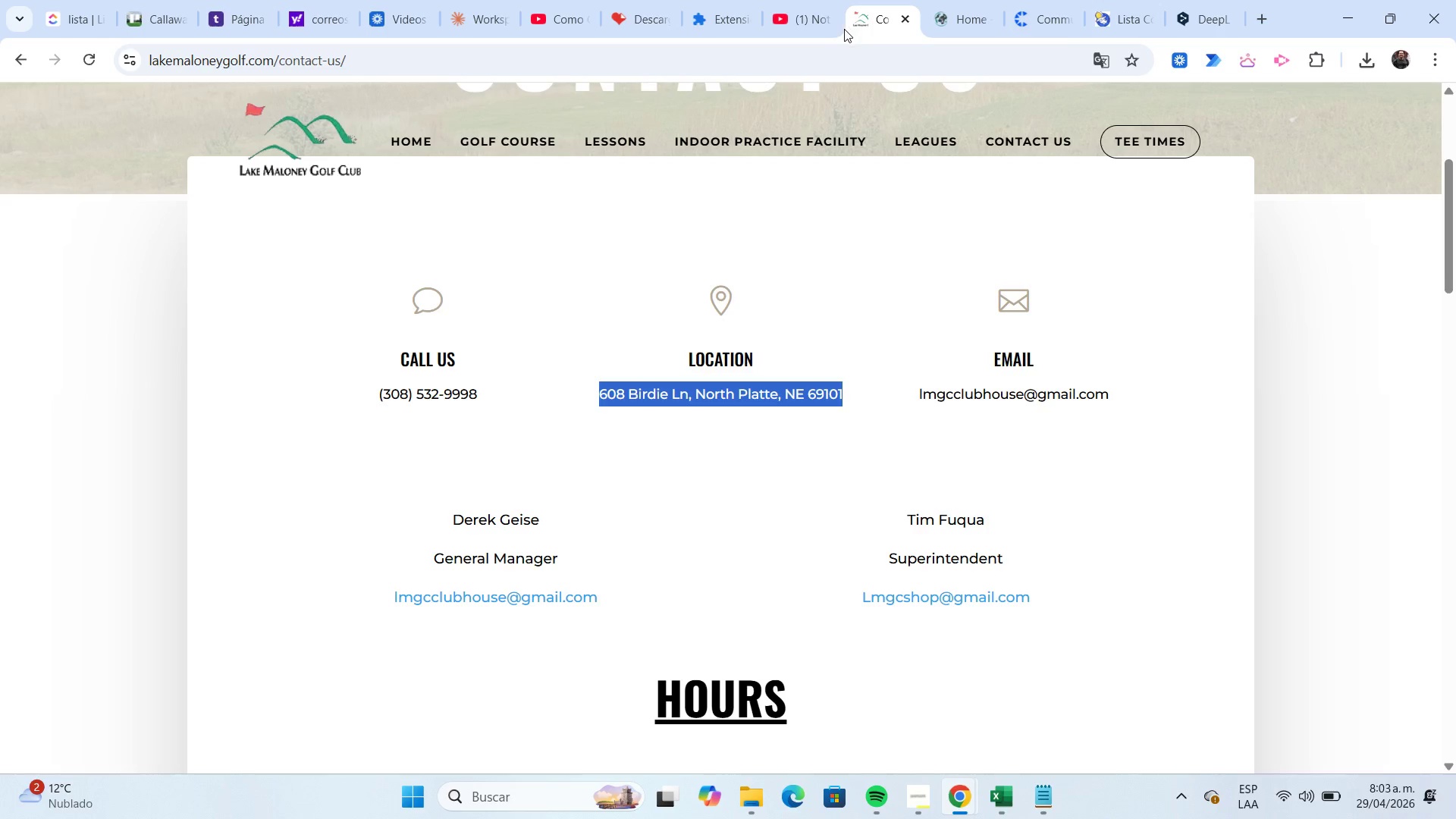 
left_click([151, 27])
 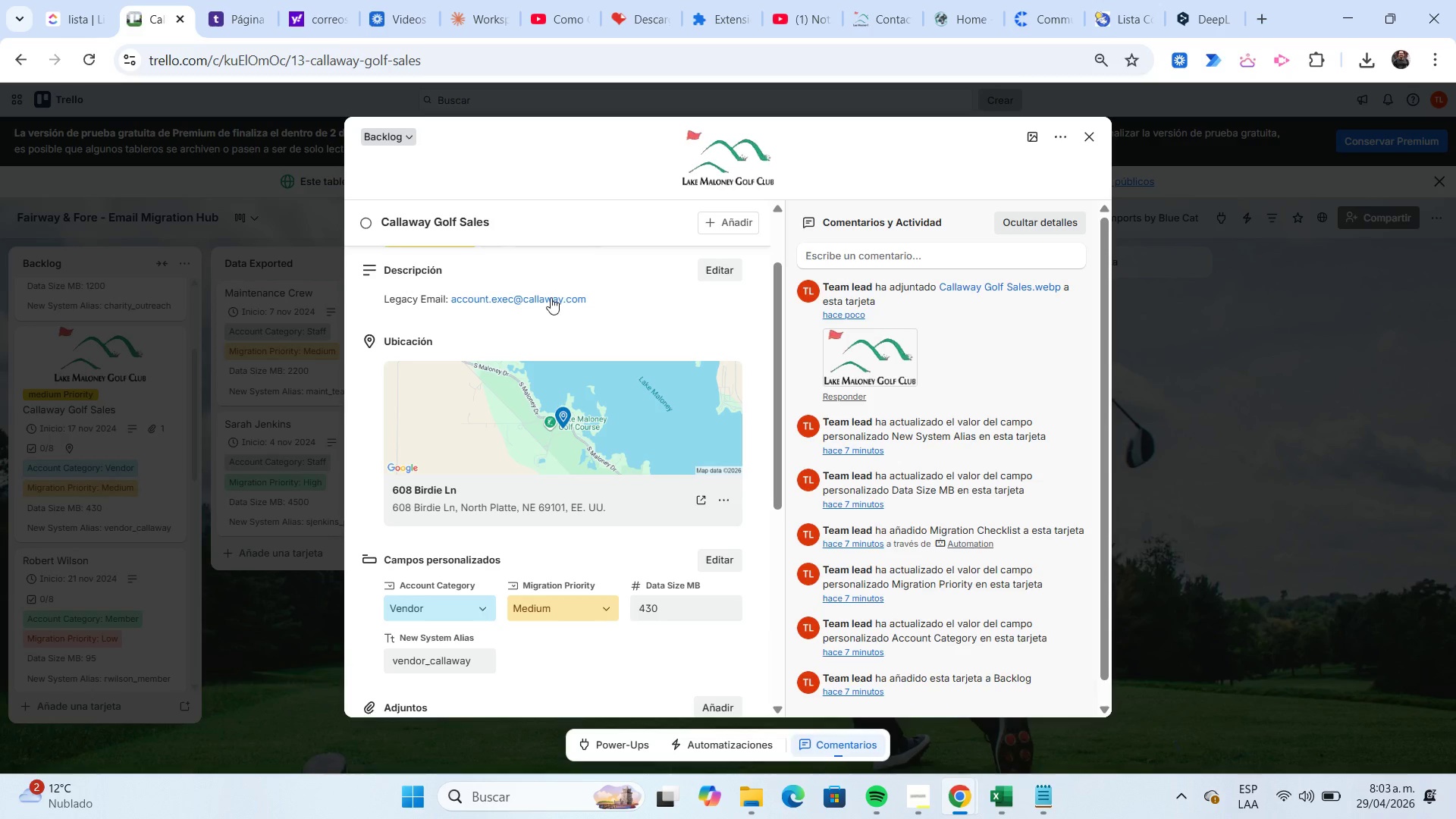 
right_click([551, 297])
 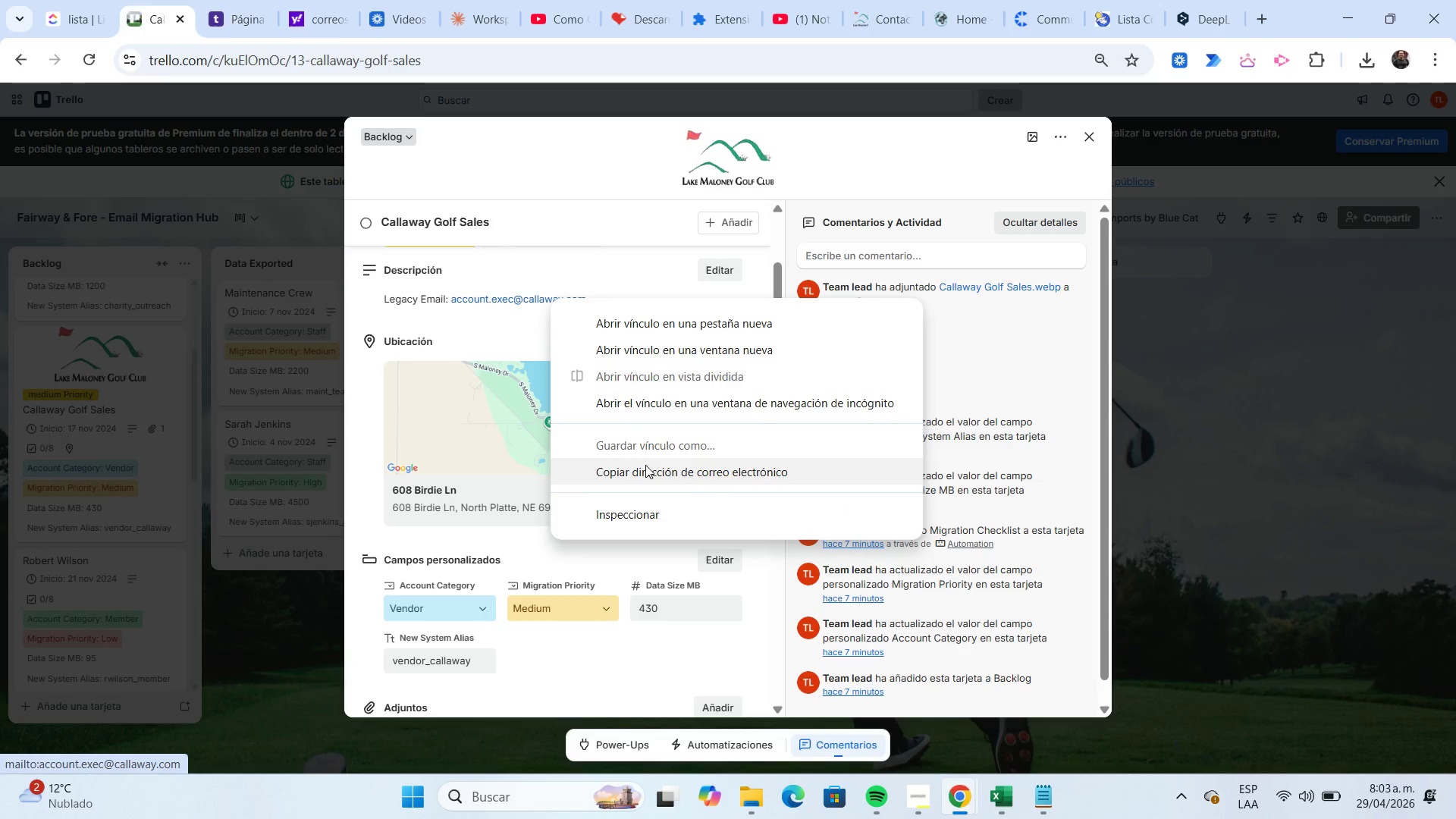 
left_click([645, 470])
 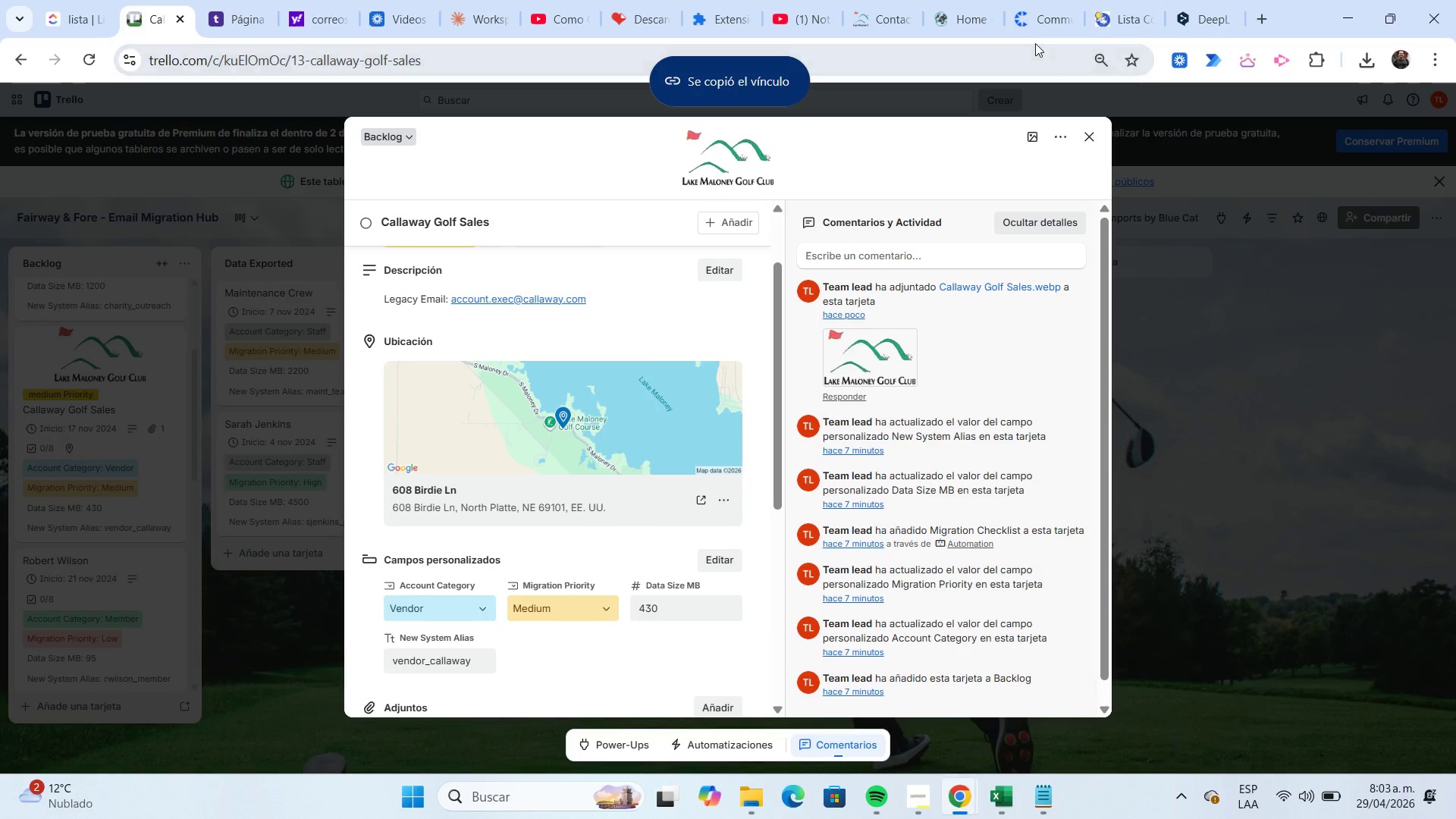 
left_click([1034, 30])
 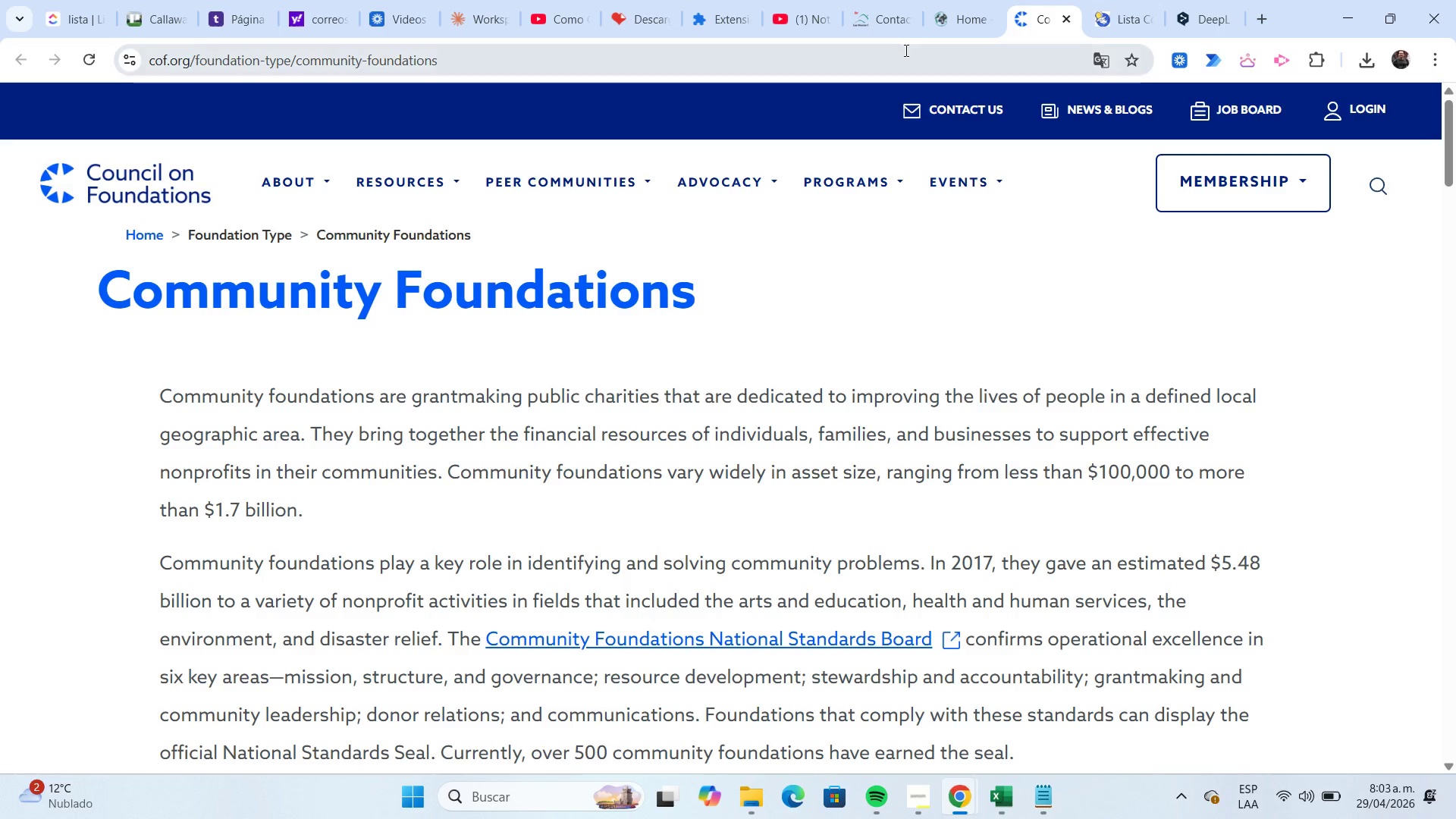 
left_click([901, 59])
 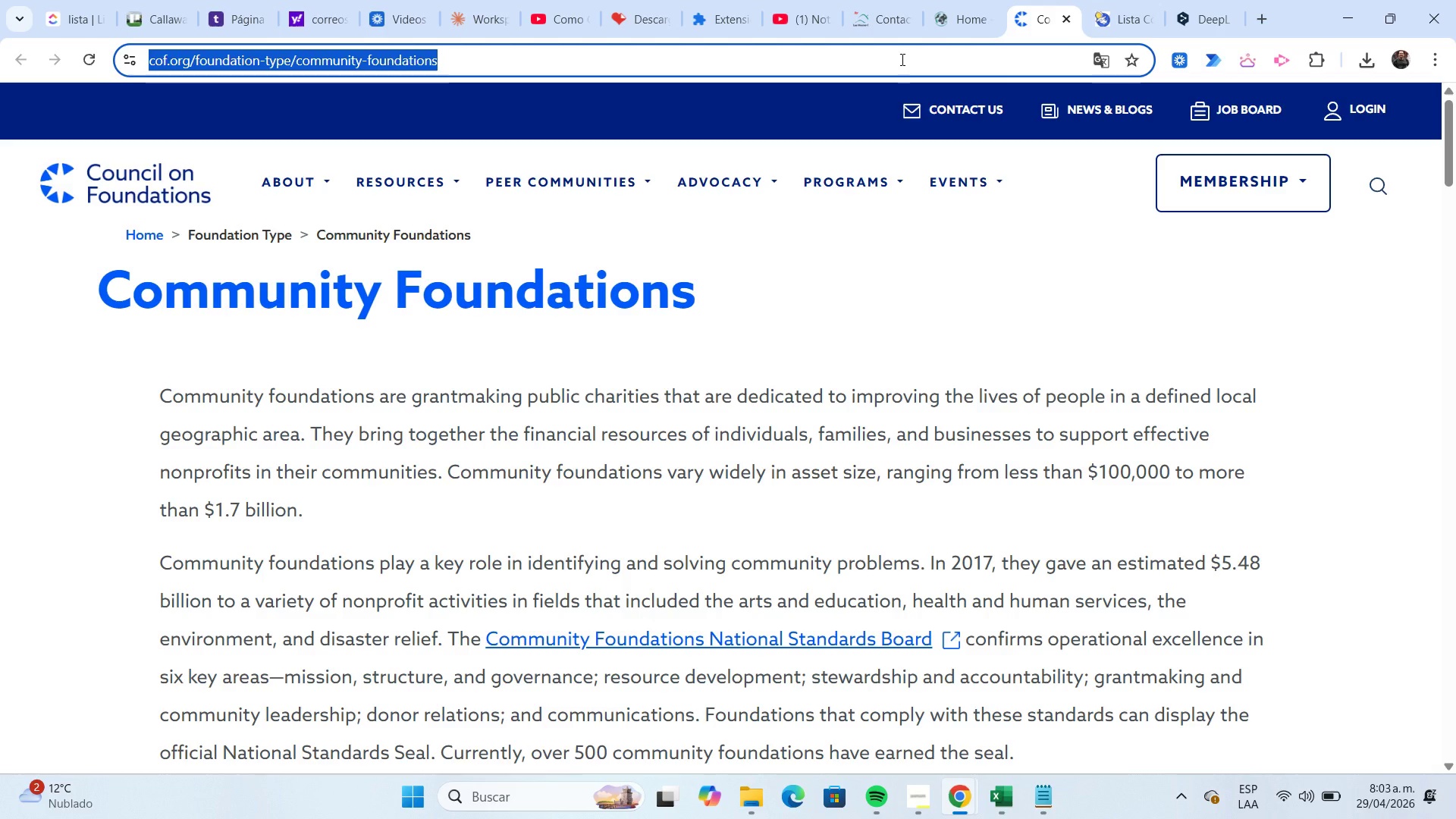 
key(Control+V)
 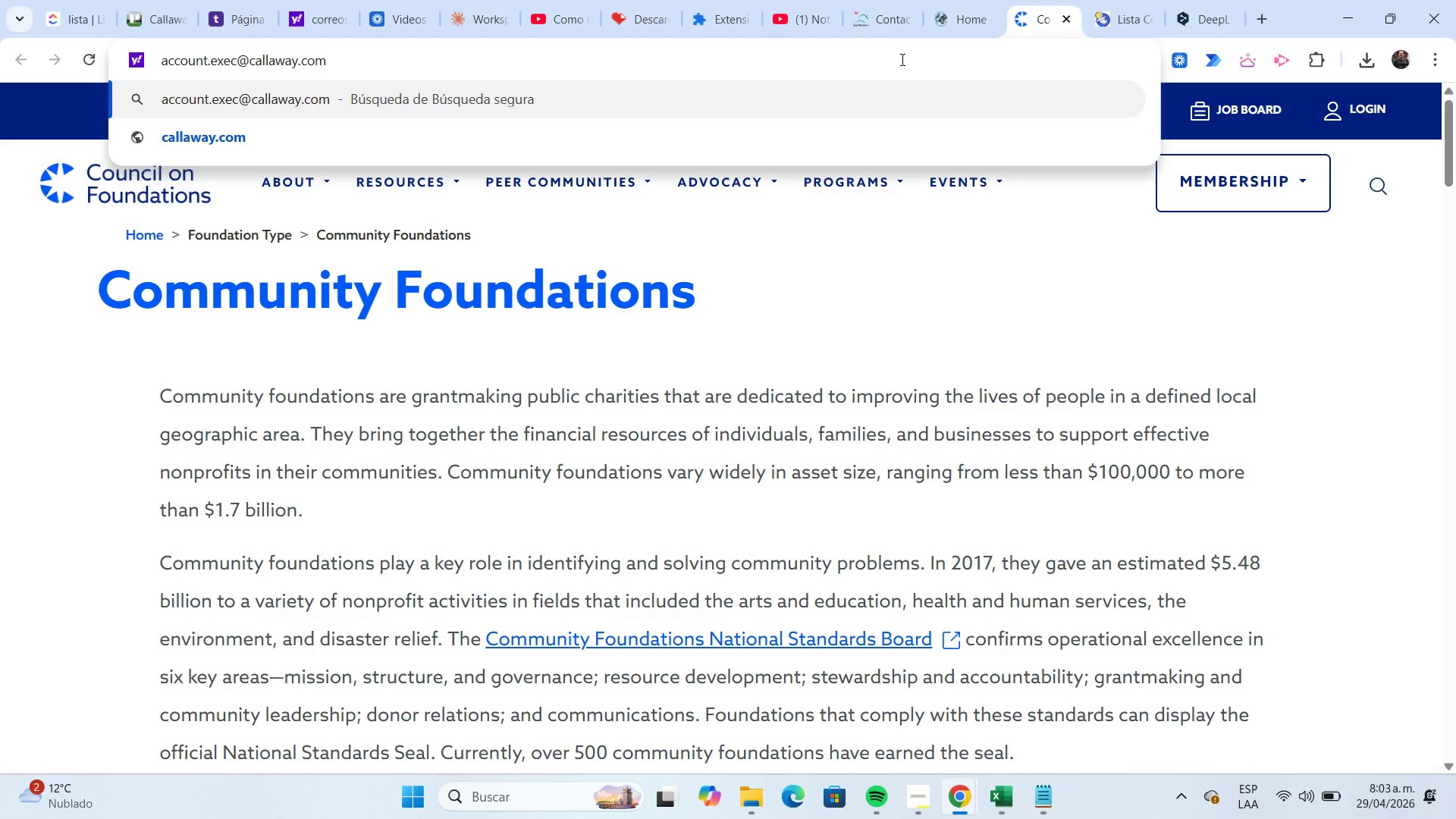 
key(NumpadEnter)
 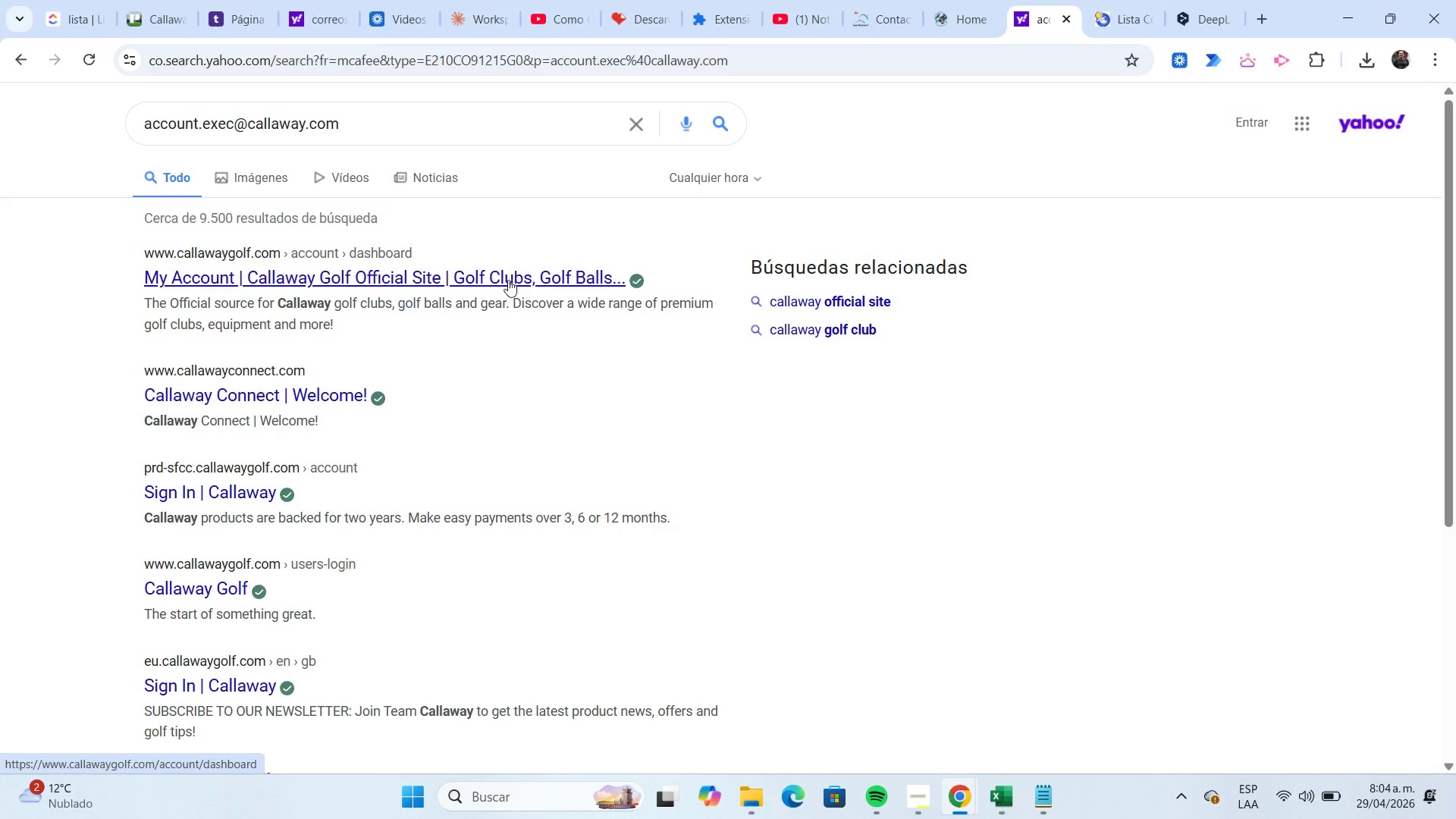 
wait(10.3)
 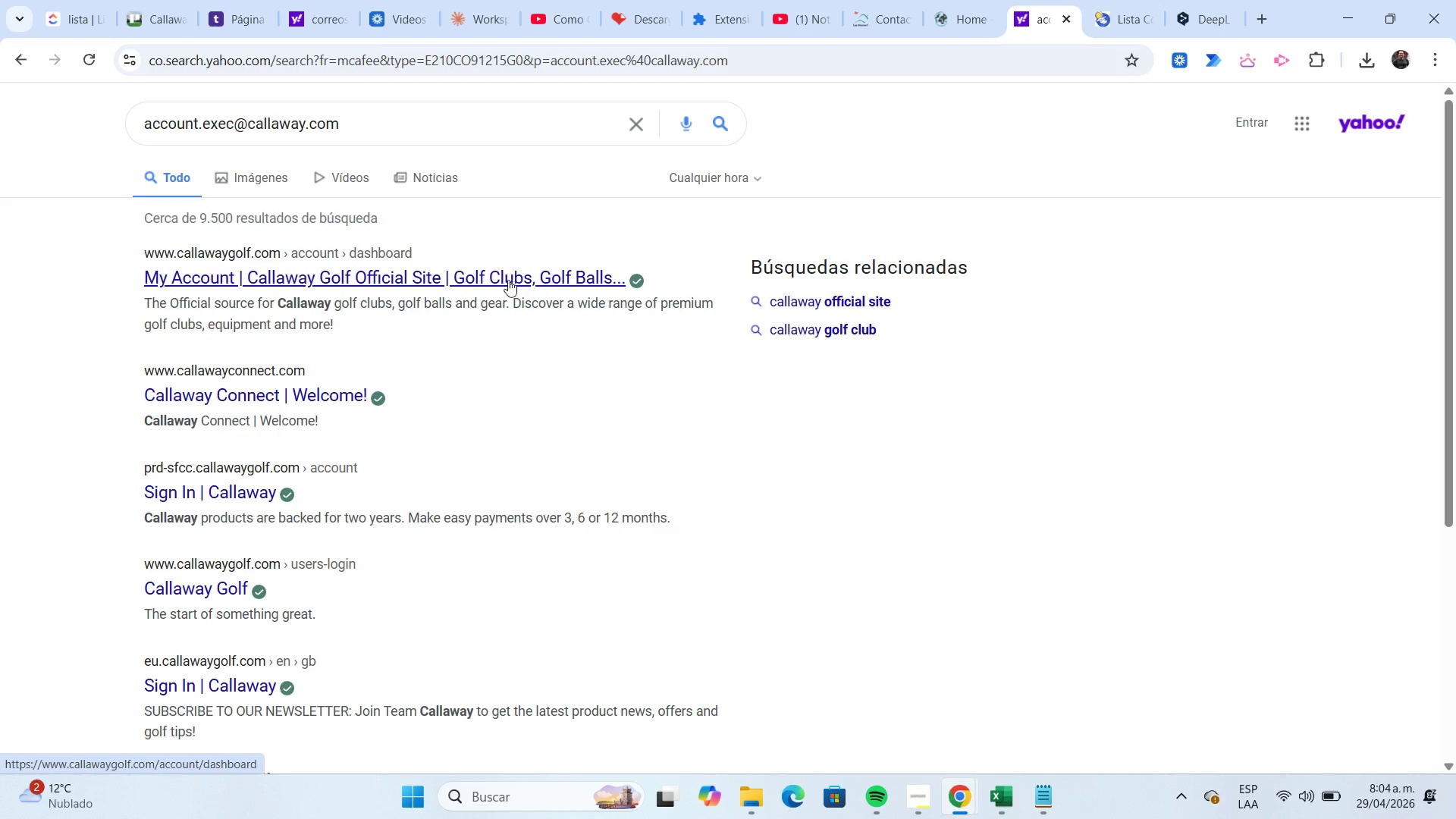 
left_click([280, 394])
 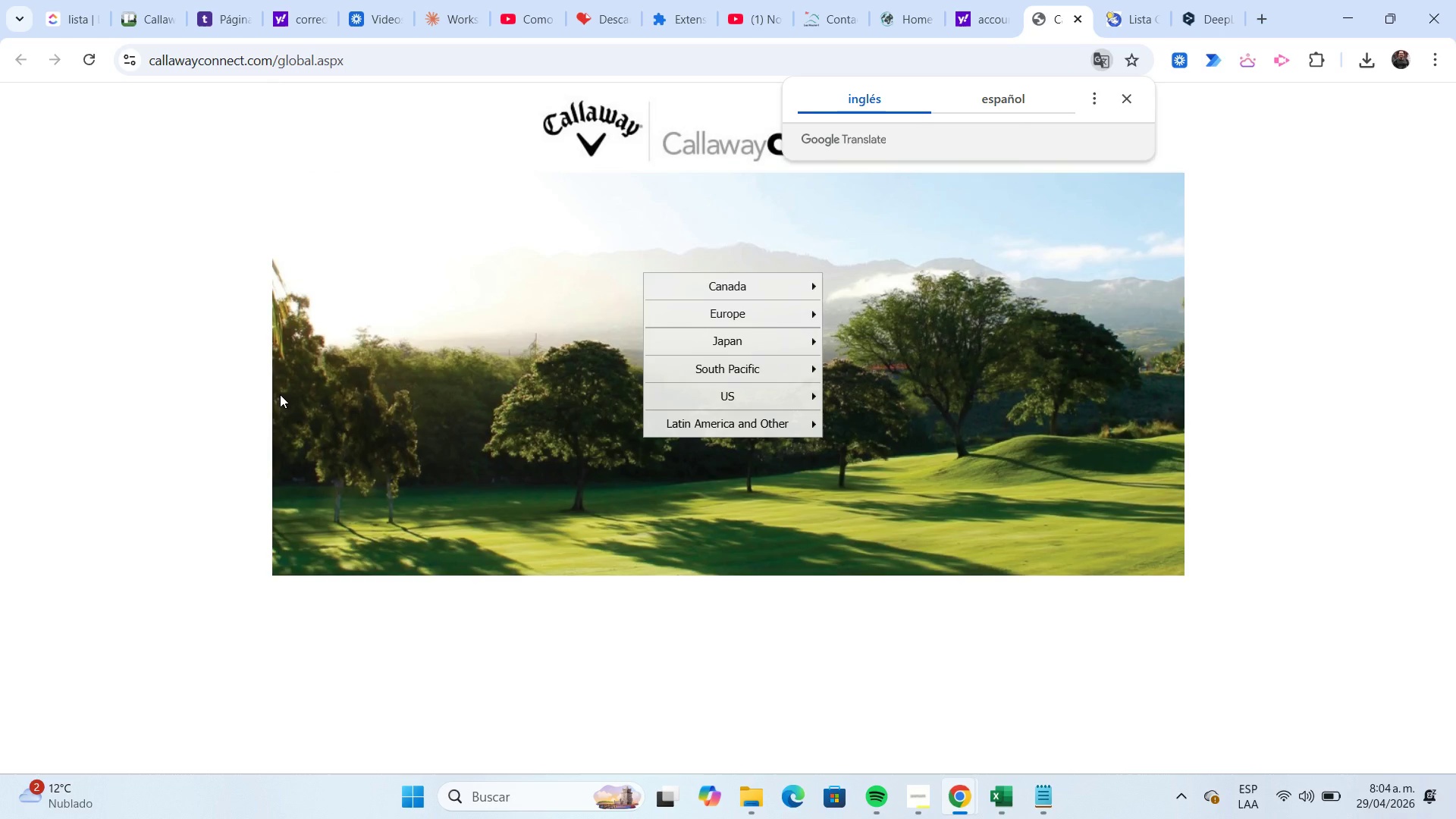 
wait(8.02)
 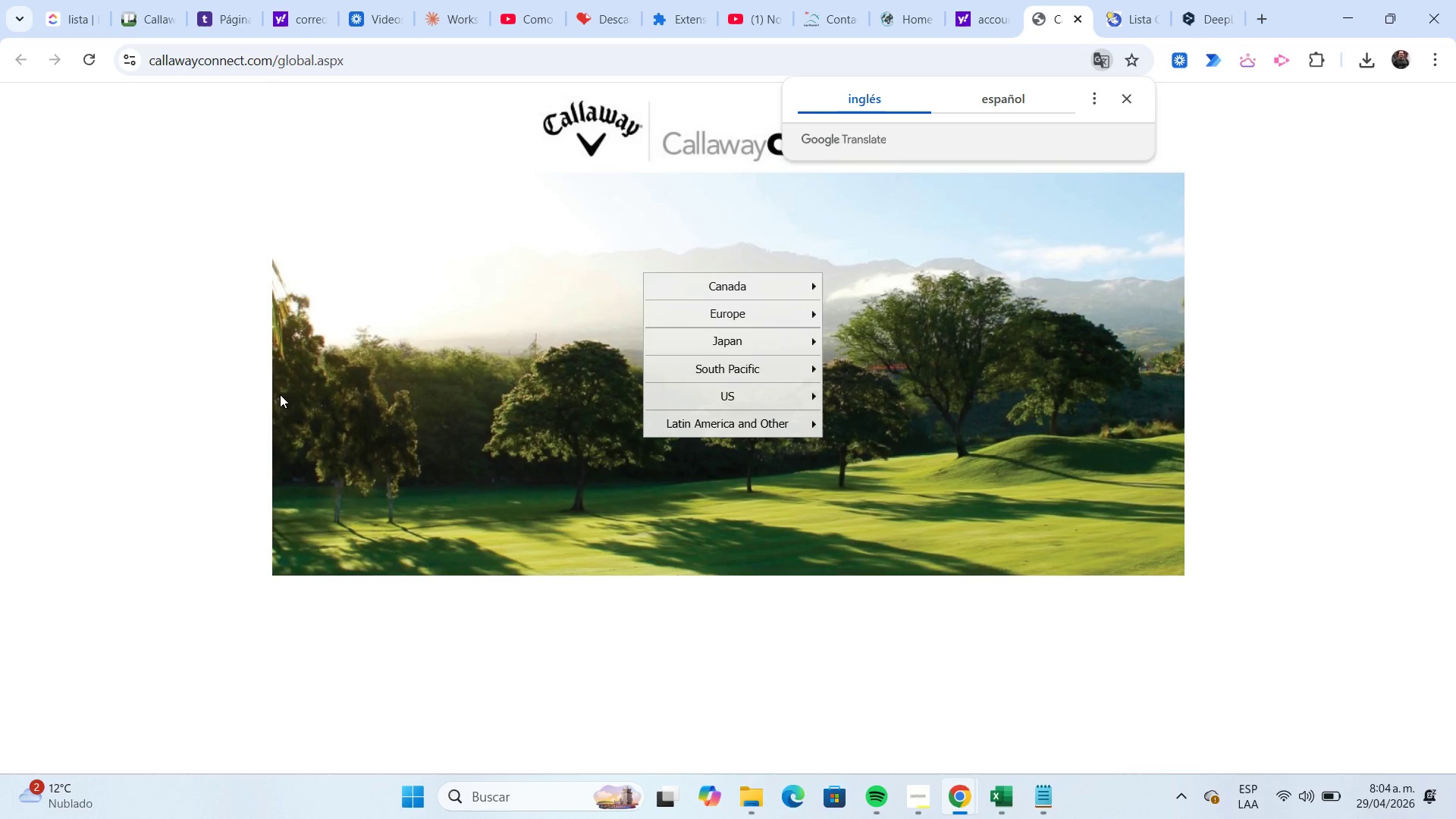 
mouse_move([694, 133])
 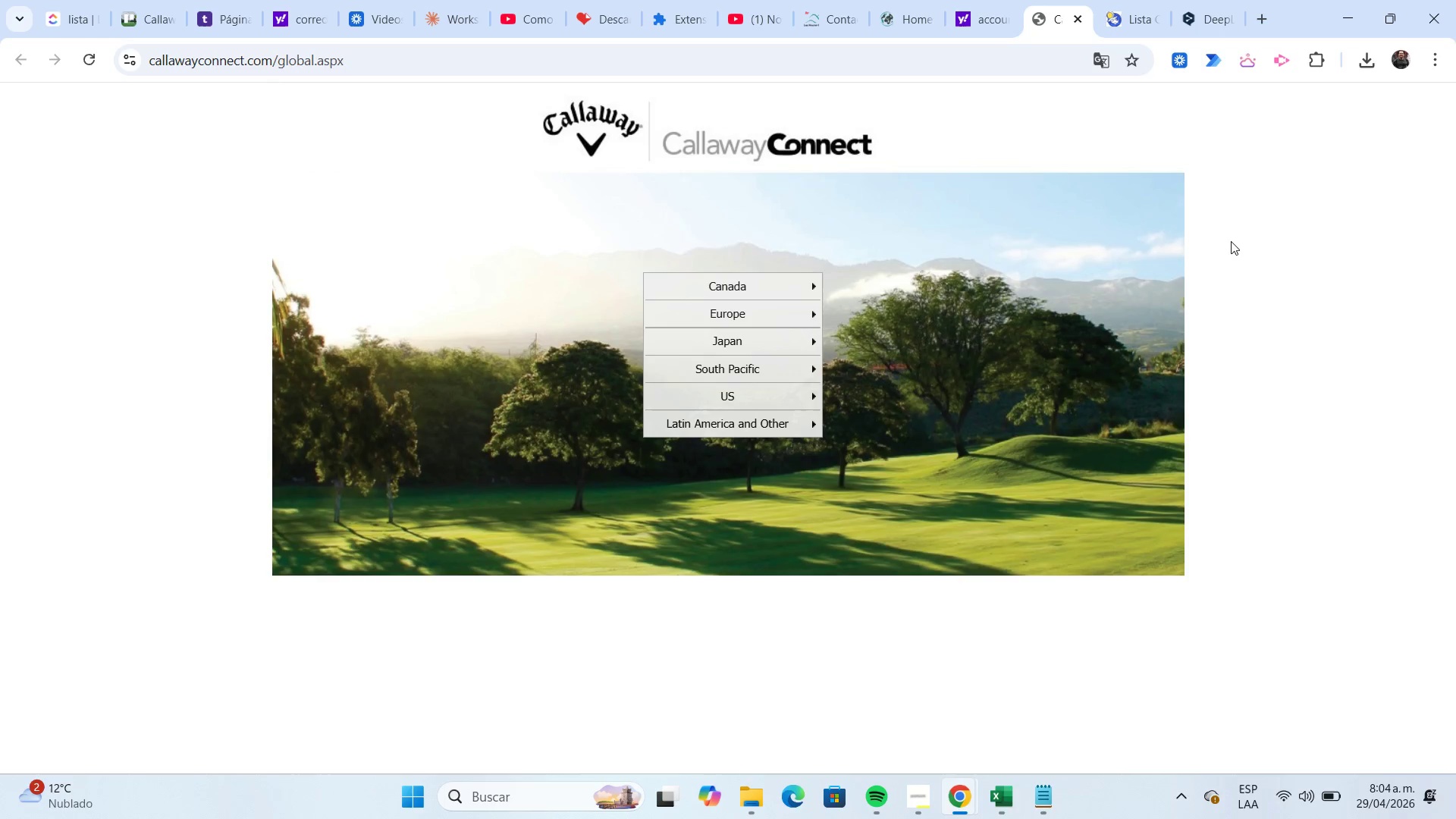 
wait(8.64)
 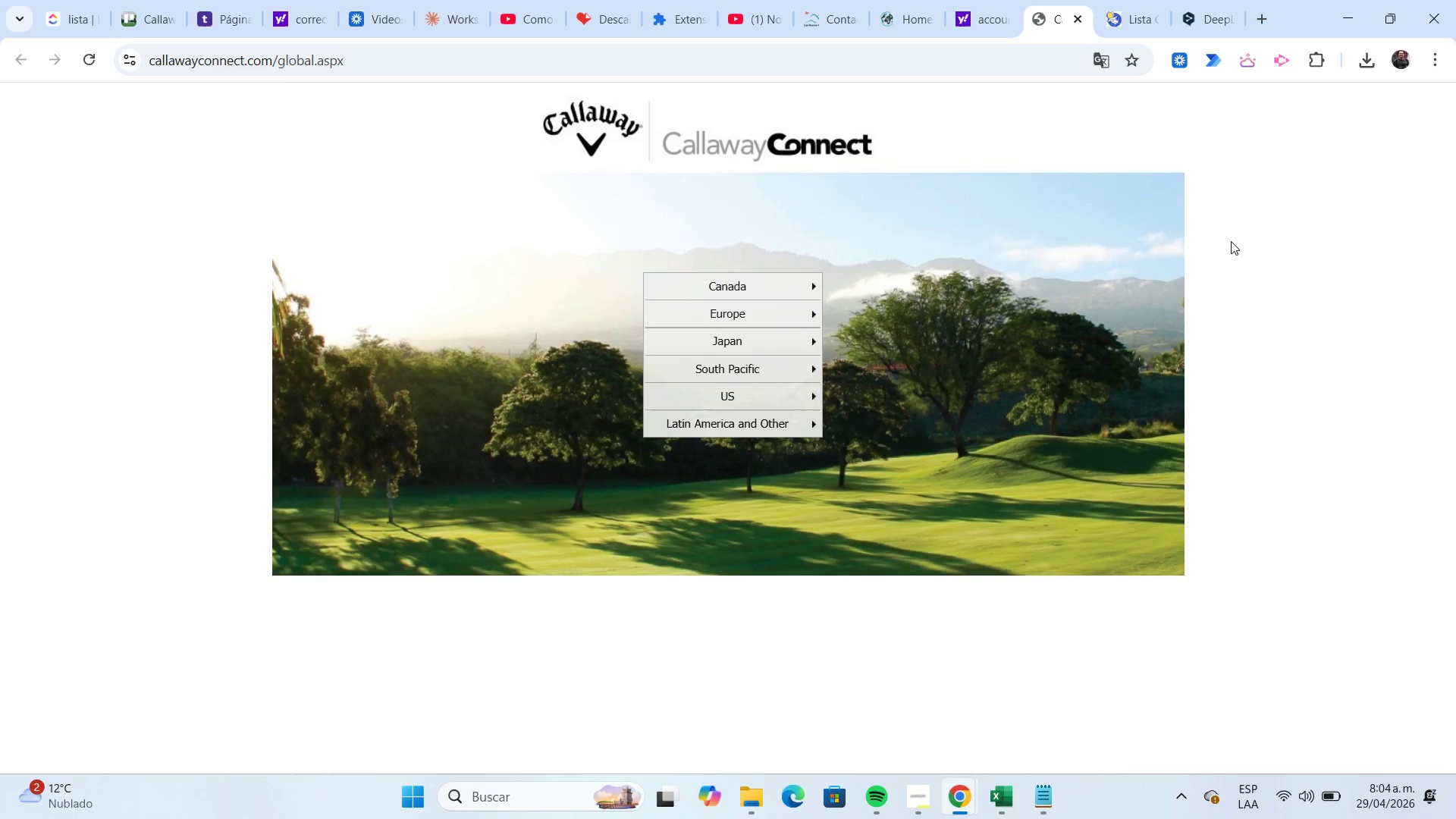 
right_click([751, 147])
 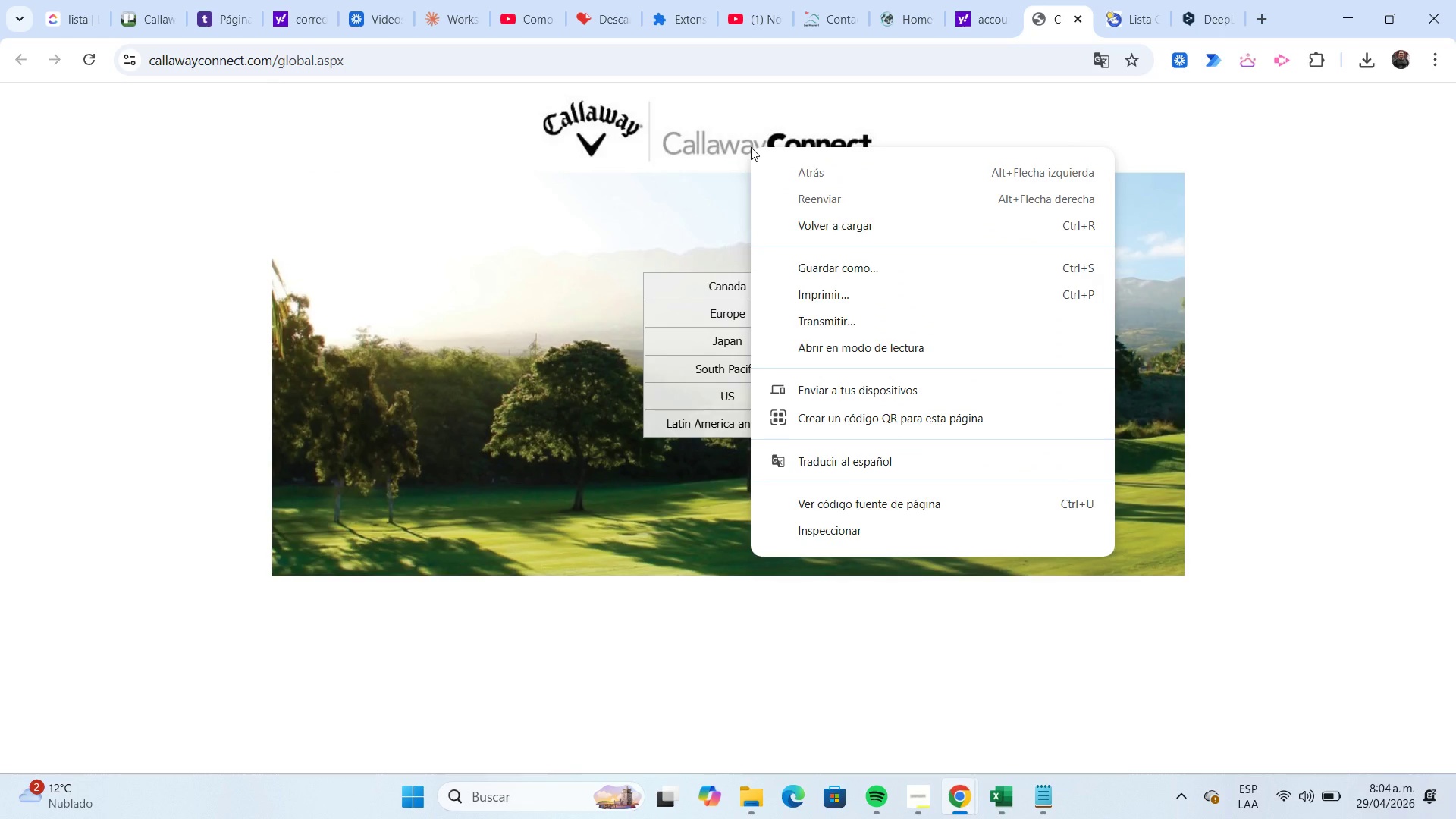 
left_click([992, 128])
 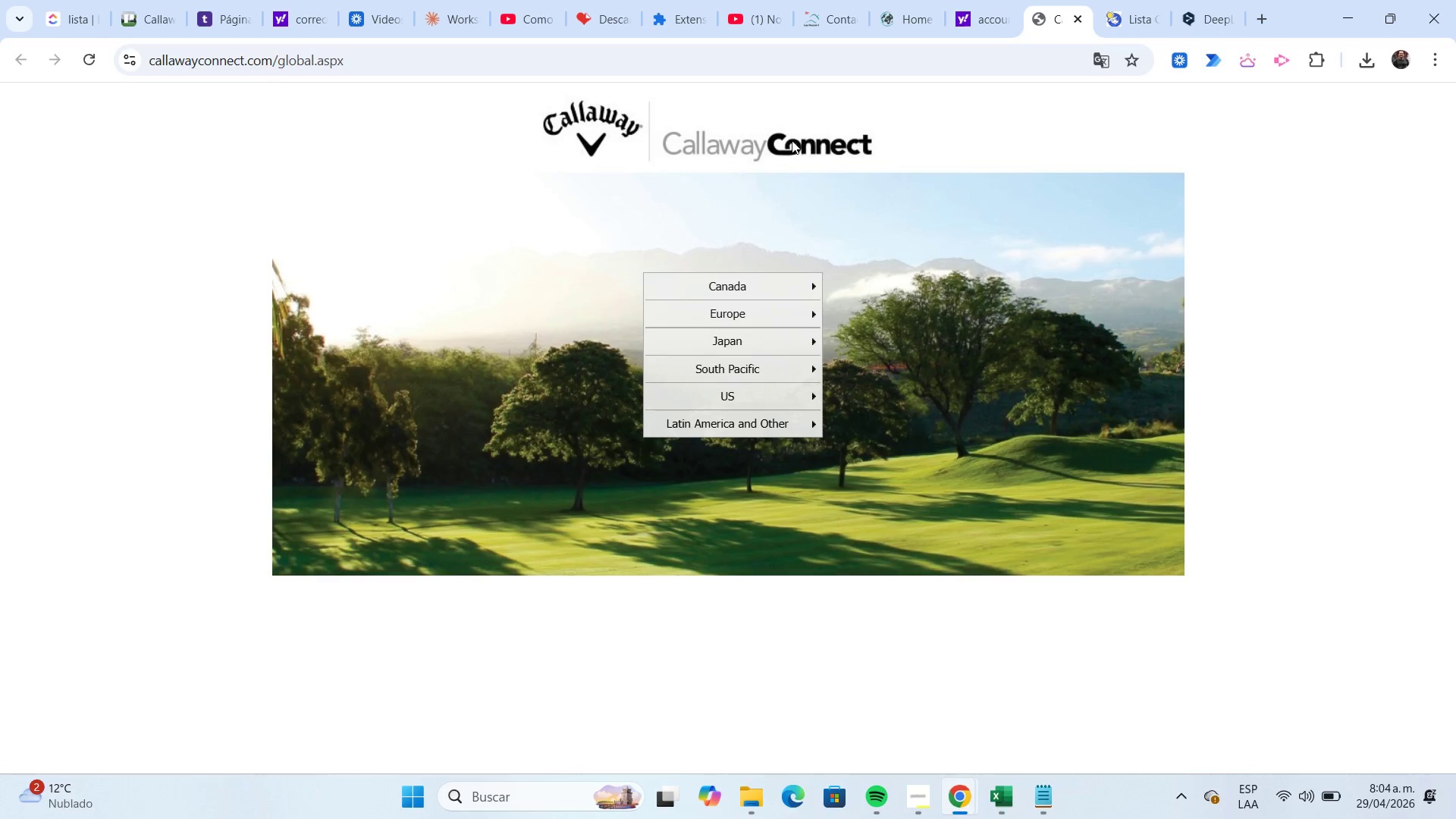 
right_click([764, 136])
 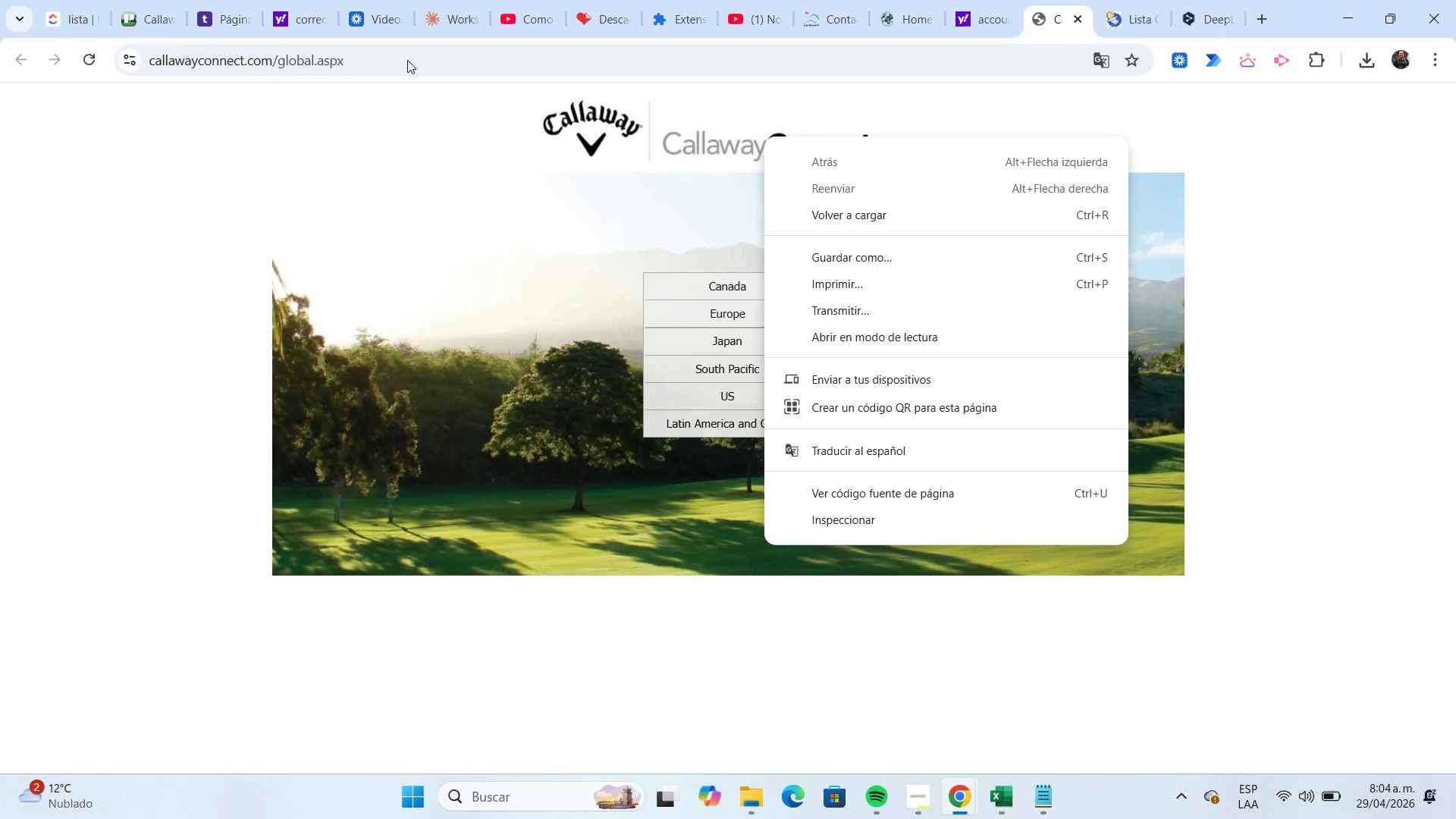 
left_click([973, 25])
 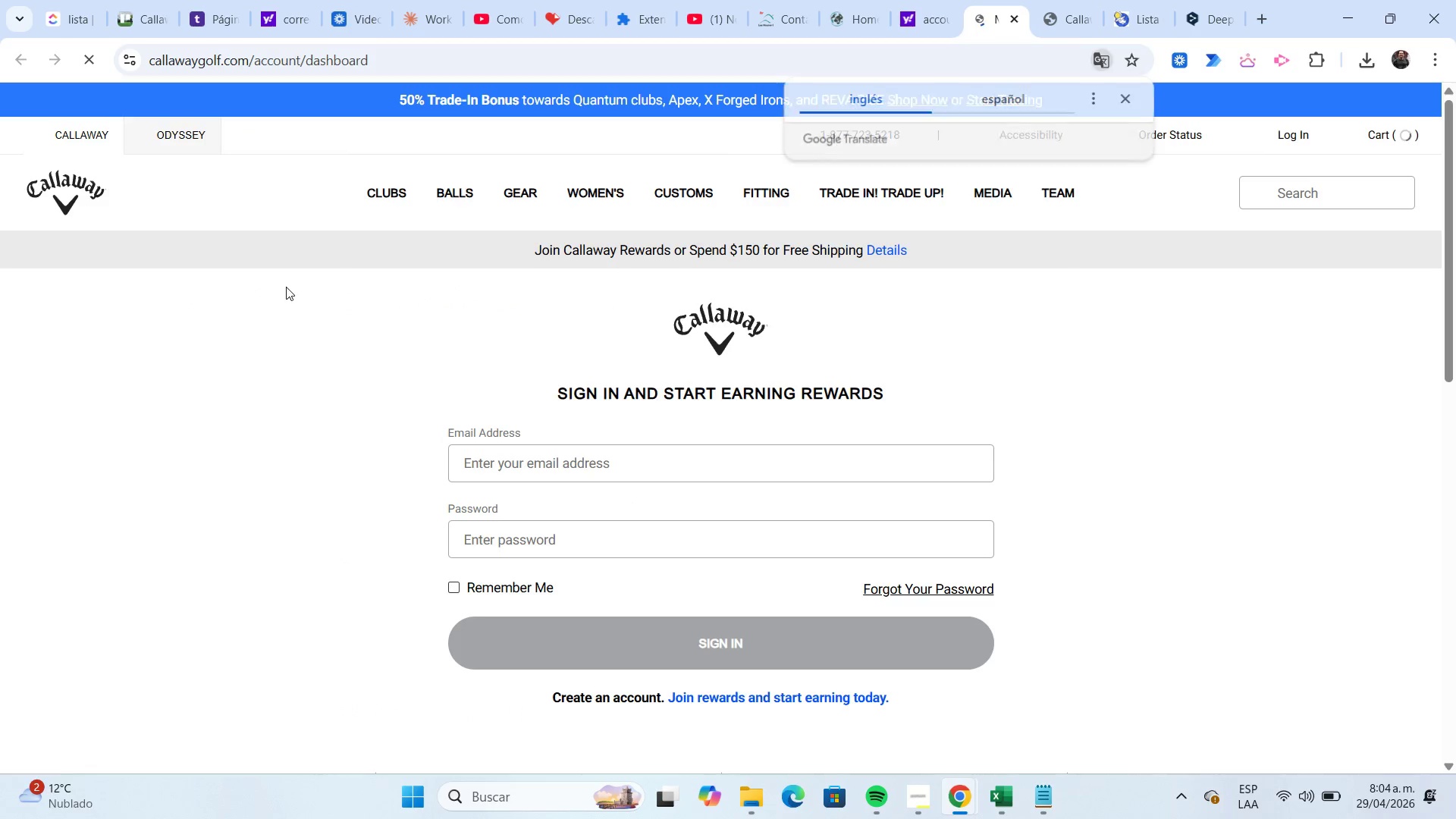 
wait(12.36)
 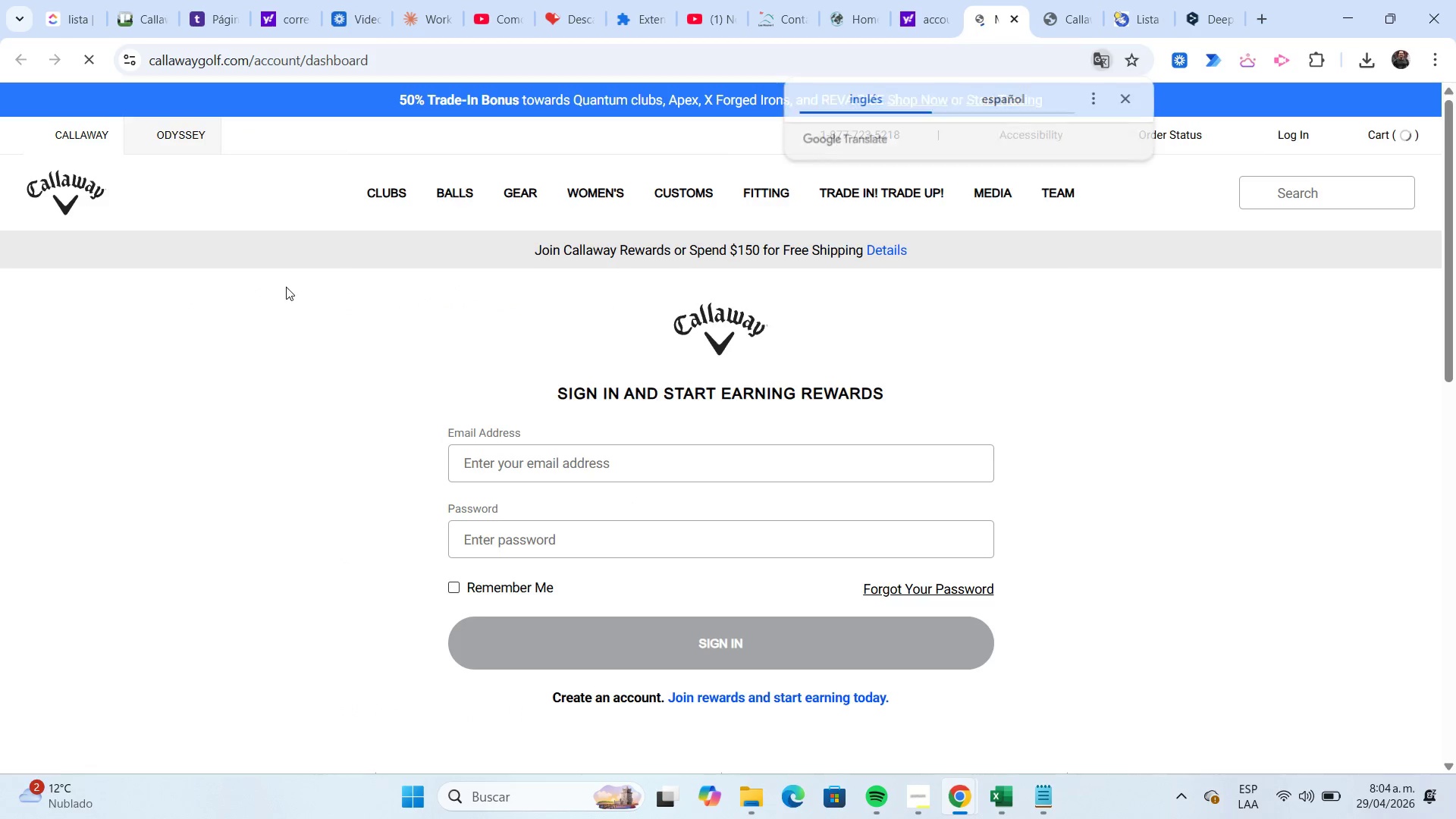 
left_click([1238, 716])
 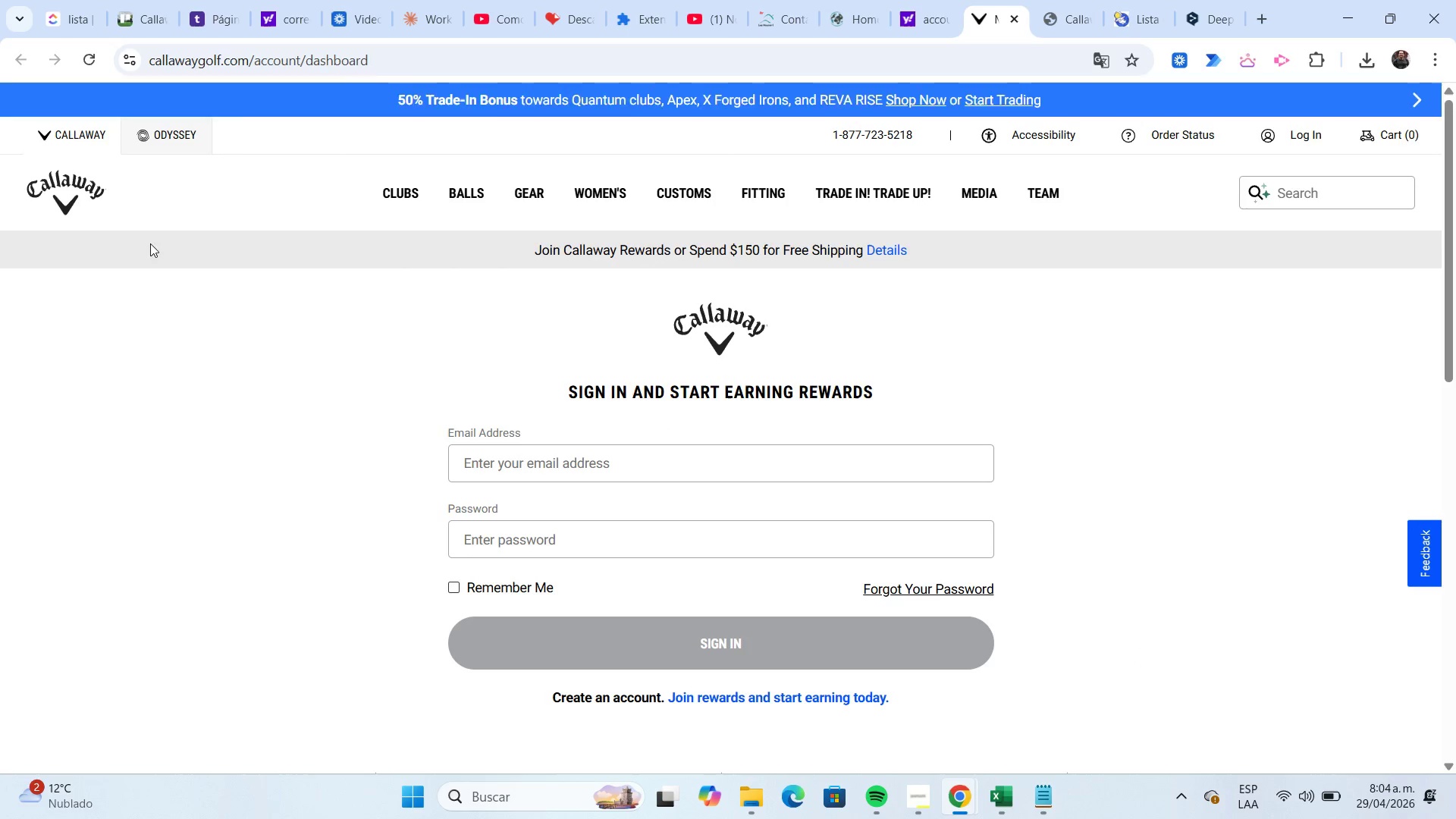 
right_click([55, 187])
 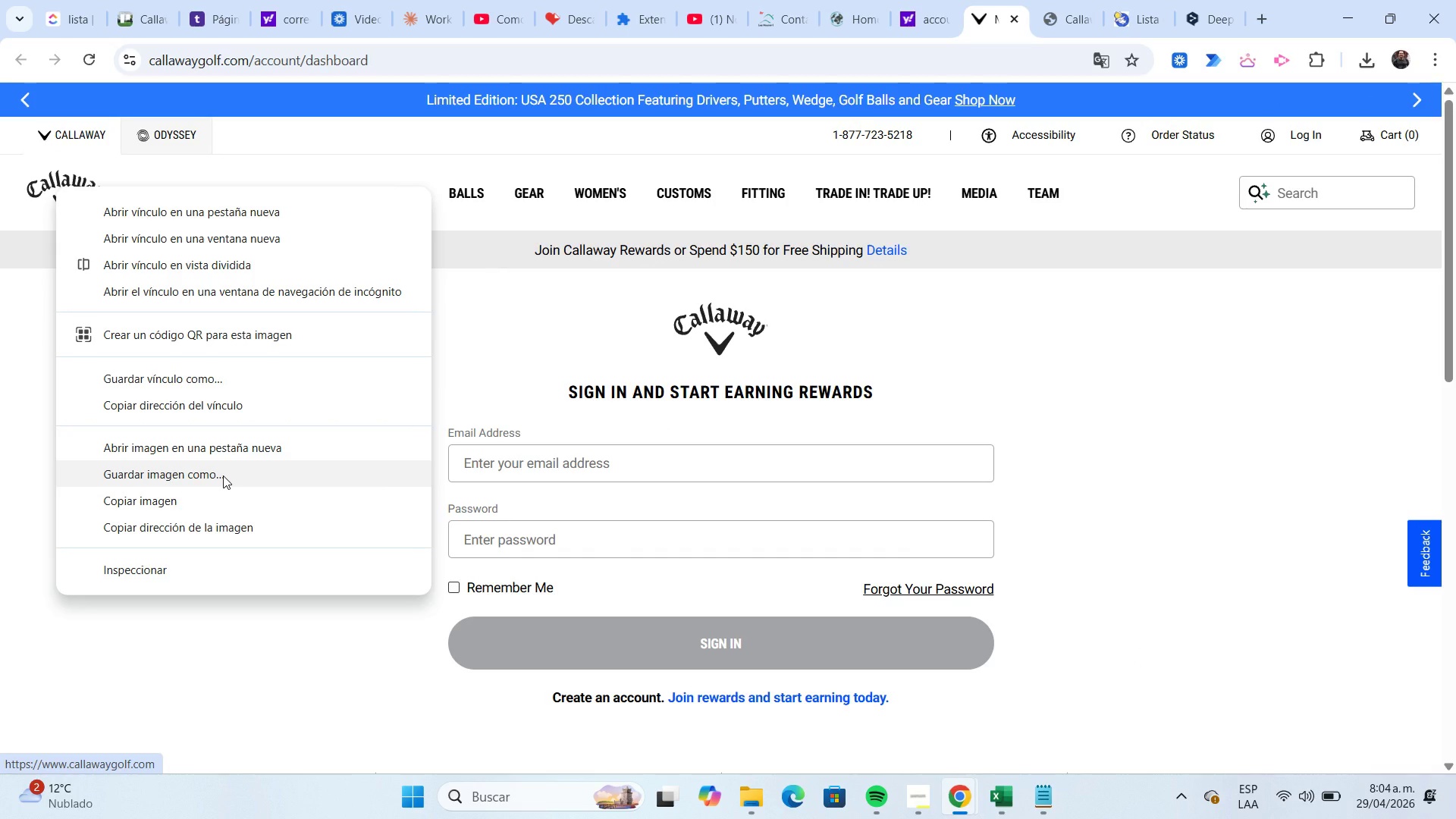 
left_click([223, 475])
 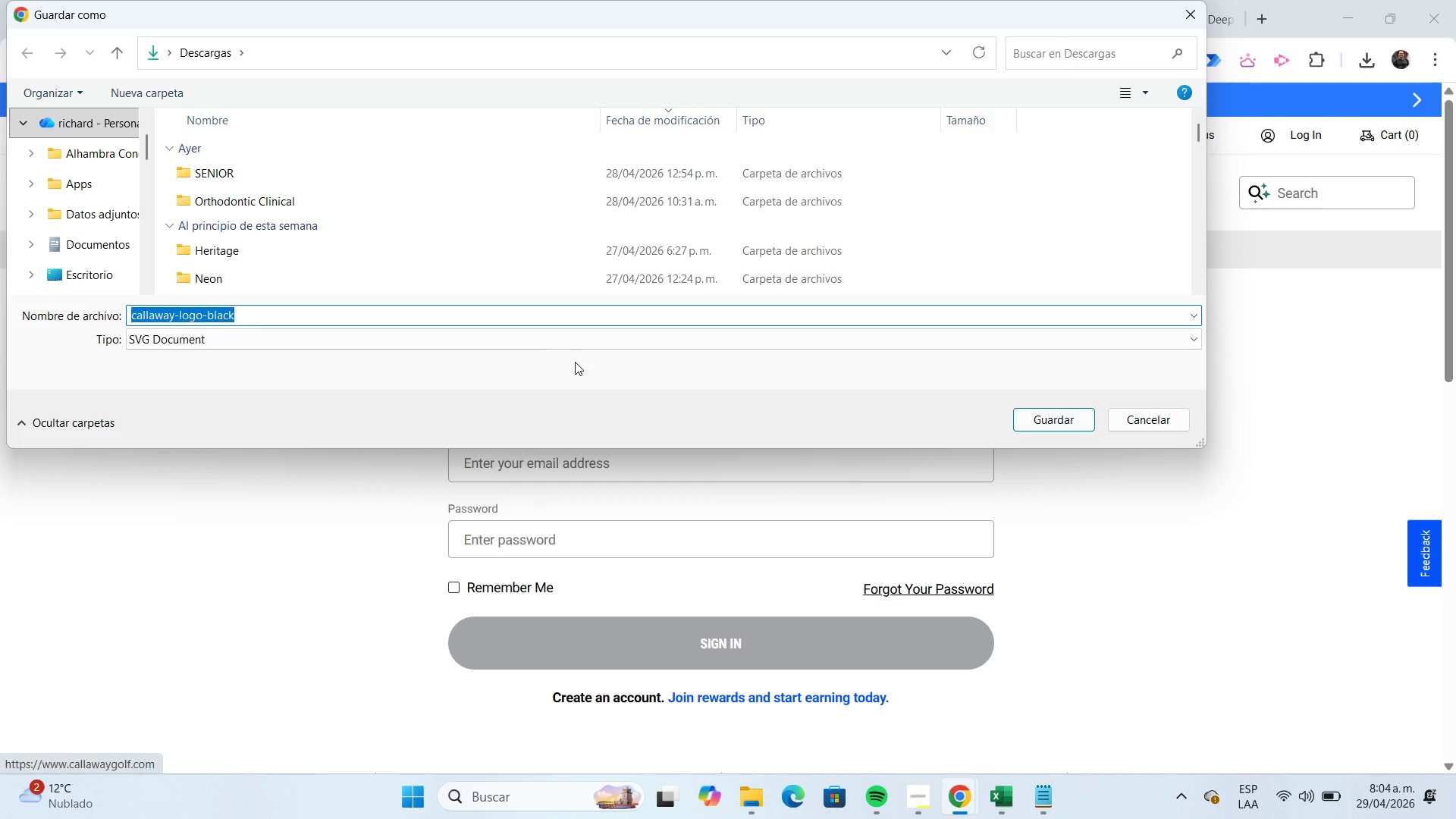 
left_click([344, 342])
 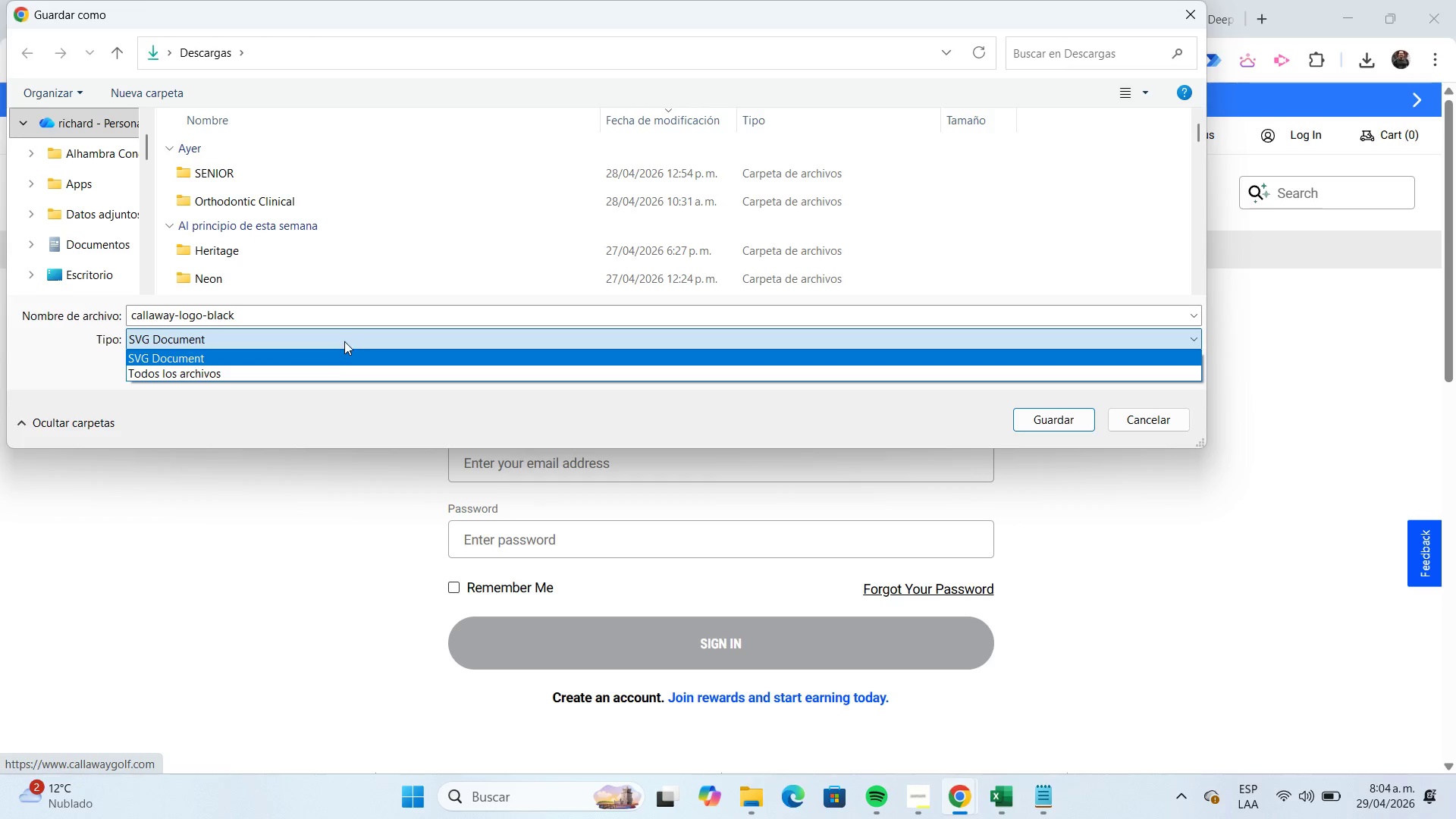 
left_click([344, 341])
 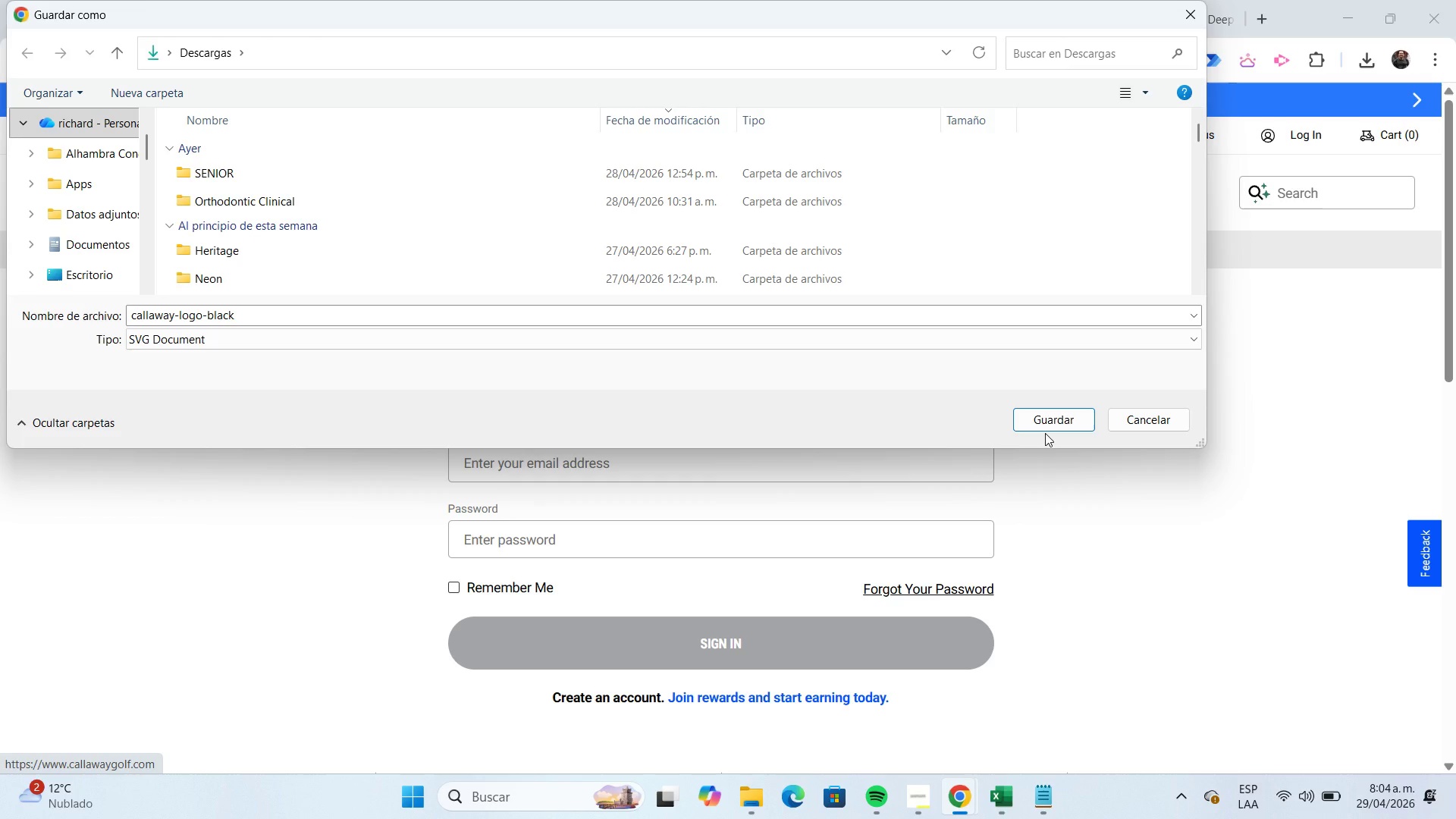 
left_click([1049, 422])
 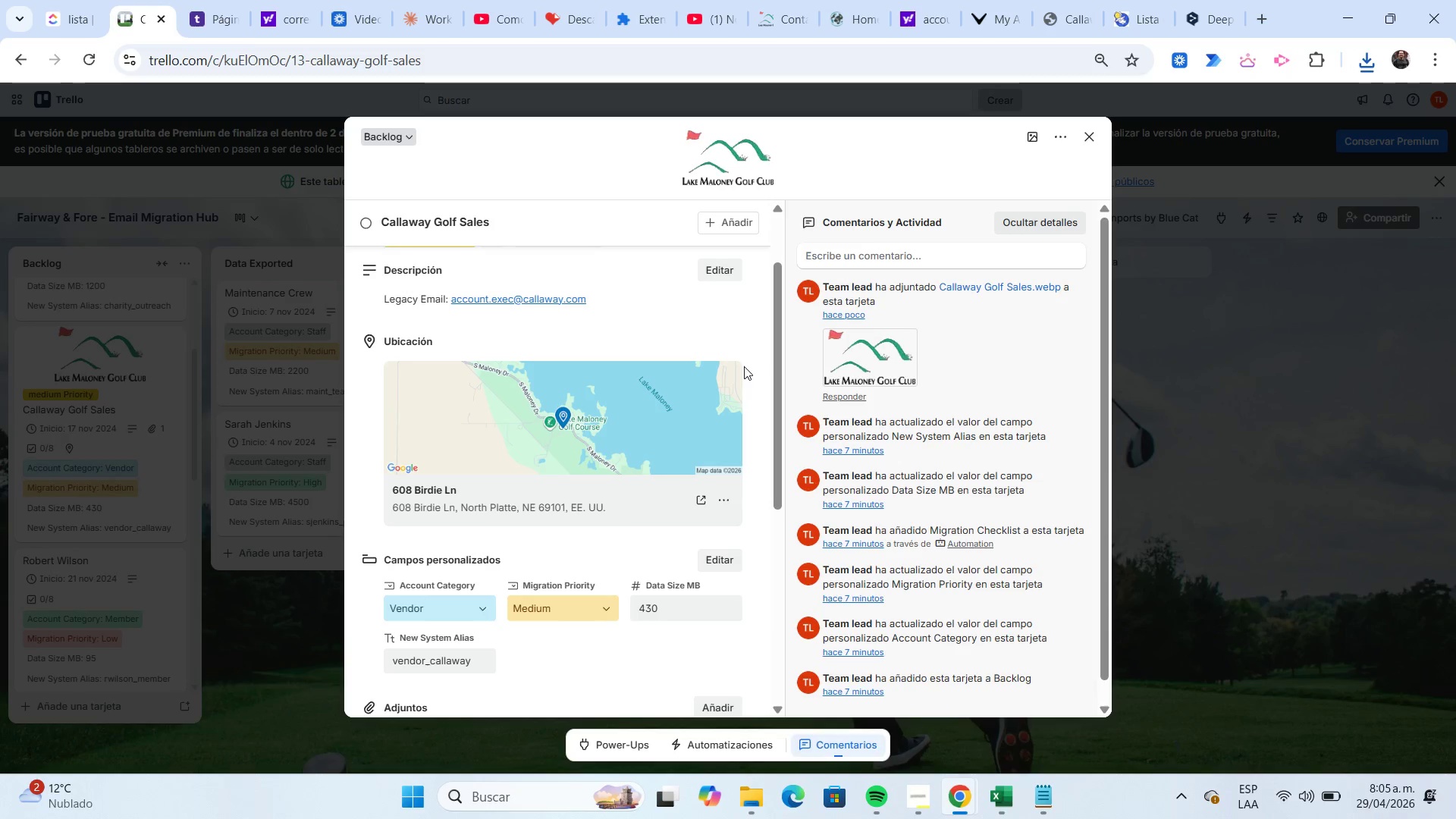 
scroll: coordinate [767, 349], scroll_direction: up, amount: 1.0
 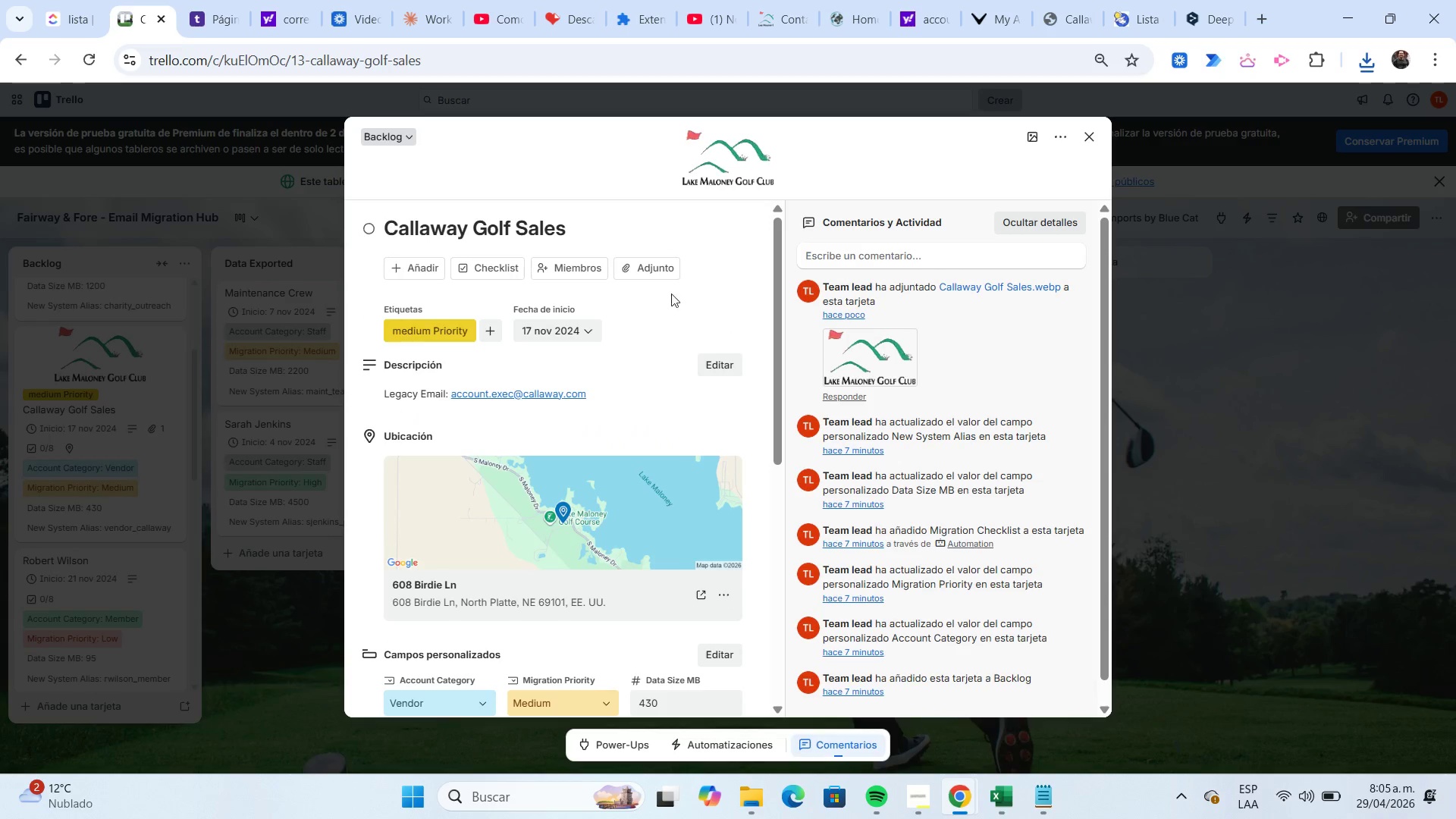 
left_click([665, 276])
 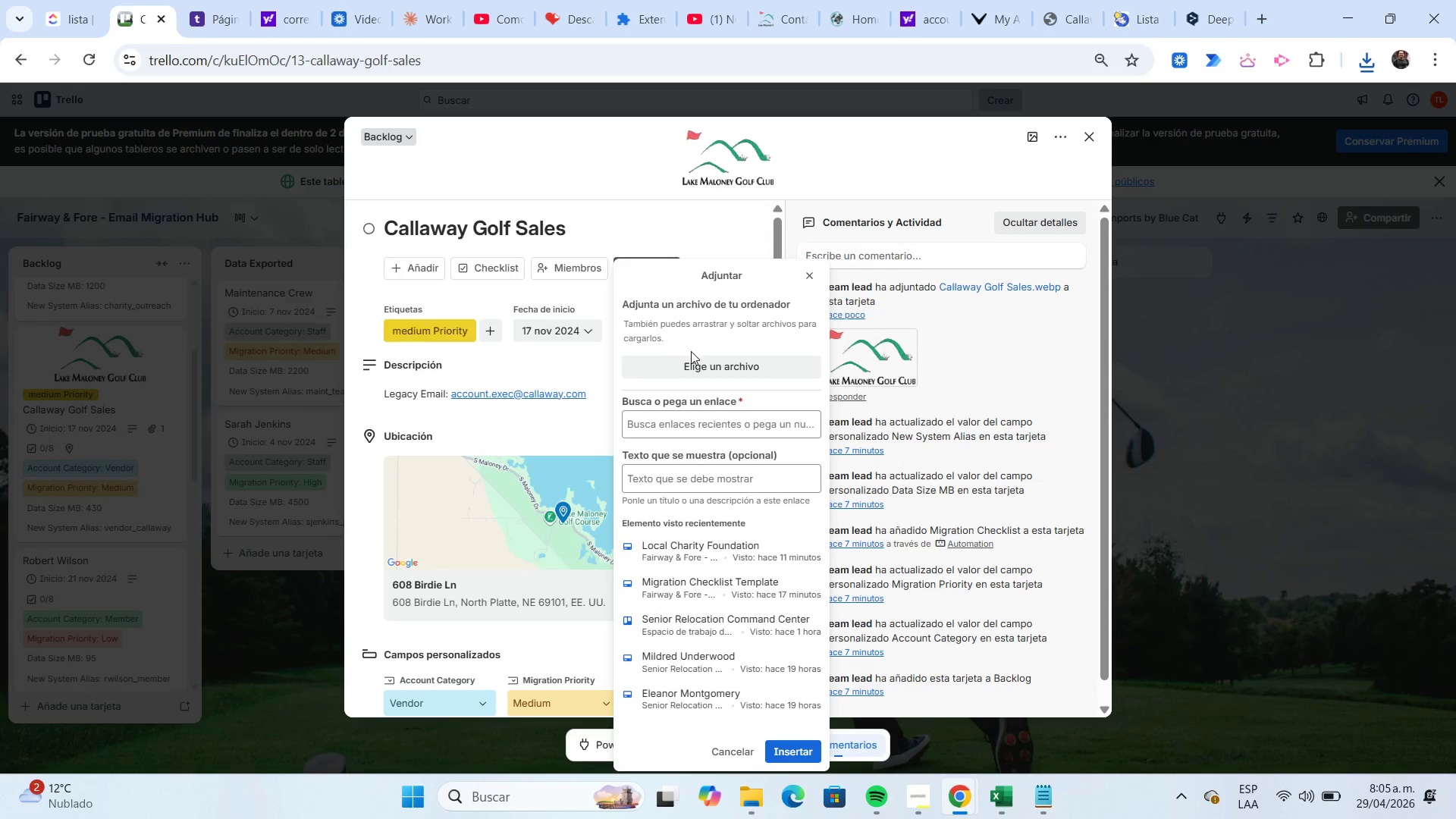 
left_click([698, 361])
 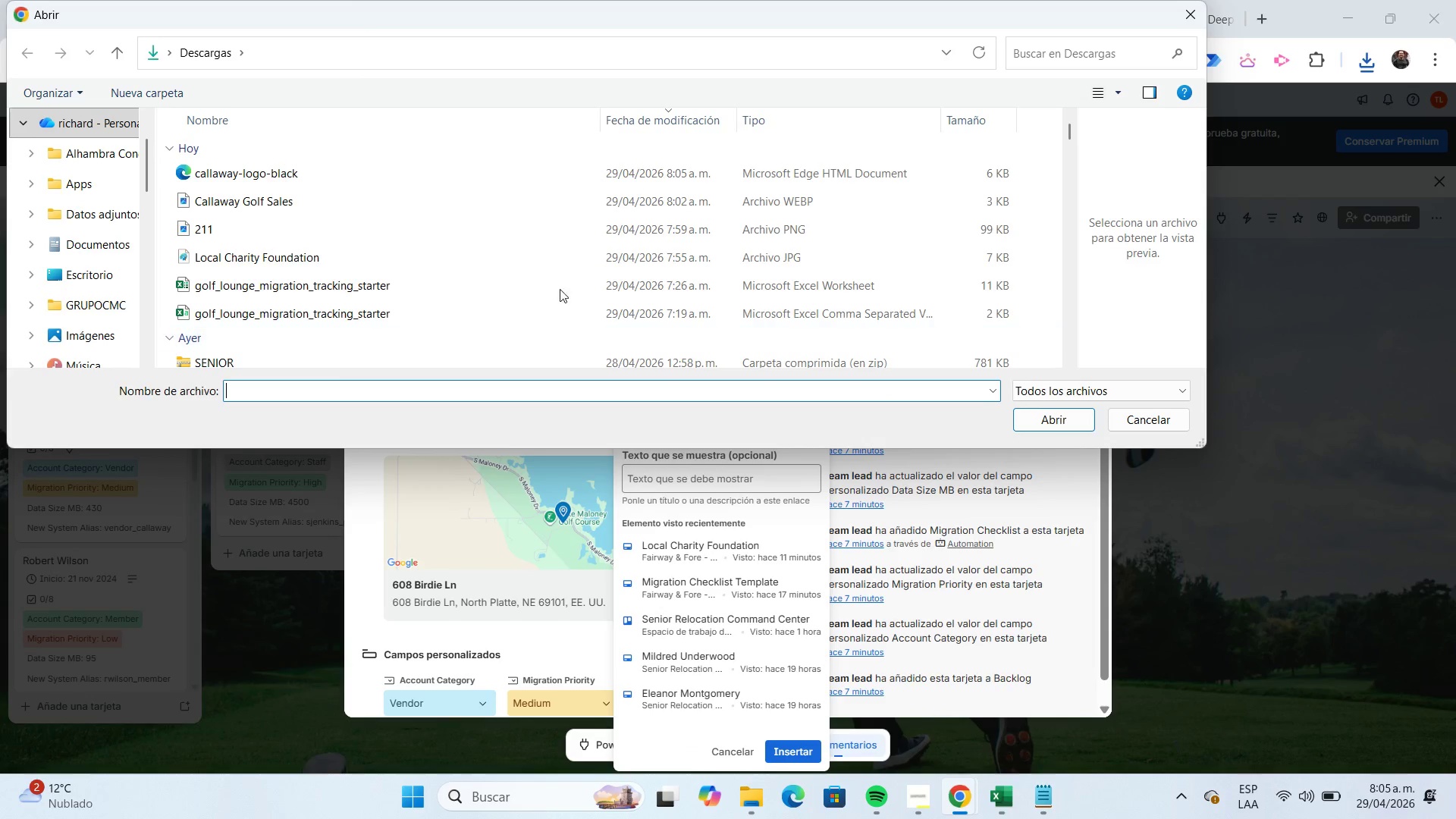 
left_click([410, 180])
 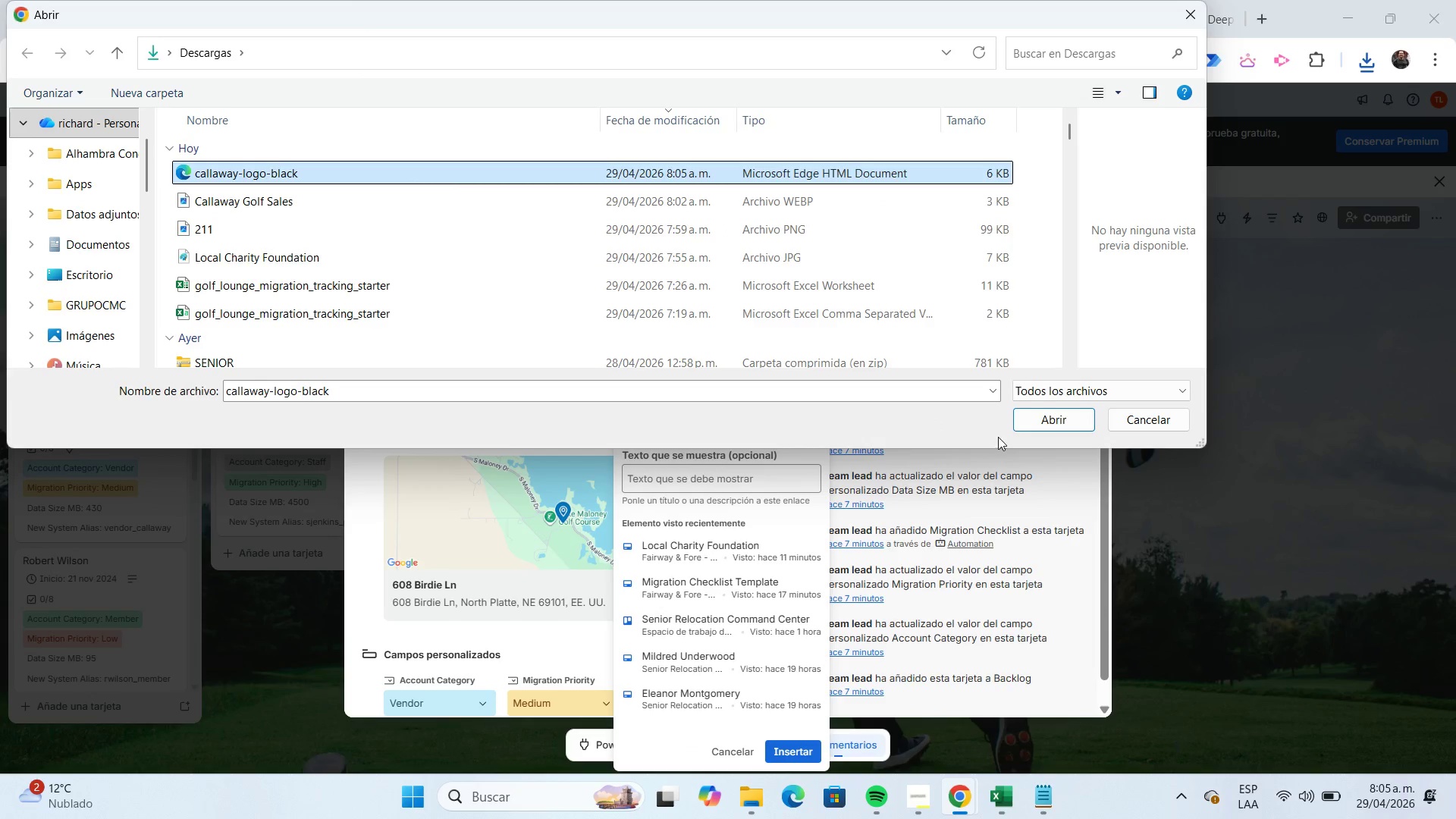 
left_click([1034, 423])
 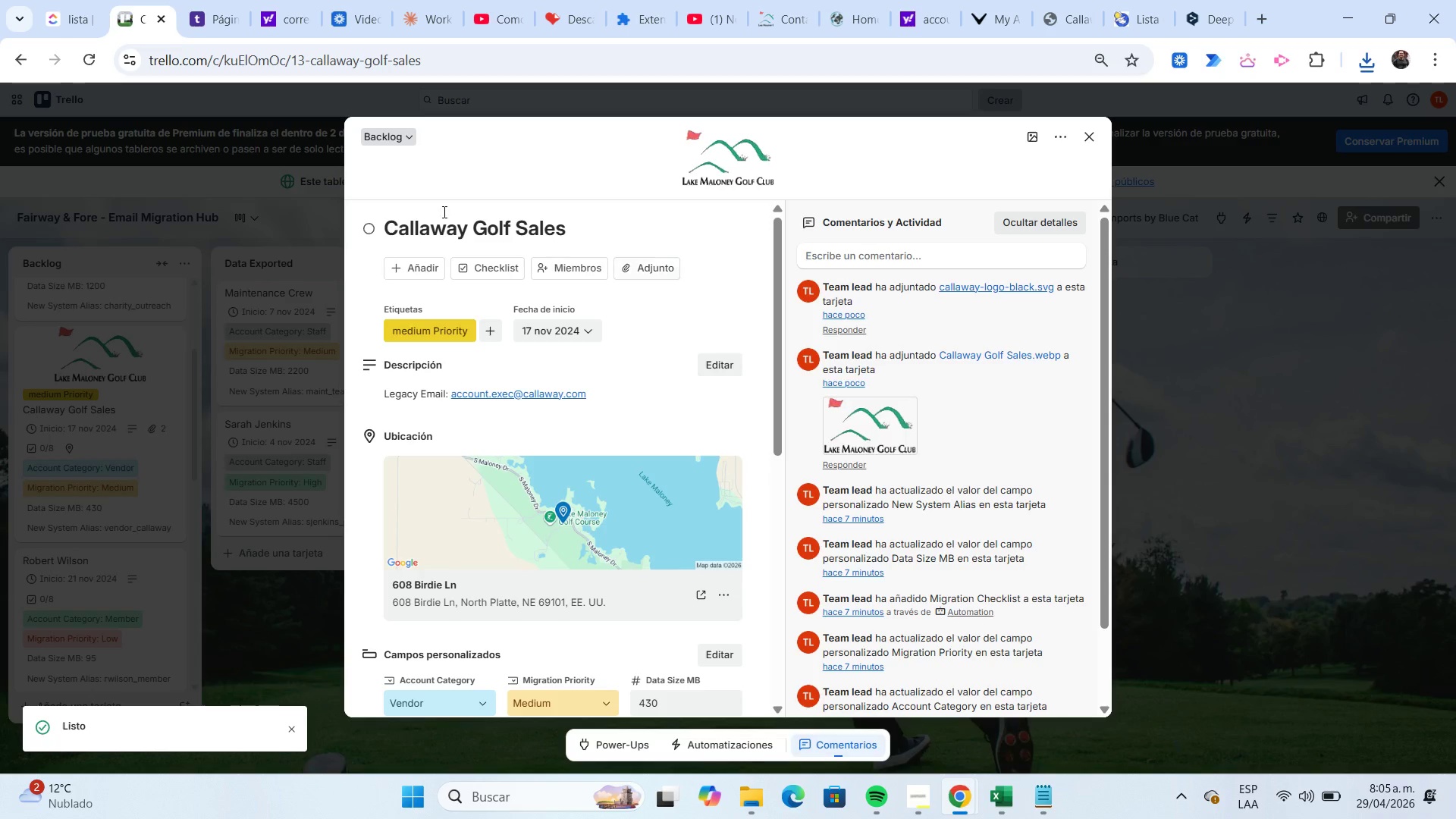 
wait(7.2)
 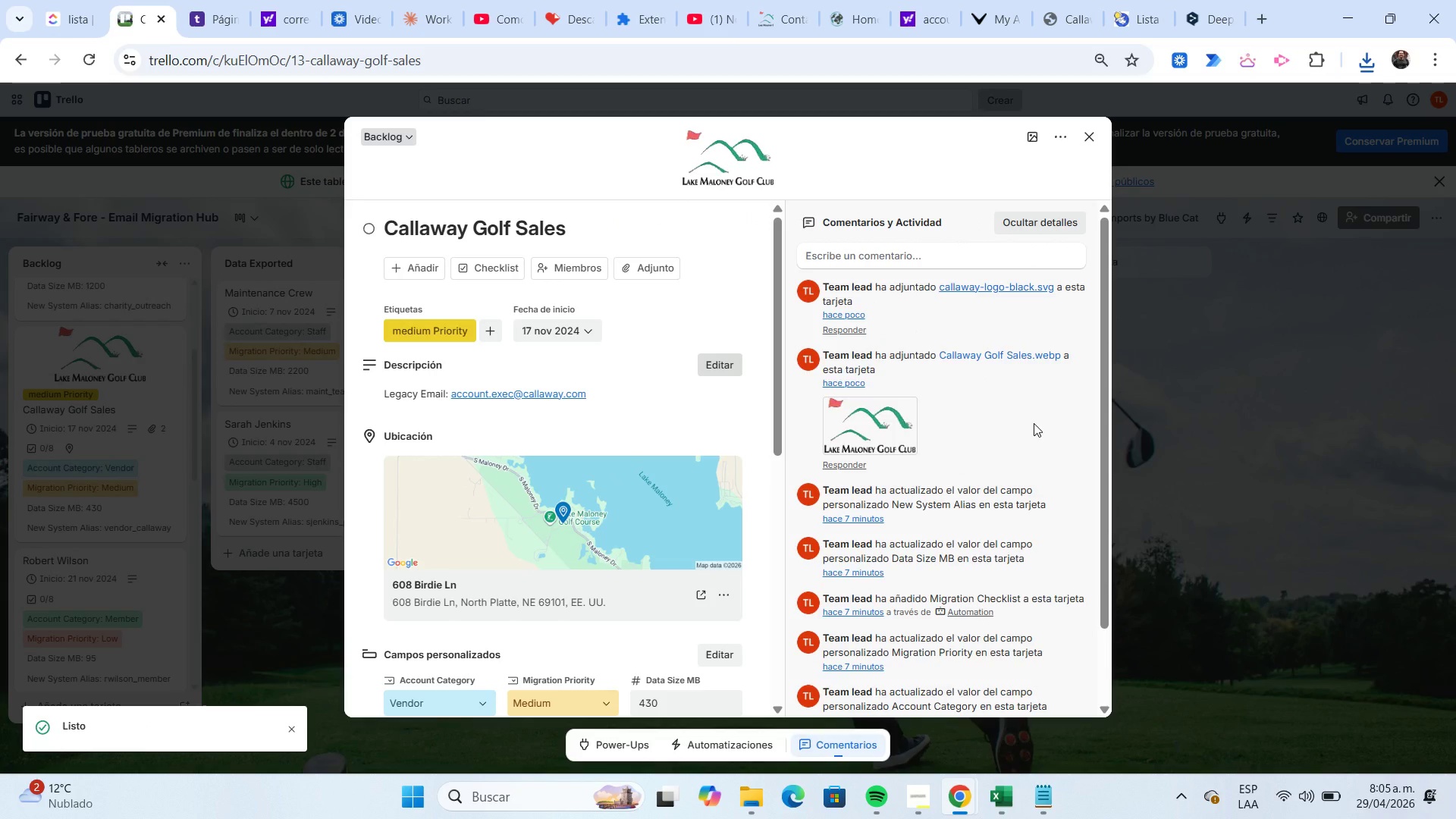 
left_click([1122, 30])
 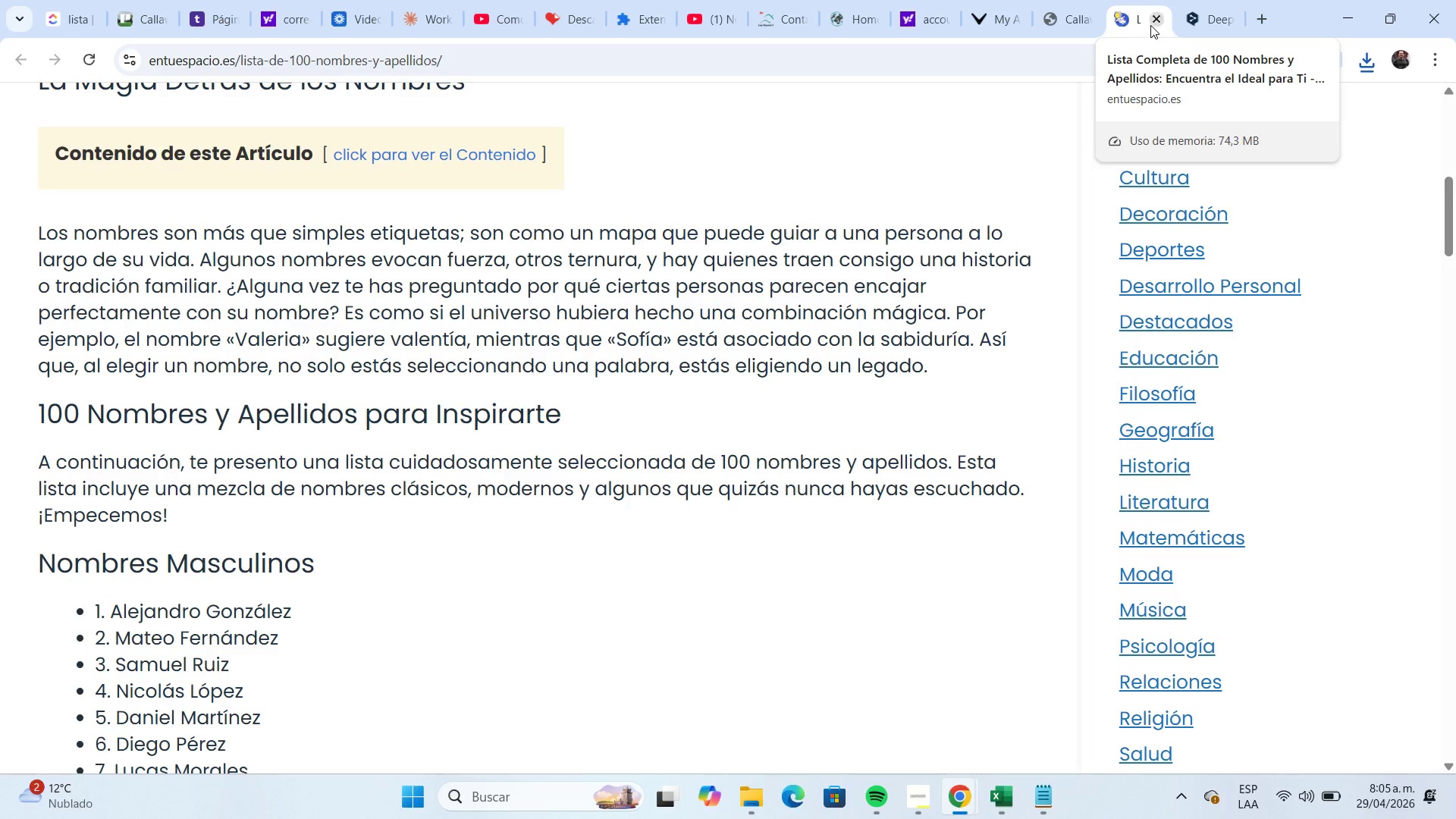 
left_click([1065, 22])
 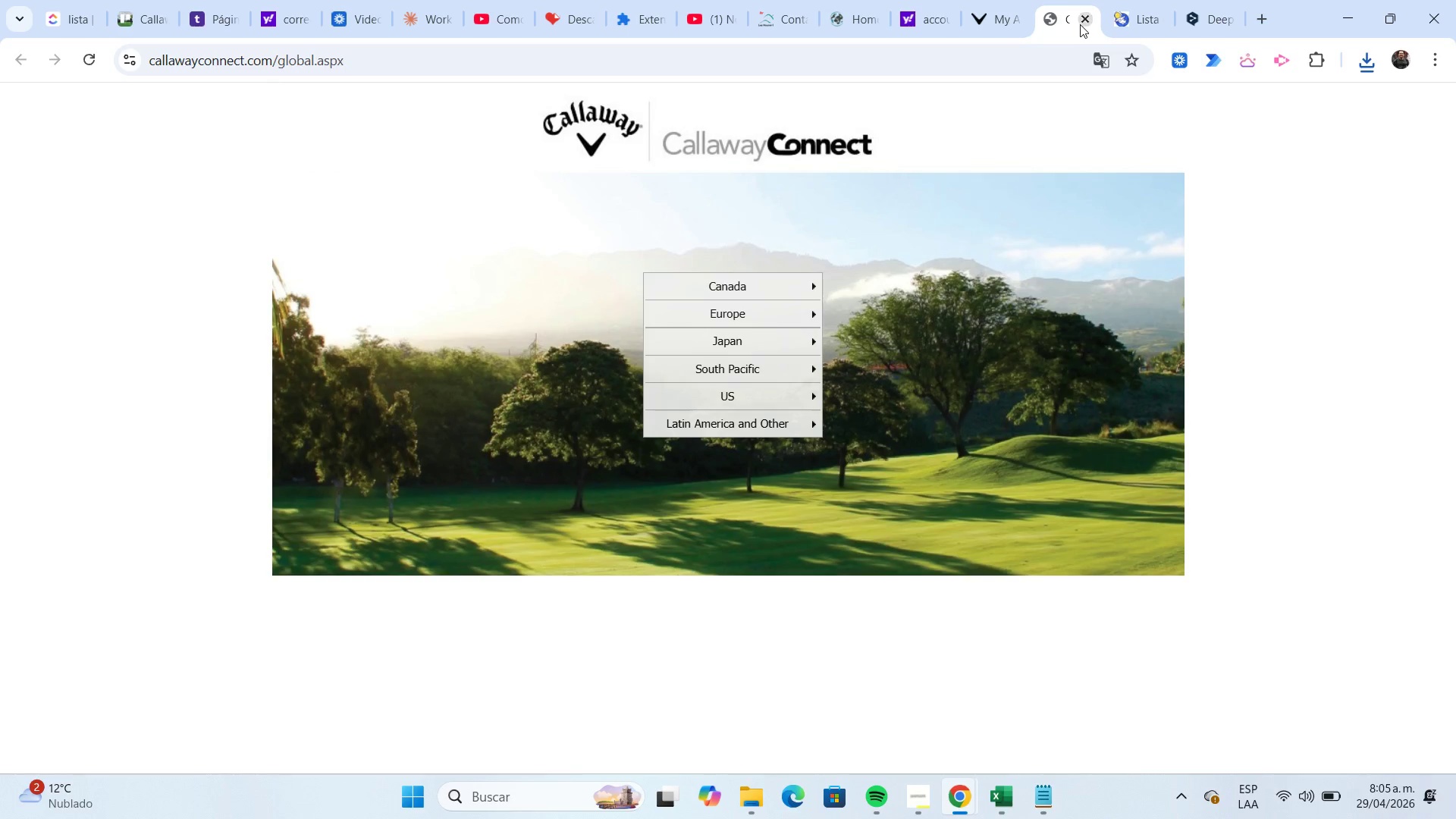 
mouse_move([610, 146])
 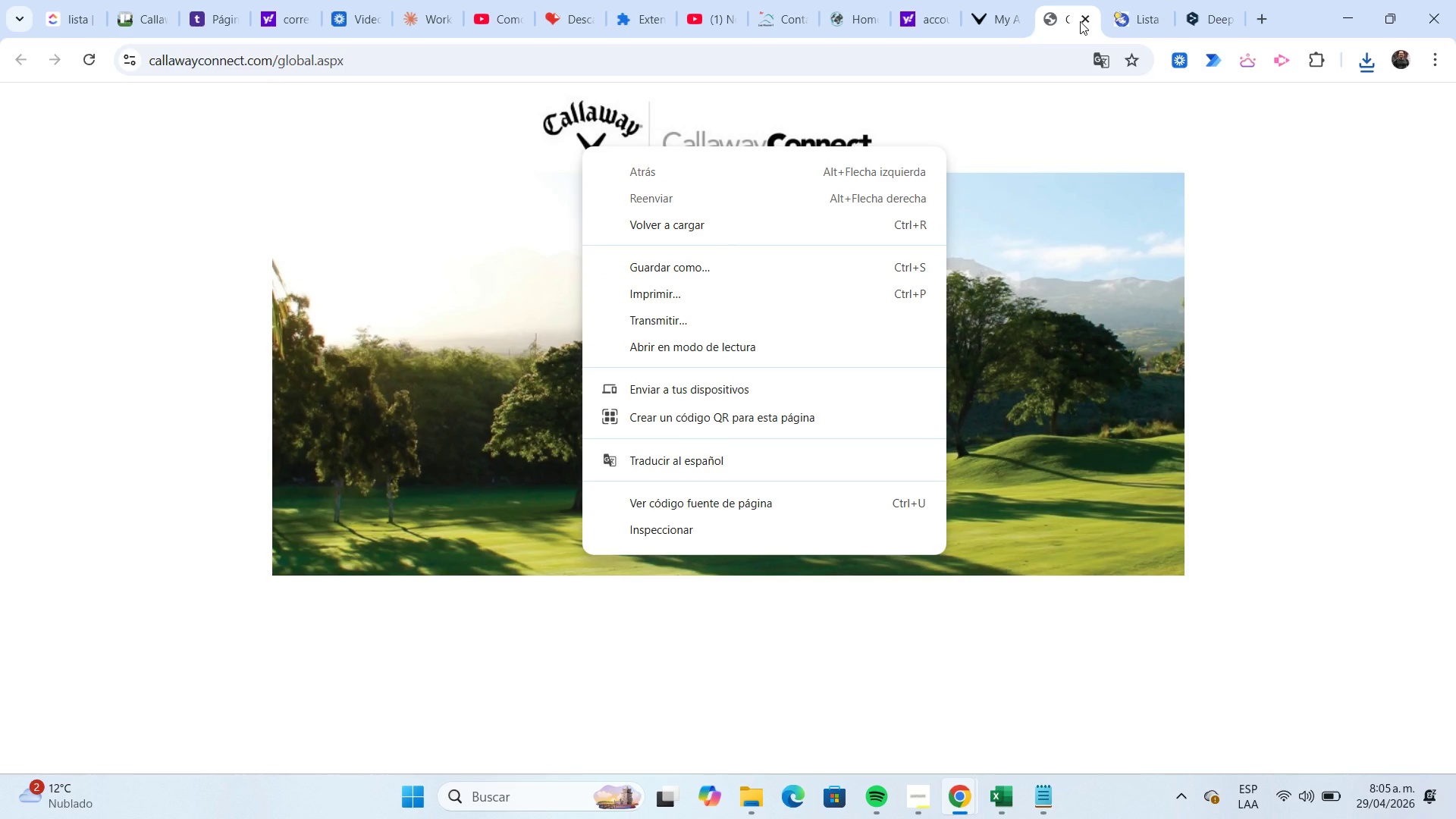 
left_click([1080, 21])
 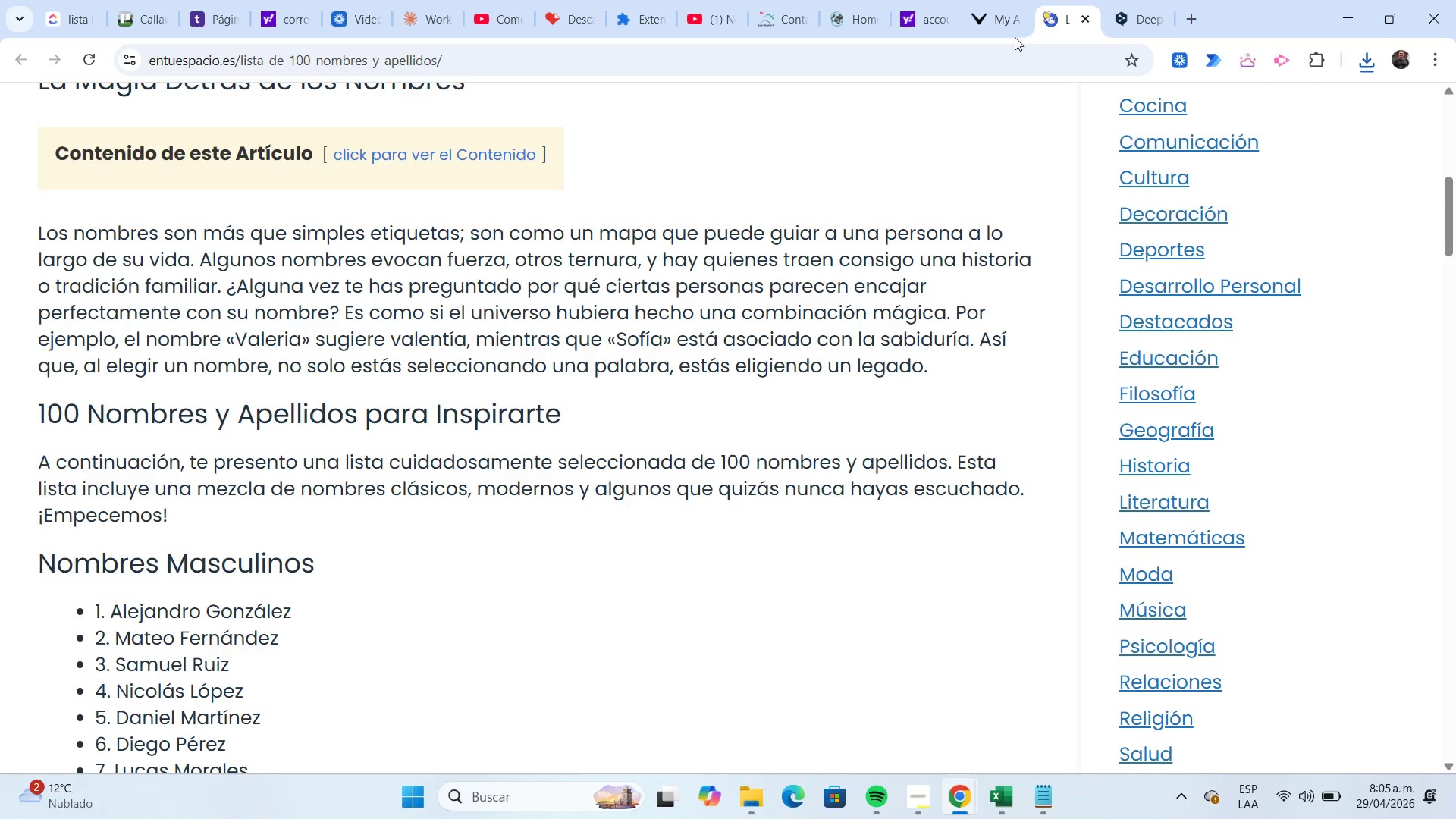 
left_click([1001, 27])
 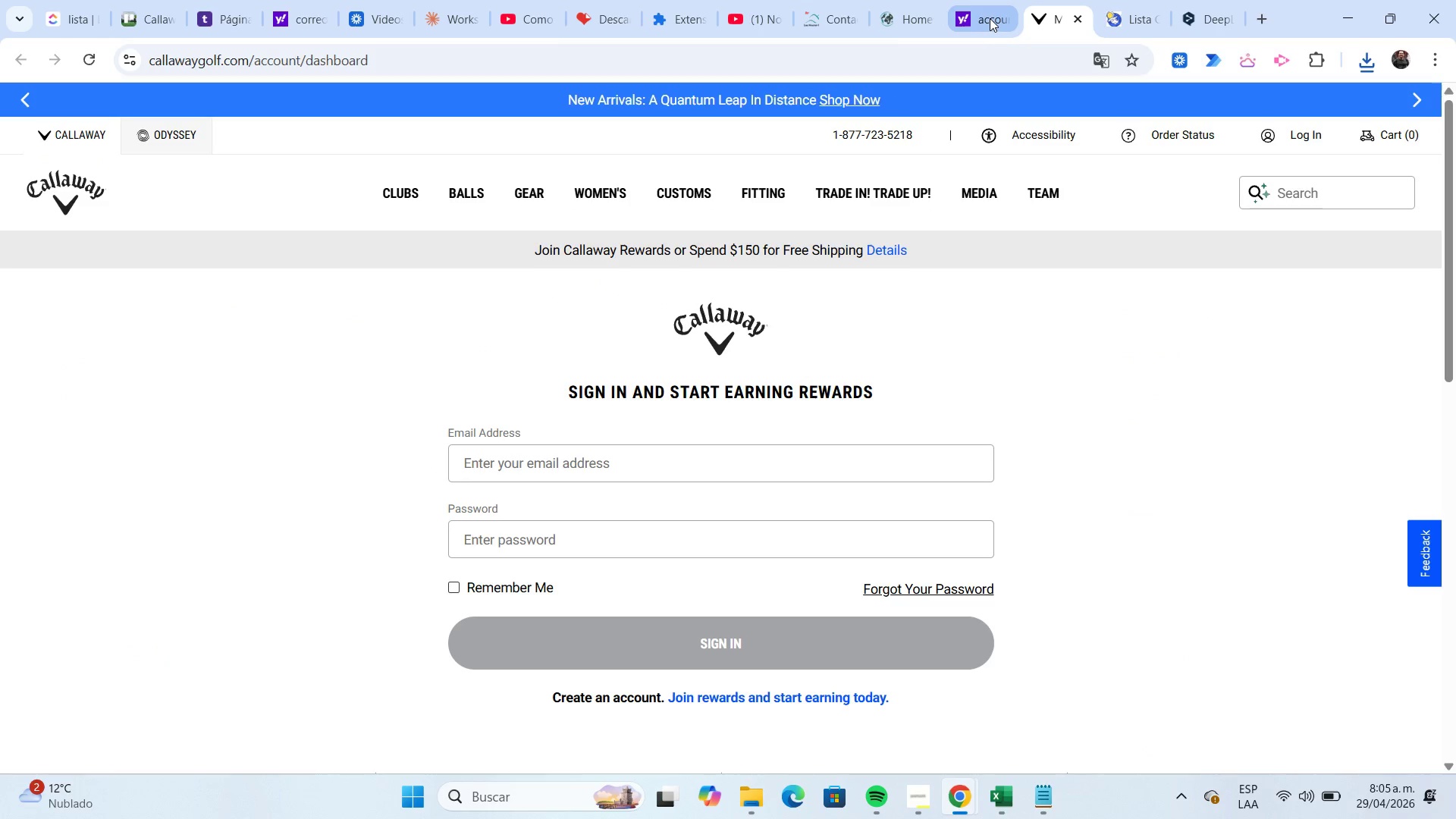 
left_click([990, 18])
 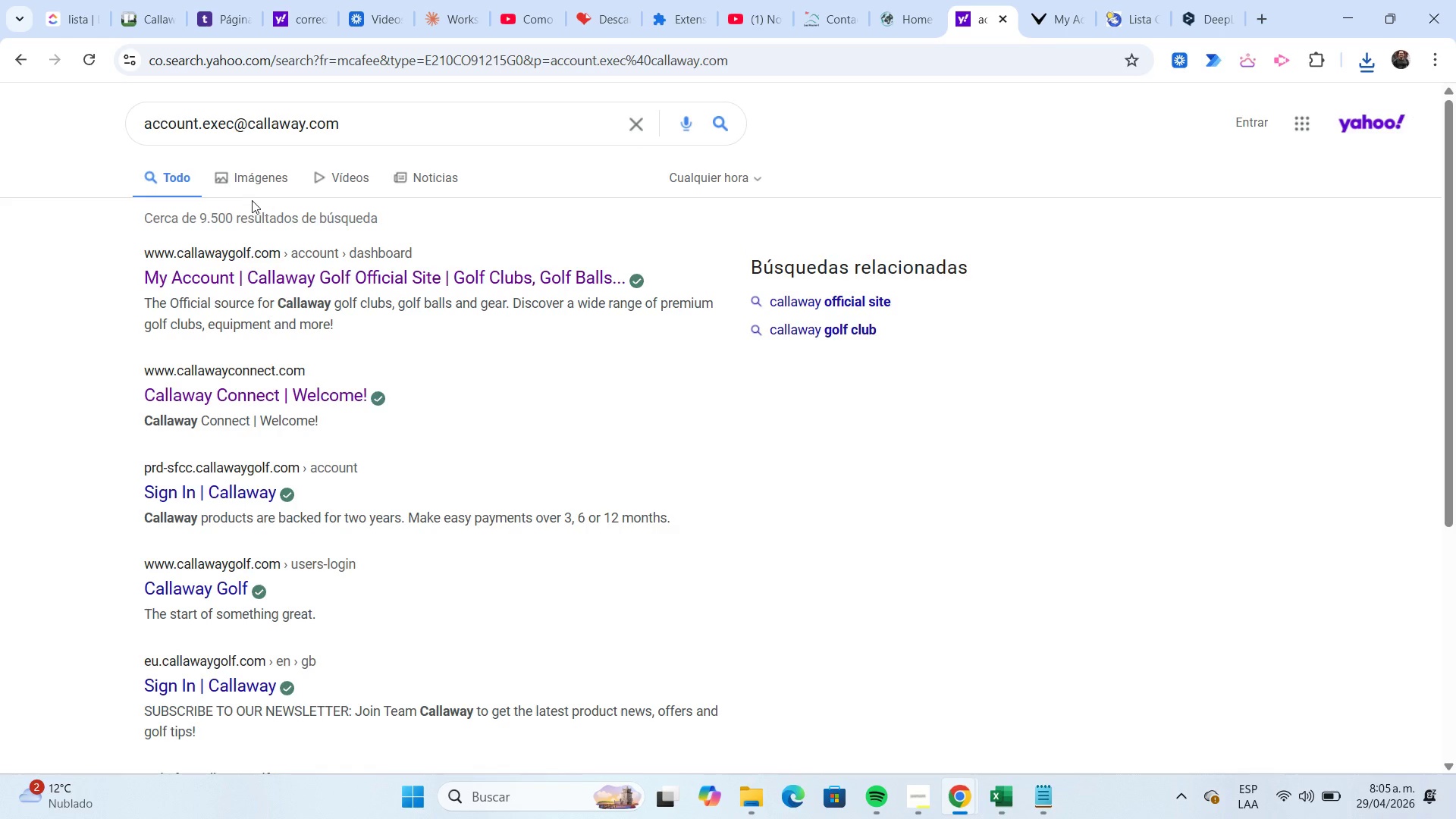 
left_click([247, 174])
 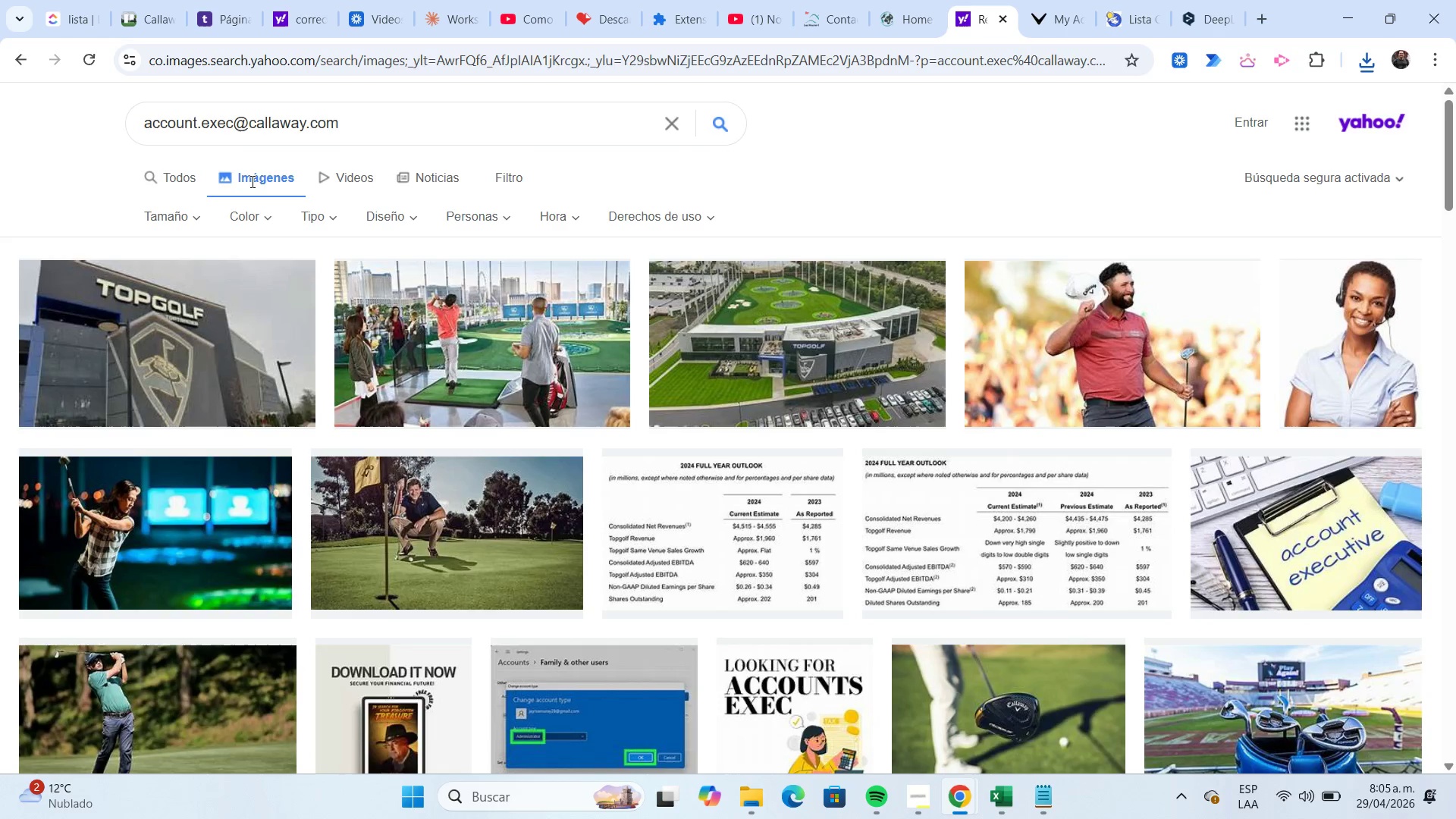 
wait(6.0)
 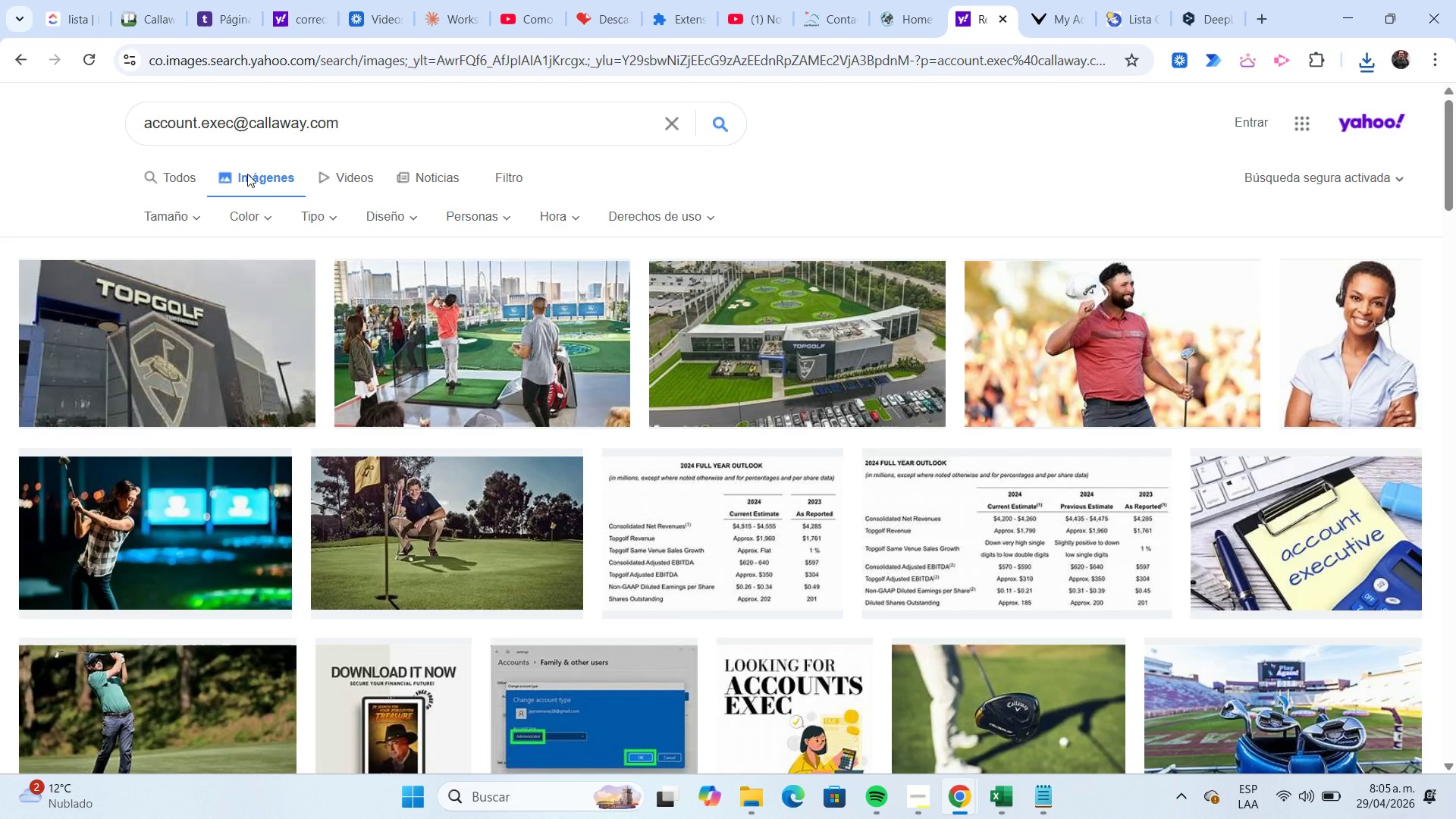 
left_click([248, 118])
 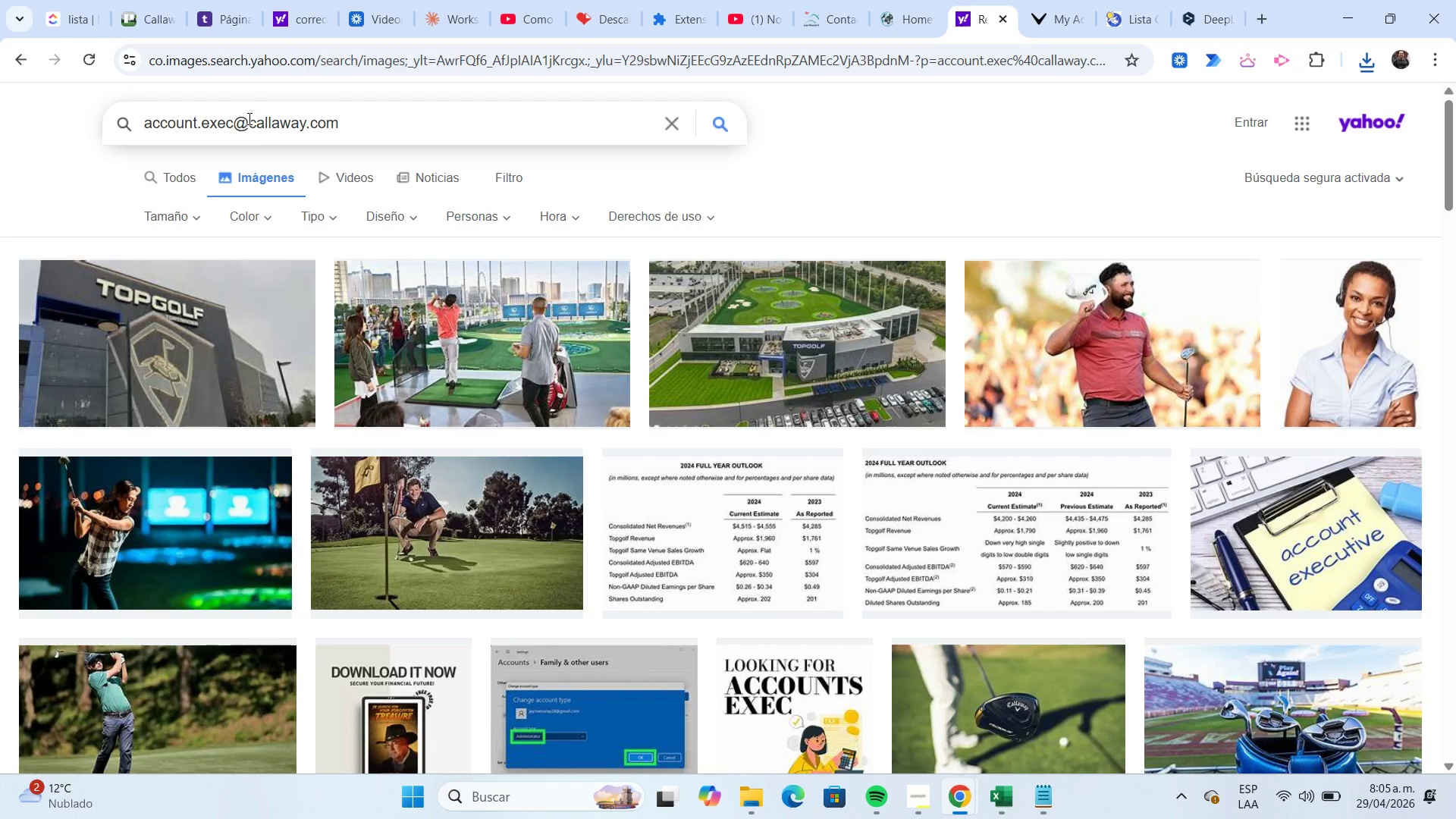 
hold_key(key=Backspace, duration=1.2)
 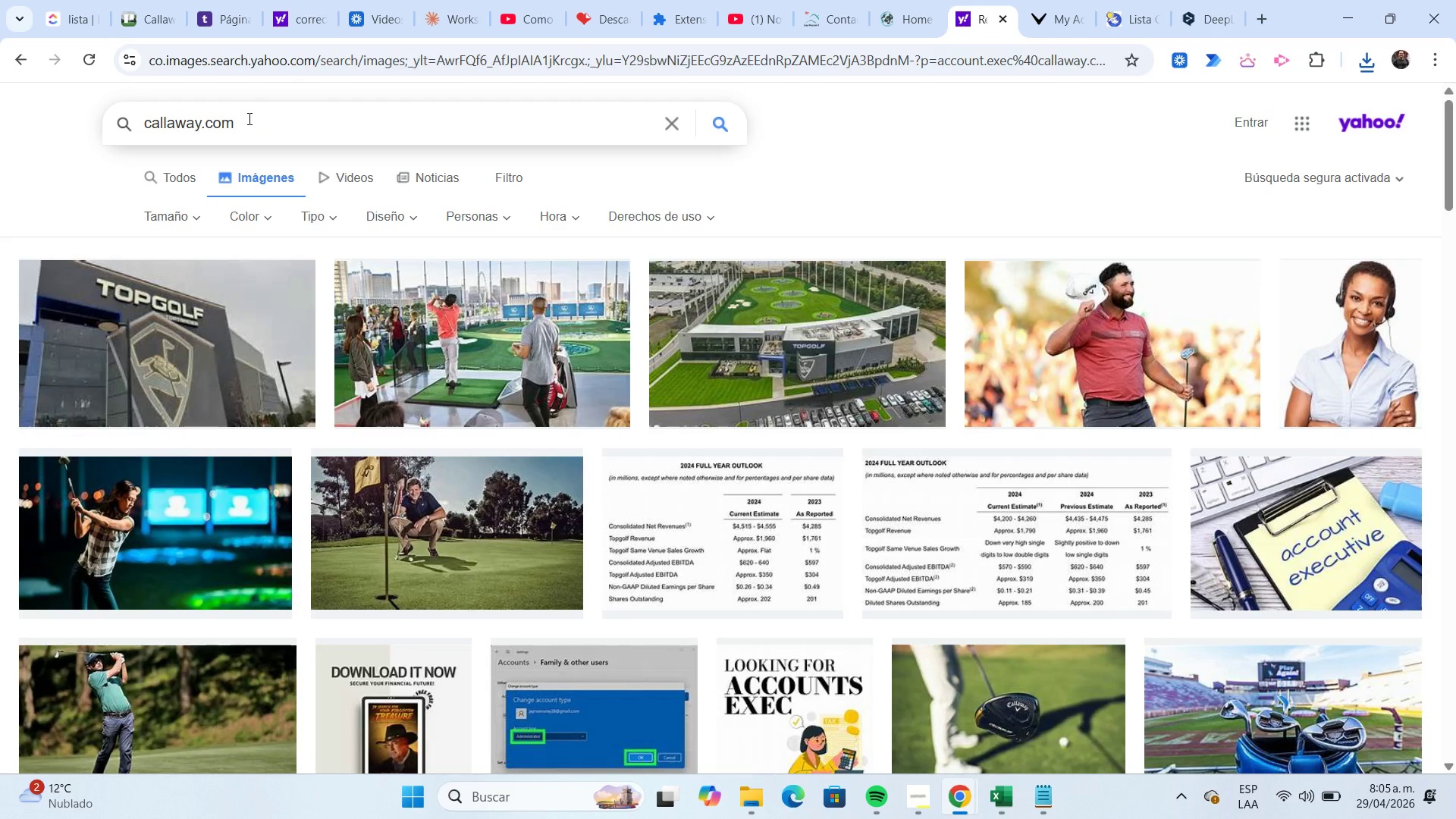 
key(Enter)
 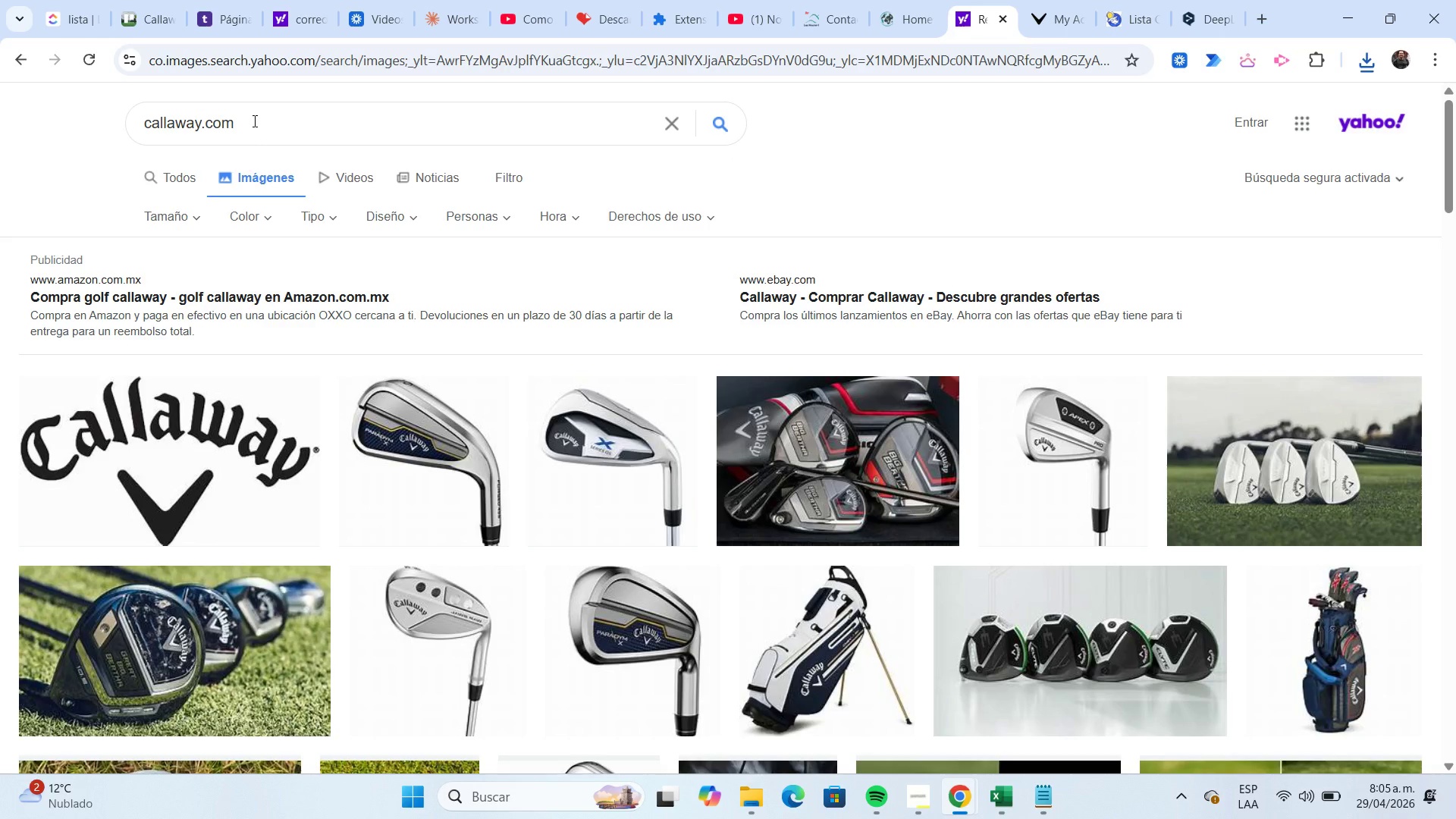 
mouse_move([198, 403])
 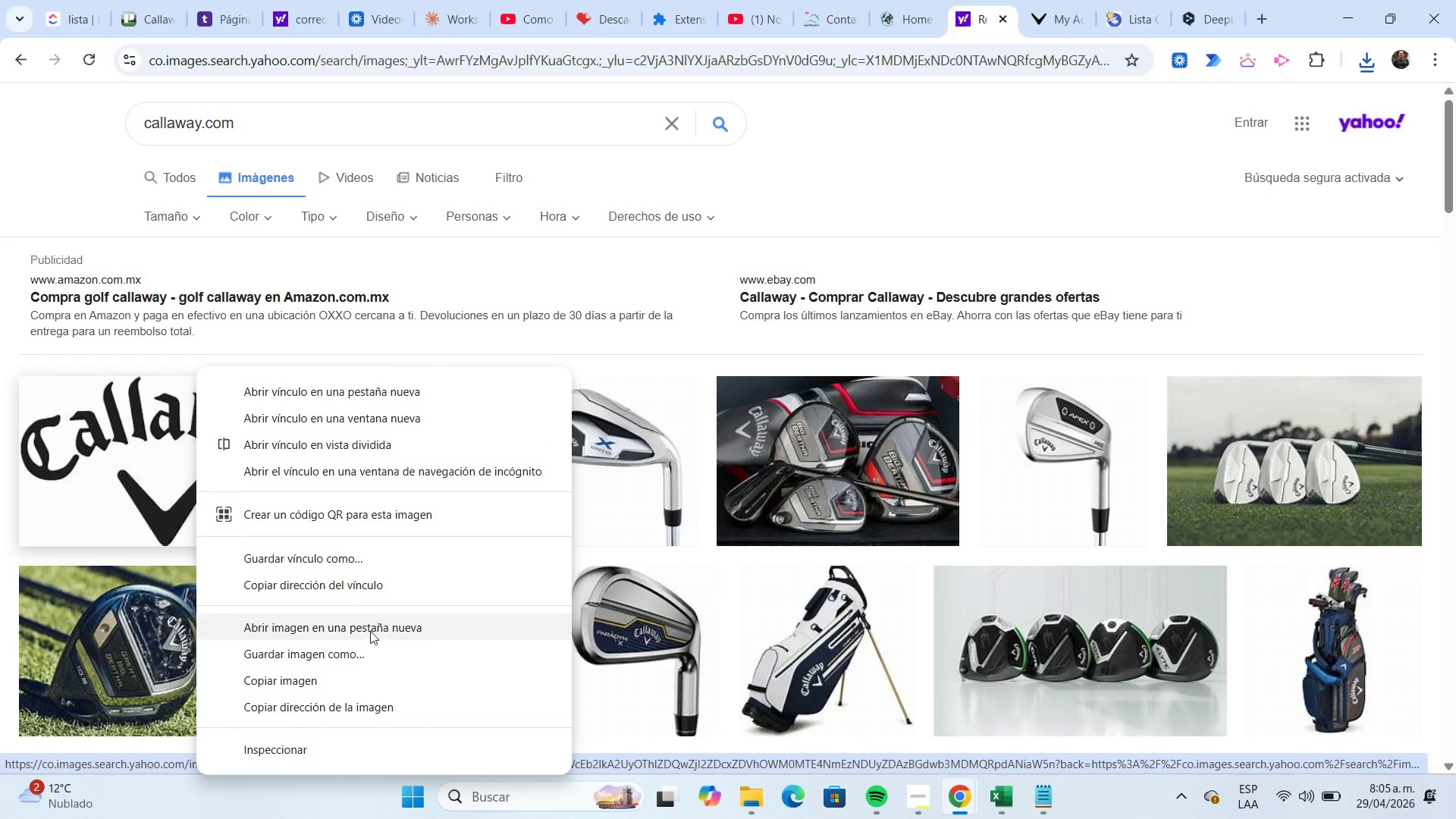 
left_click([367, 653])
 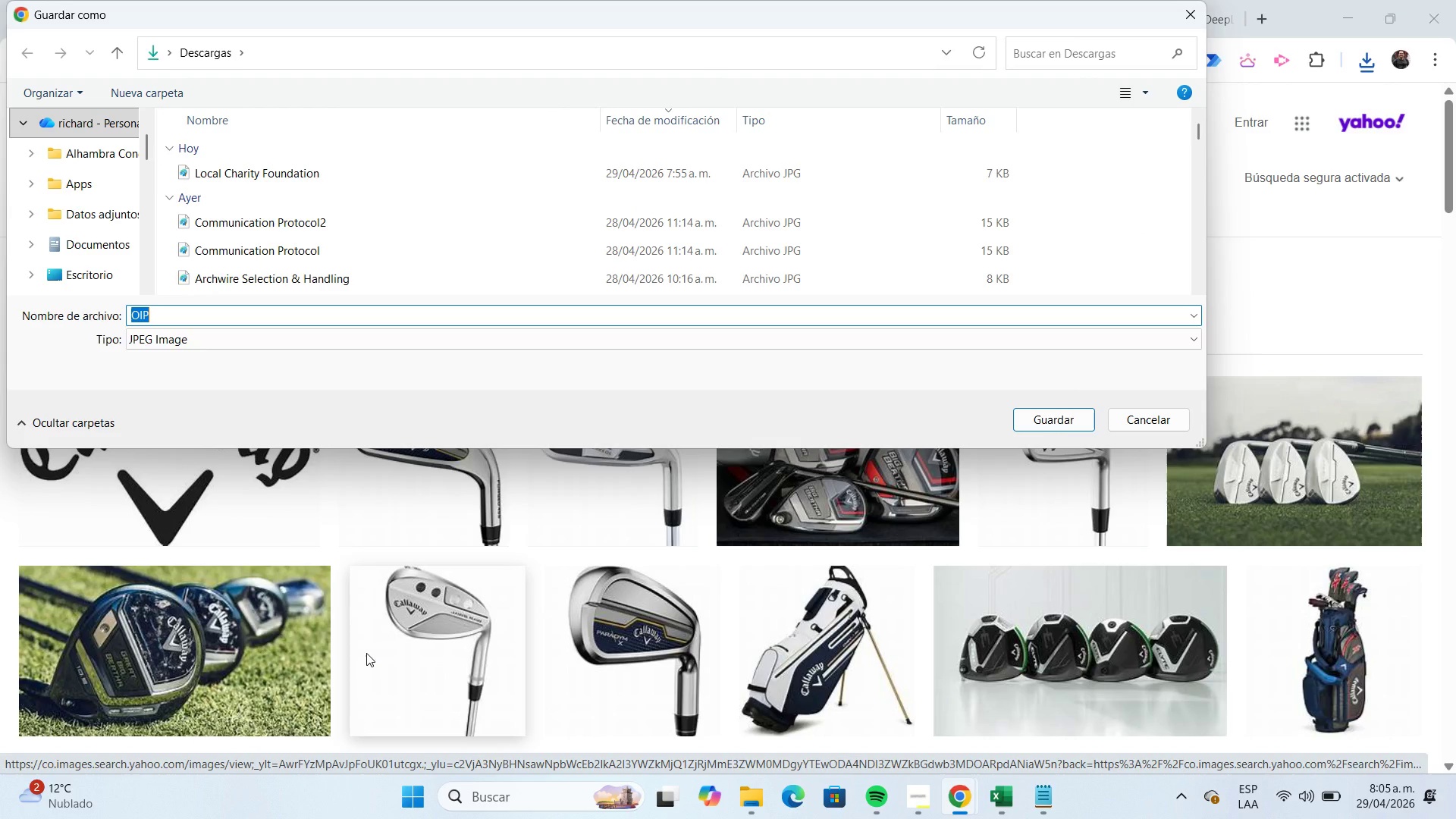 
type(cala)
 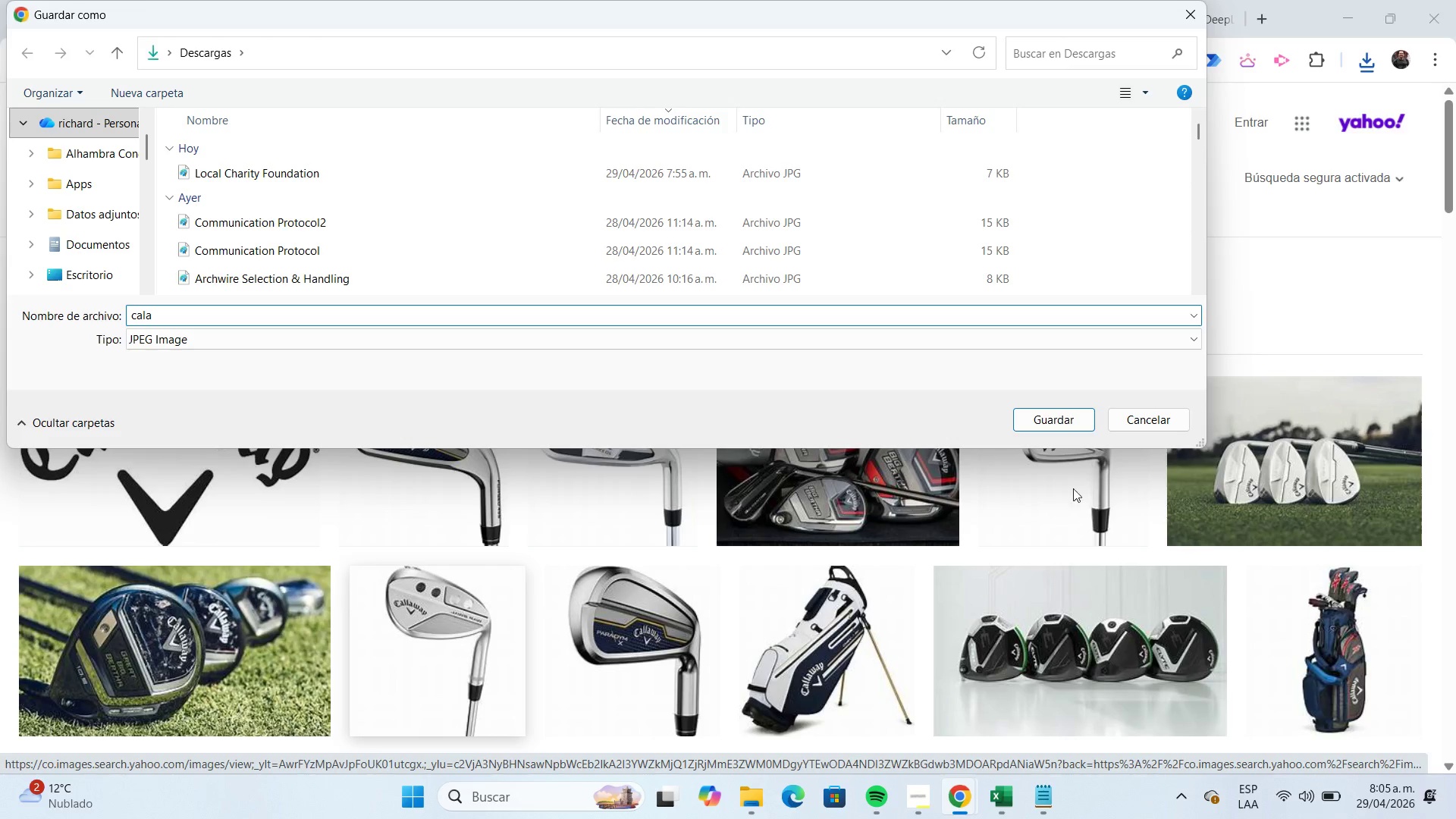 
left_click([1062, 420])
 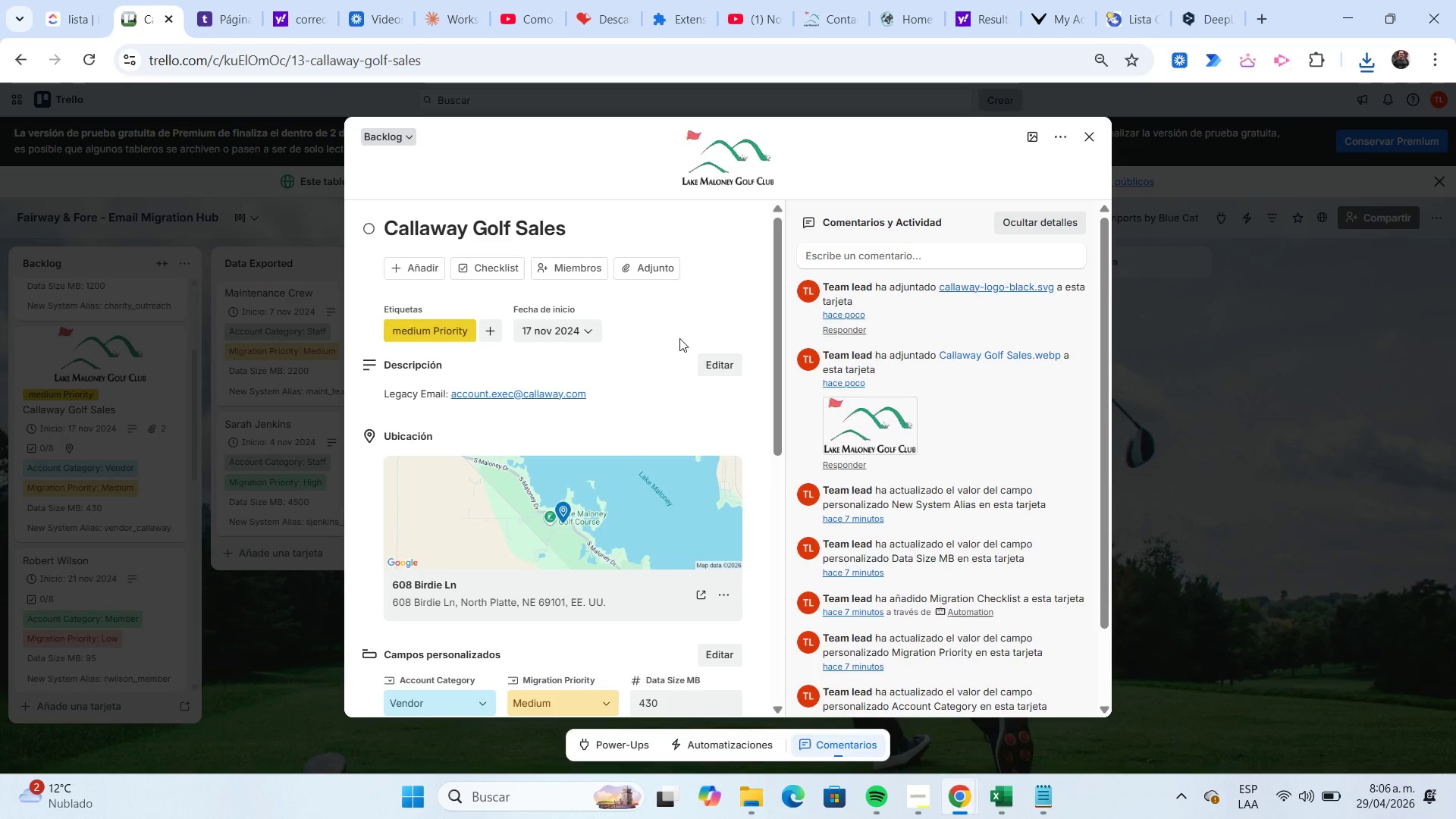 
wait(5.28)
 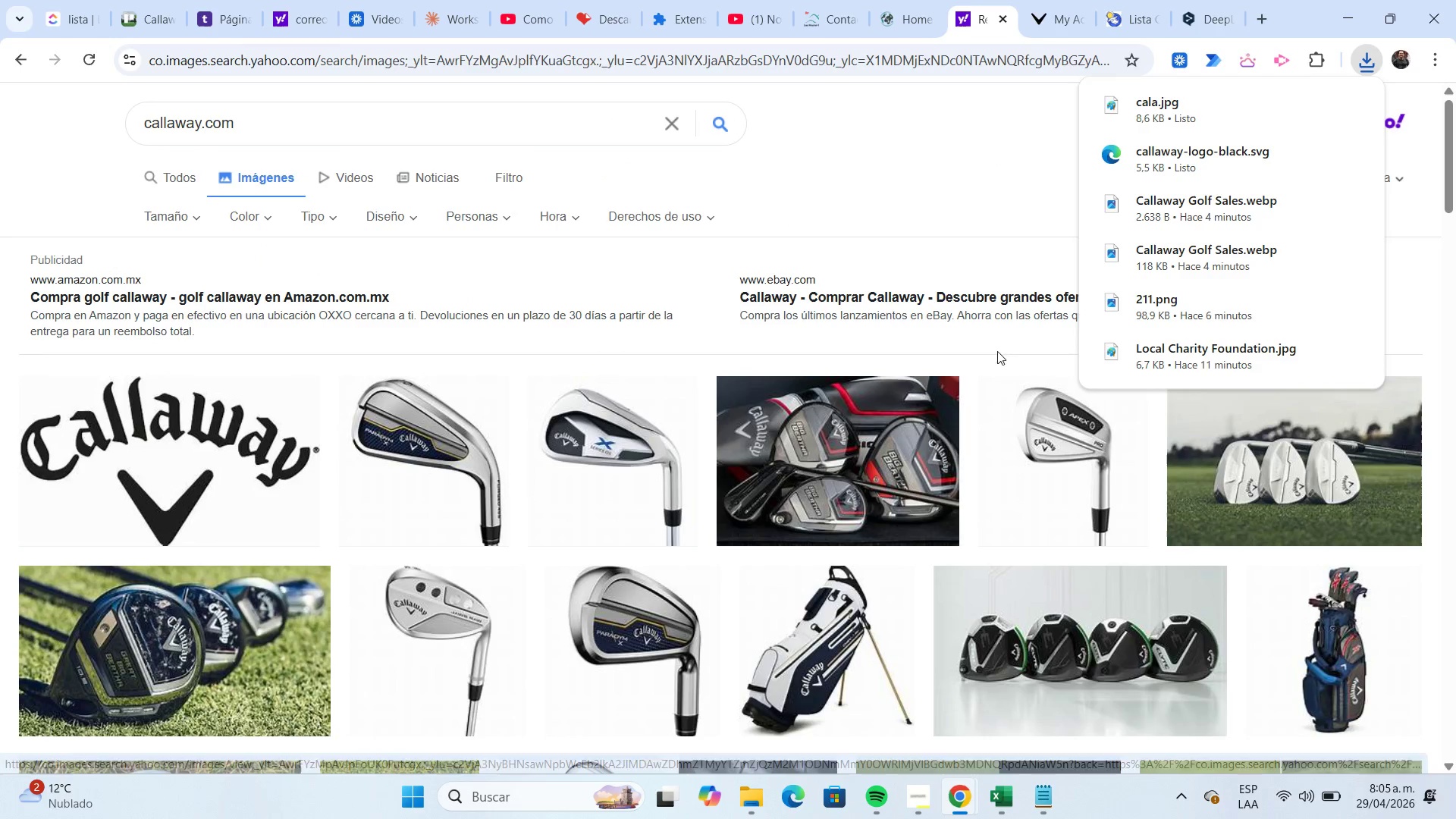 
left_click([667, 268])
 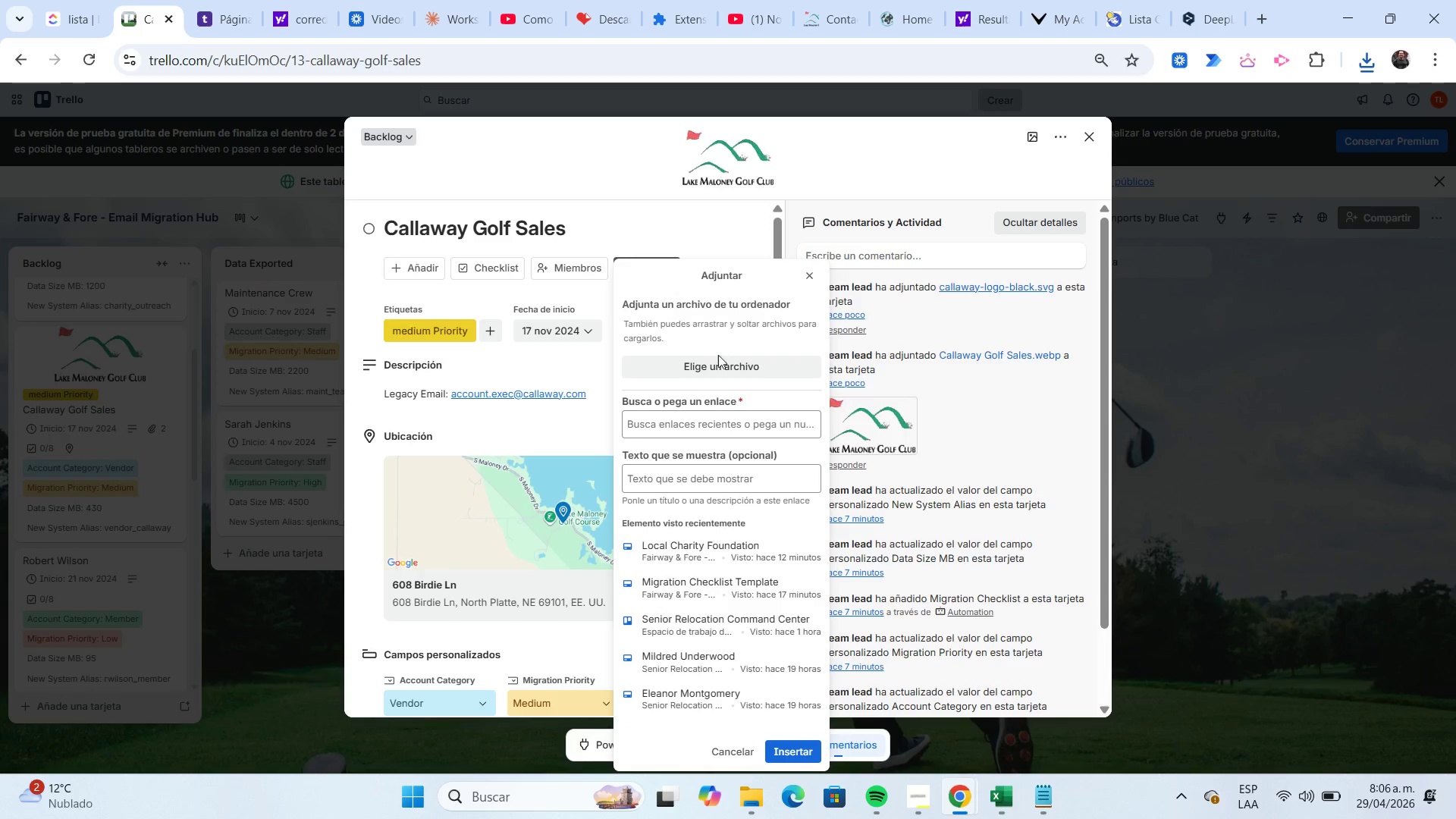 
left_click([725, 361])
 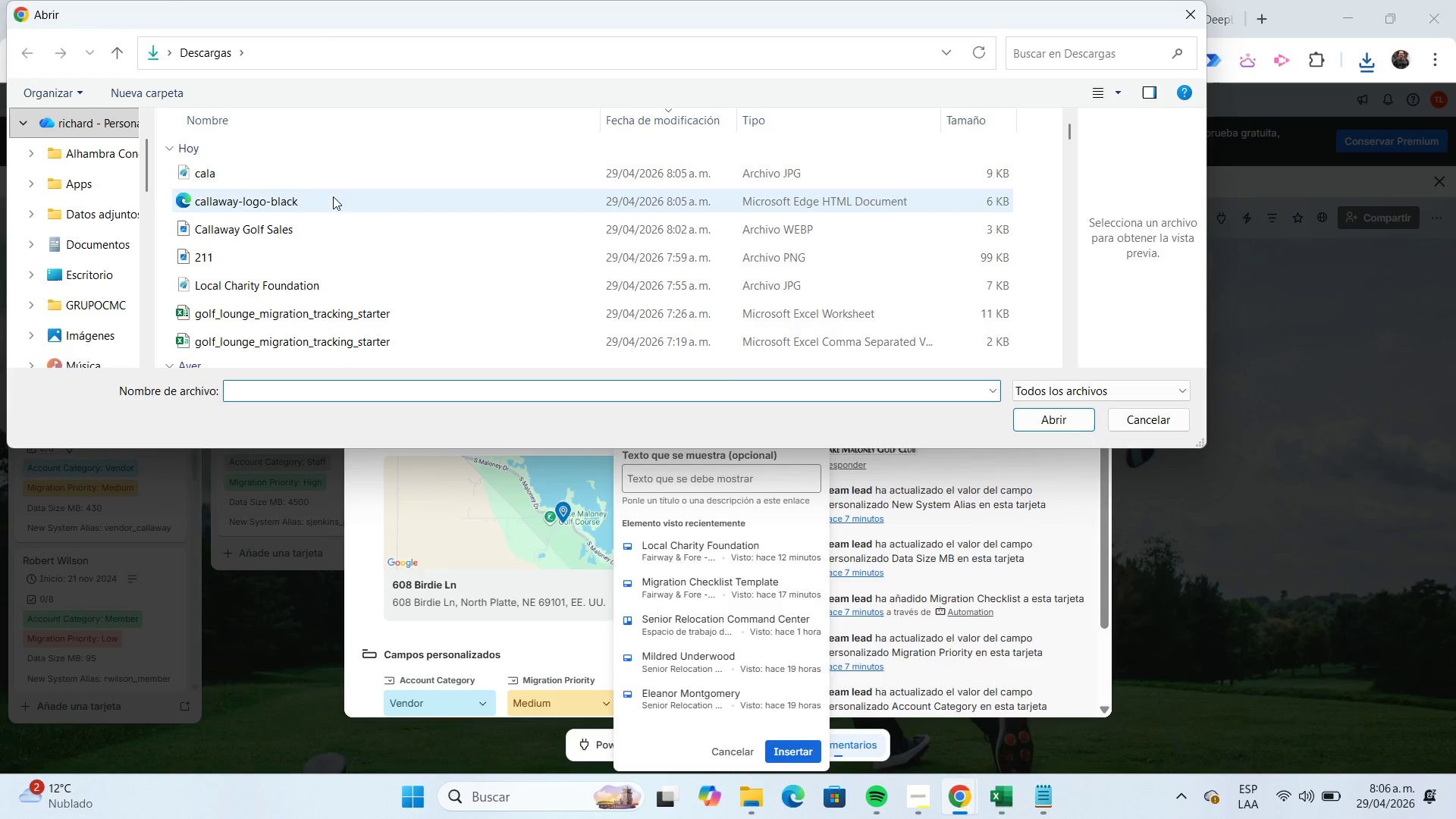 
left_click([293, 179])
 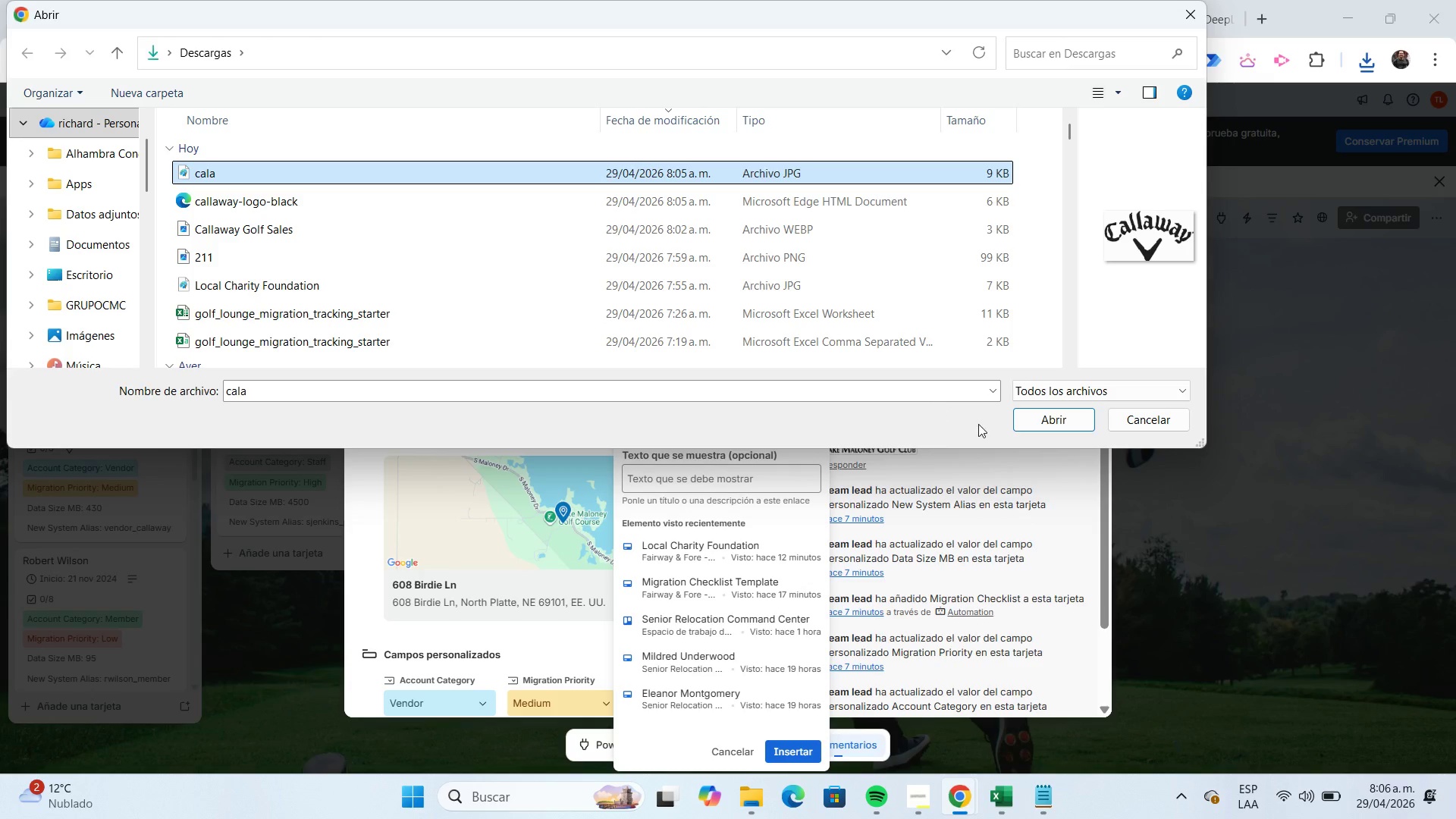 
left_click([1037, 417])
 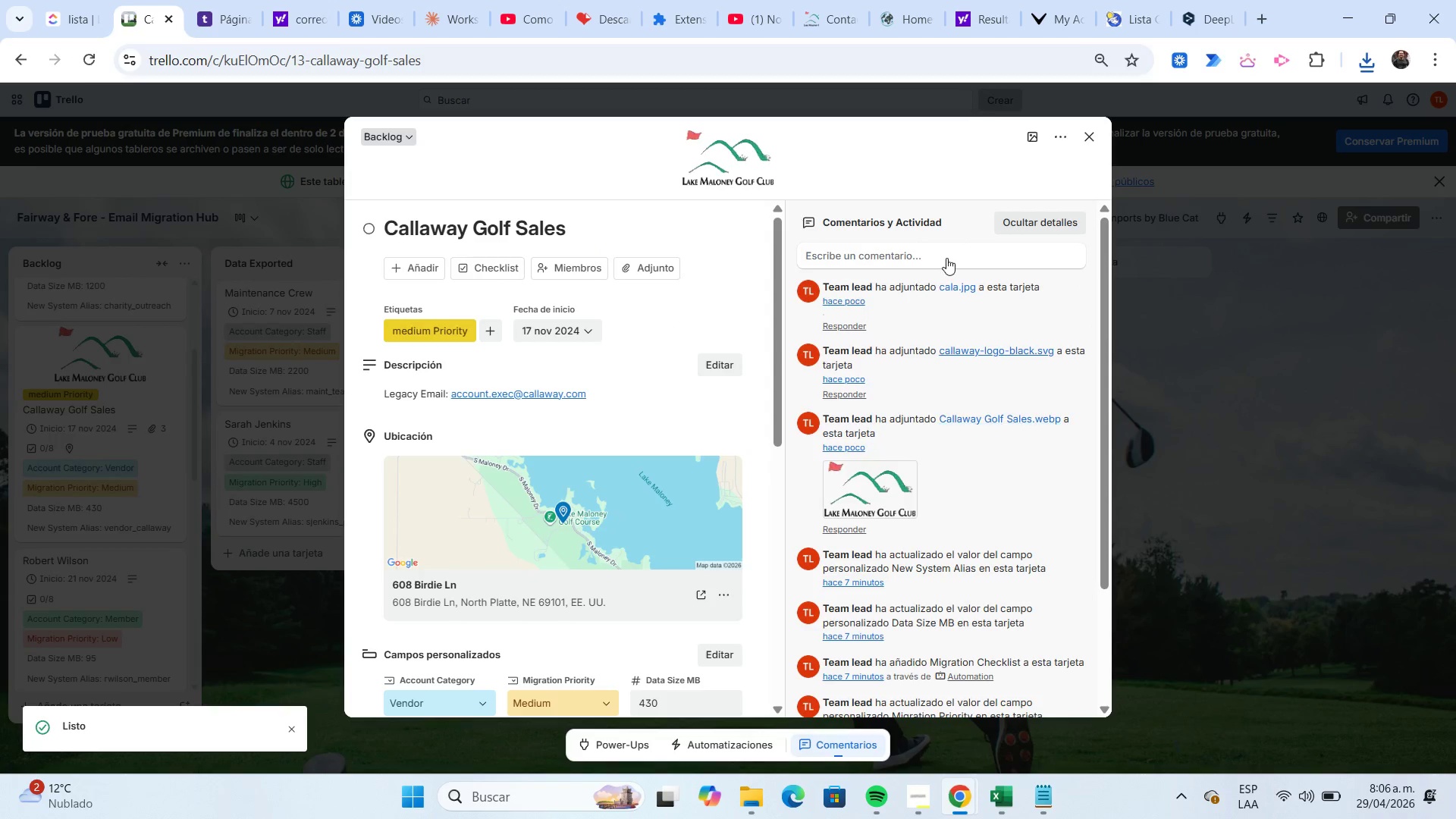 
wait(5.28)
 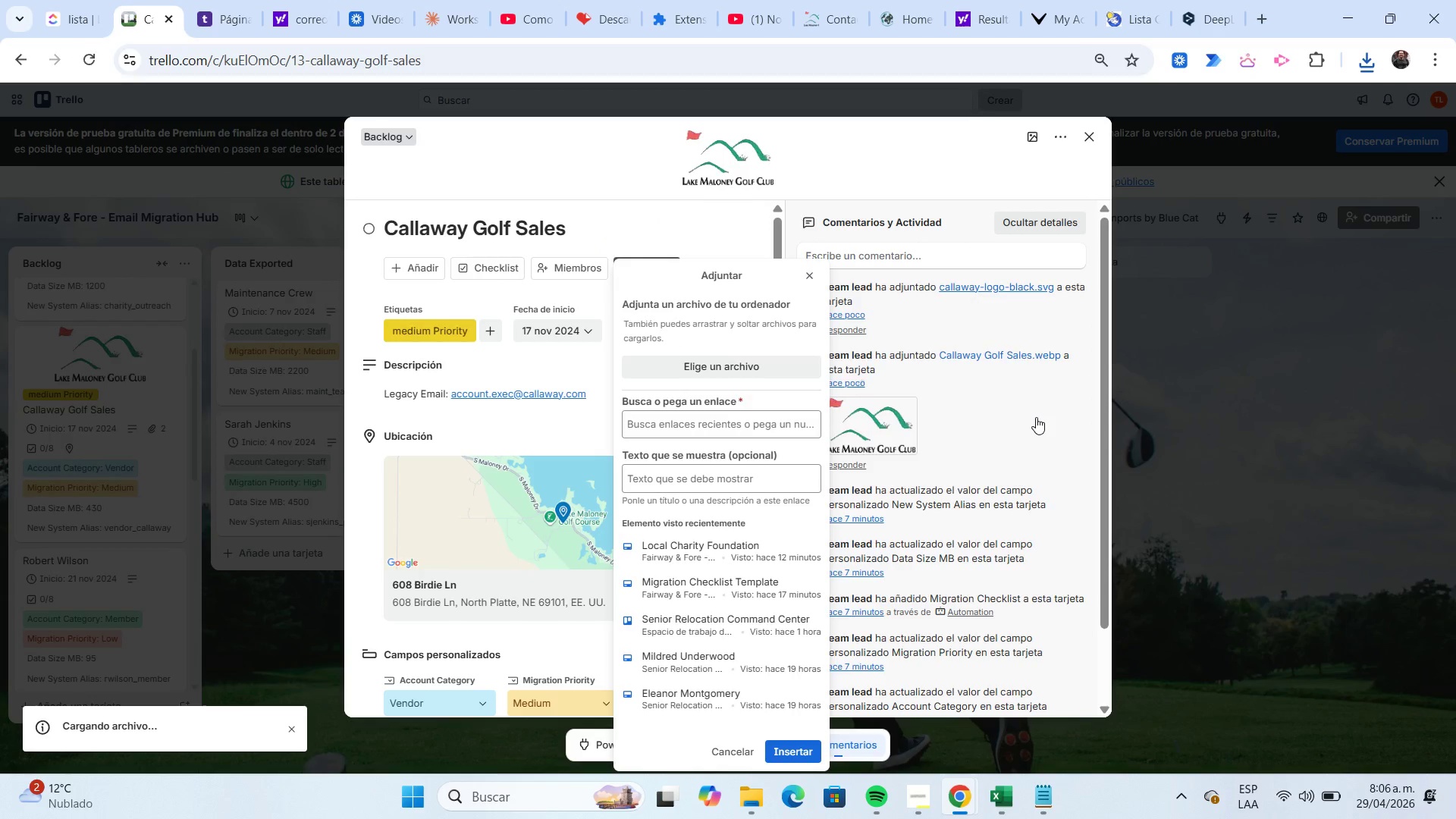 
scroll: coordinate [751, 457], scroll_direction: down, amount: 5.0
 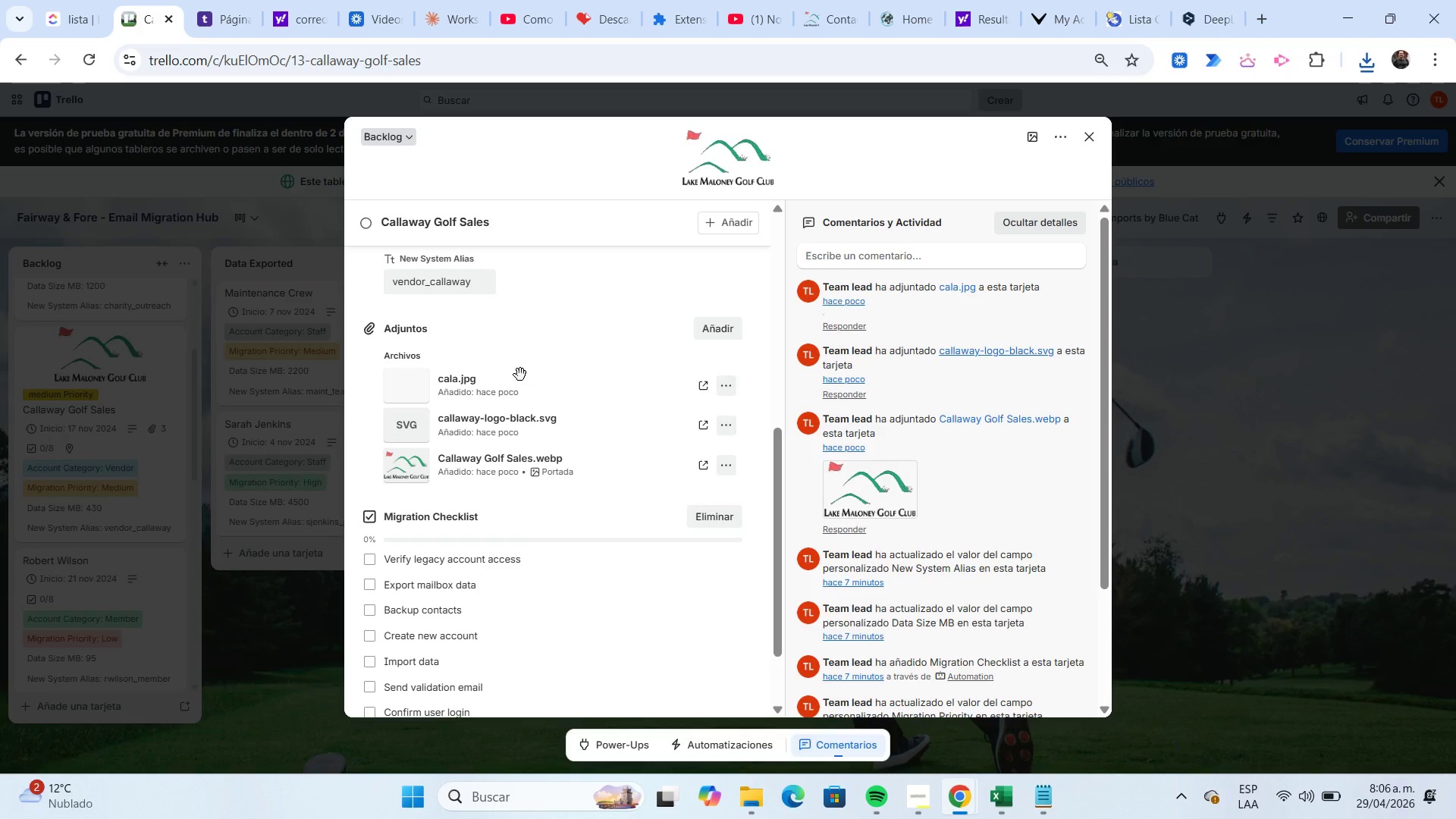 
wait(6.17)
 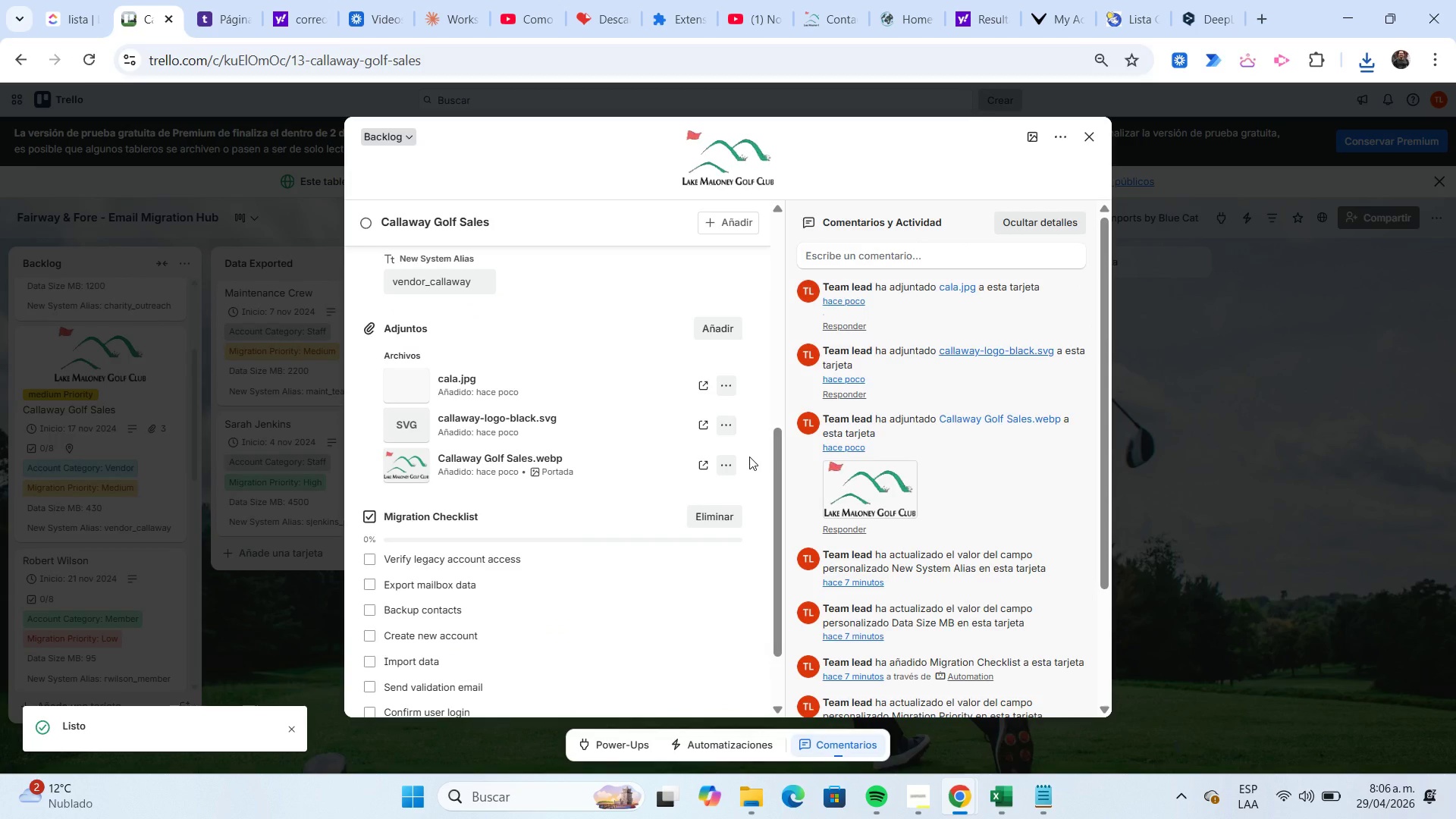 
left_click([1031, 140])
 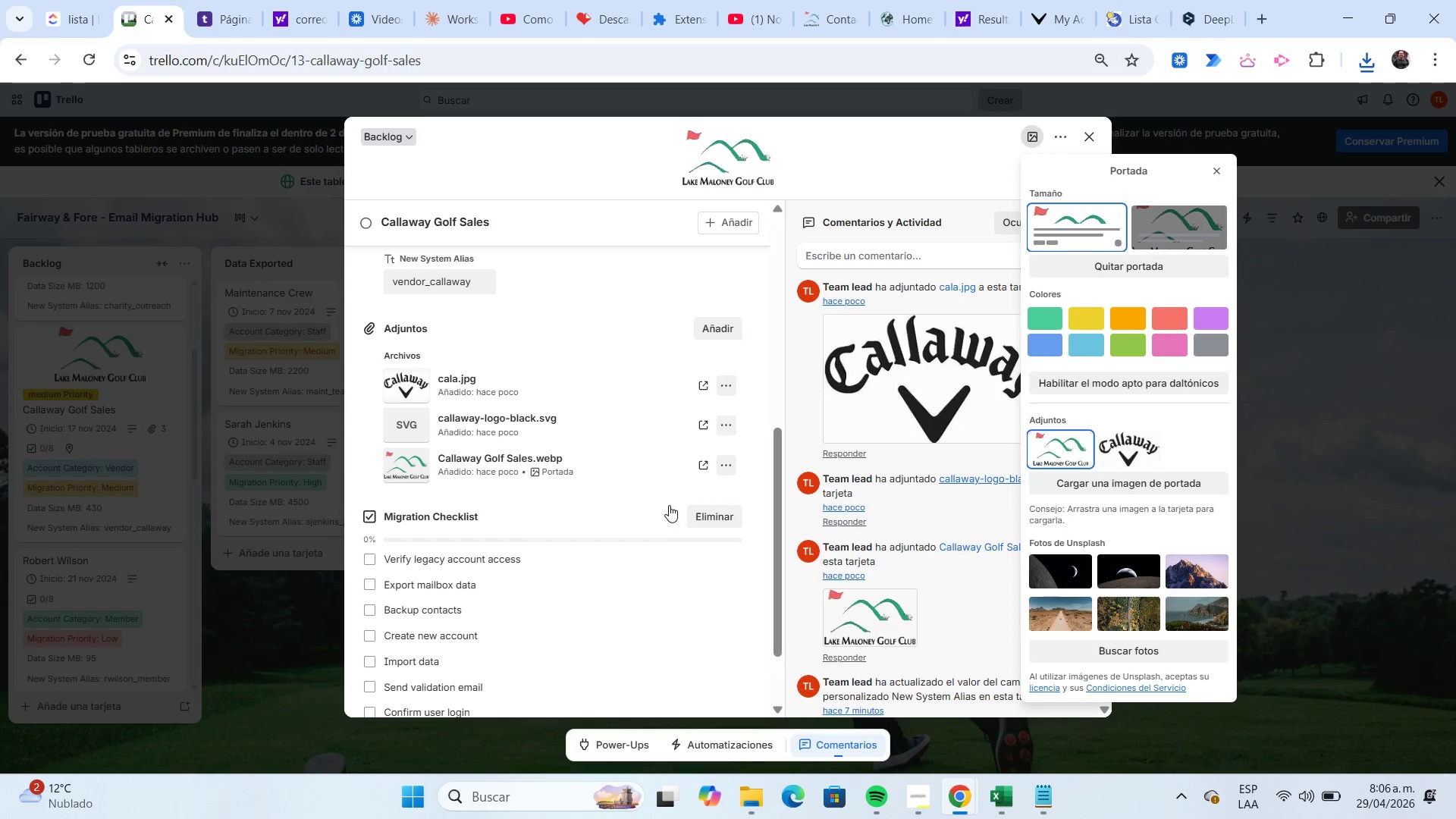 
left_click([733, 425])
 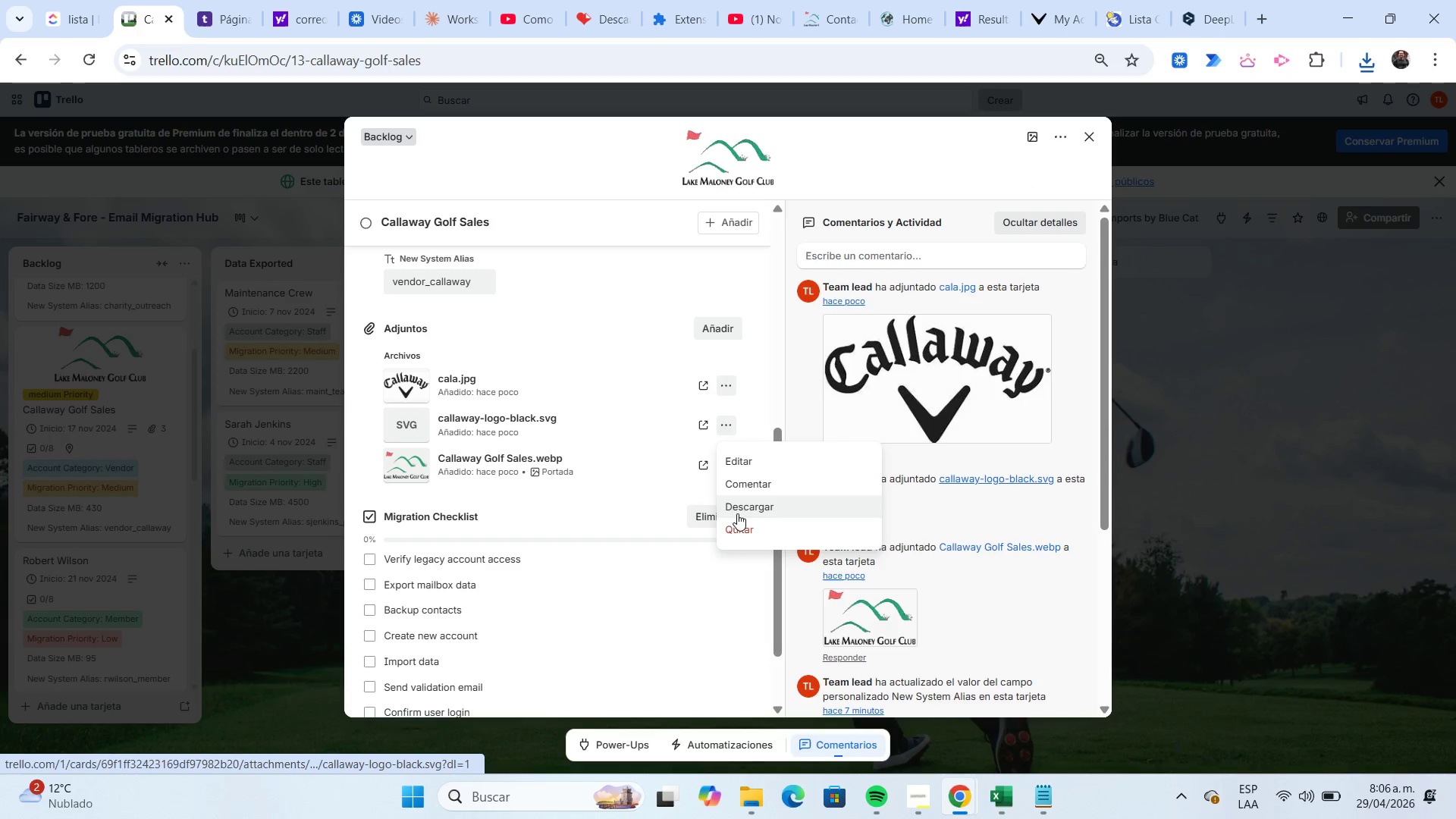 
left_click([738, 526])
 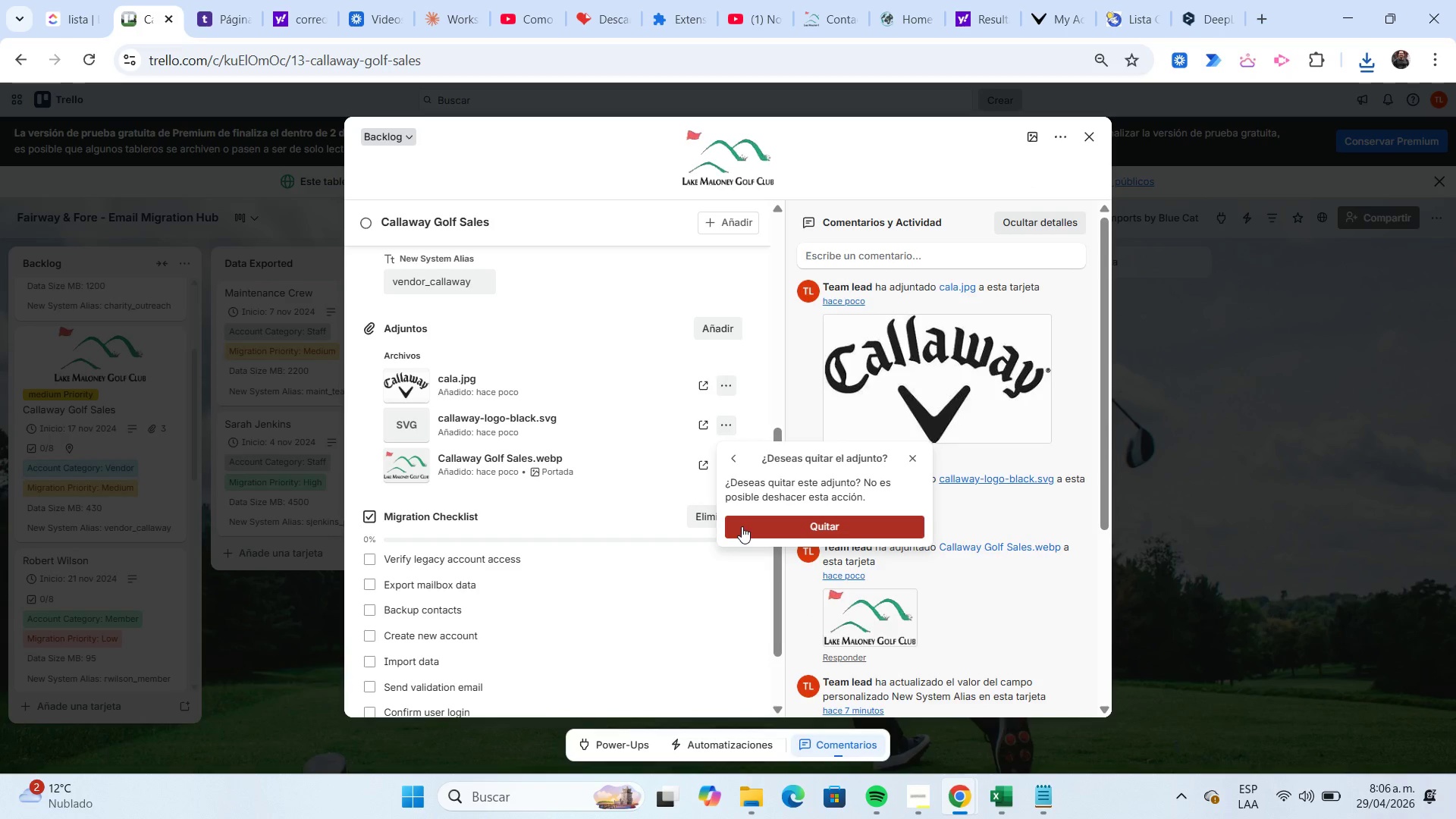 
left_click([745, 528])
 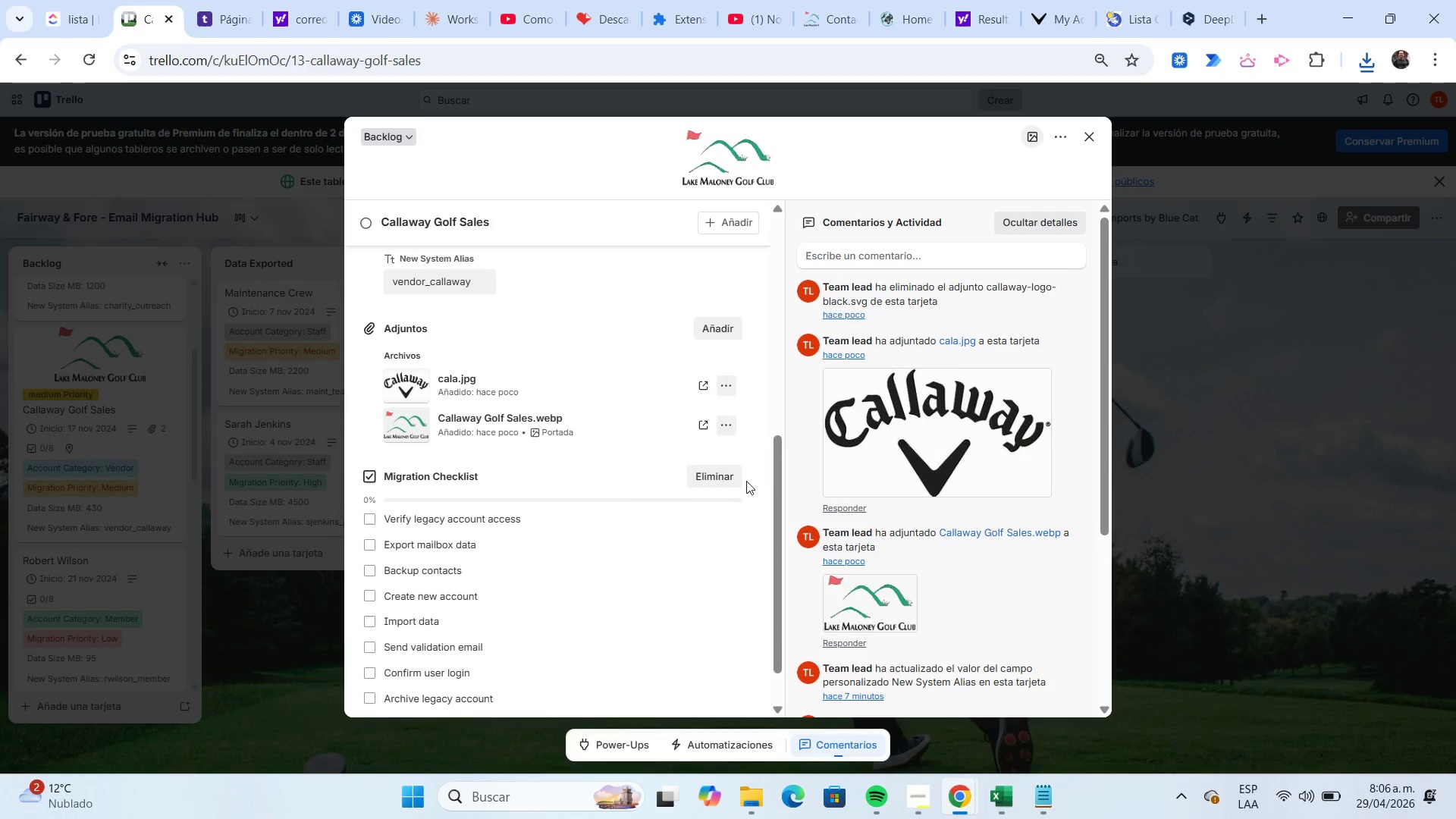 
mouse_move([739, 459])
 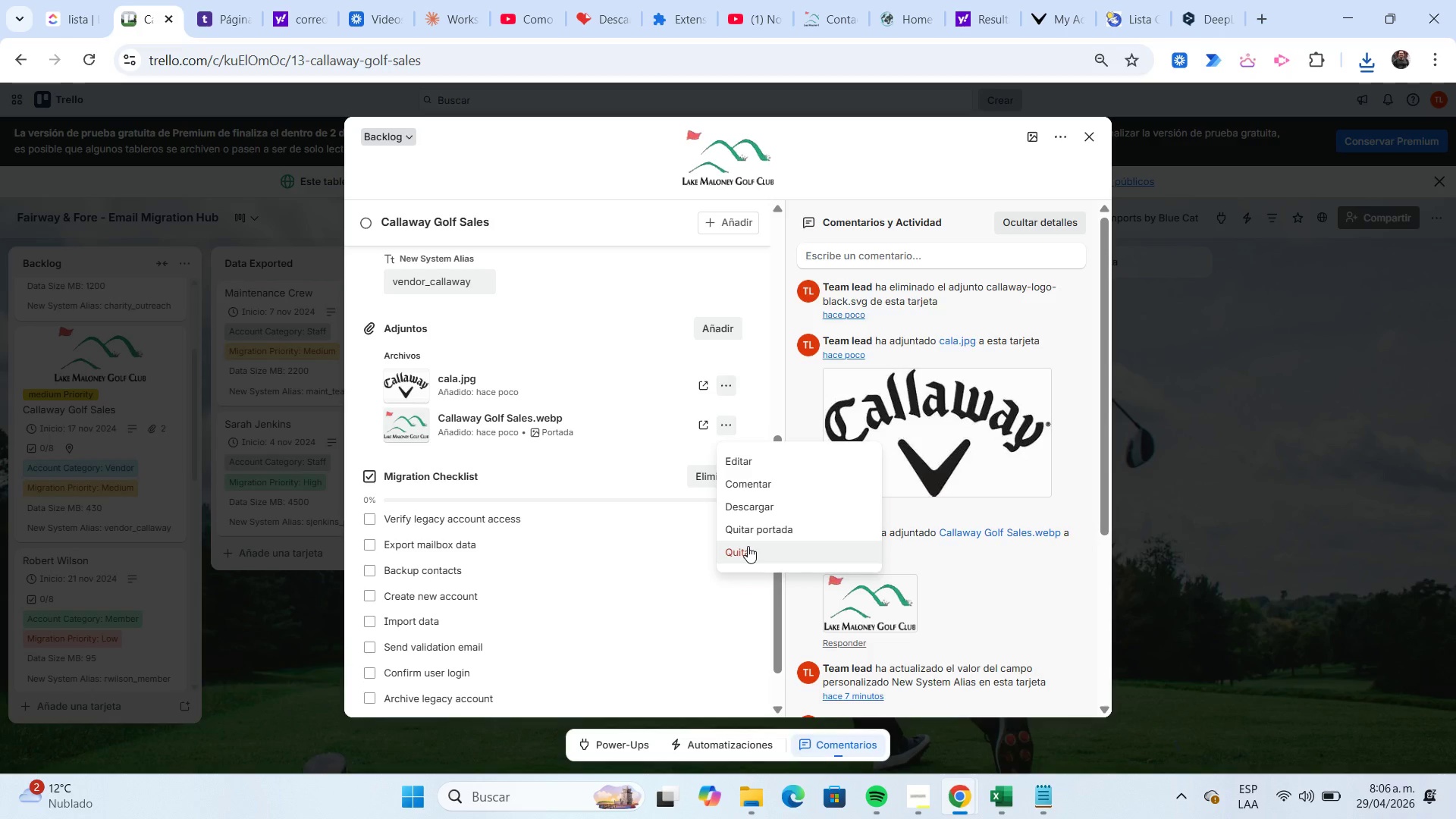 
left_click([746, 546])
 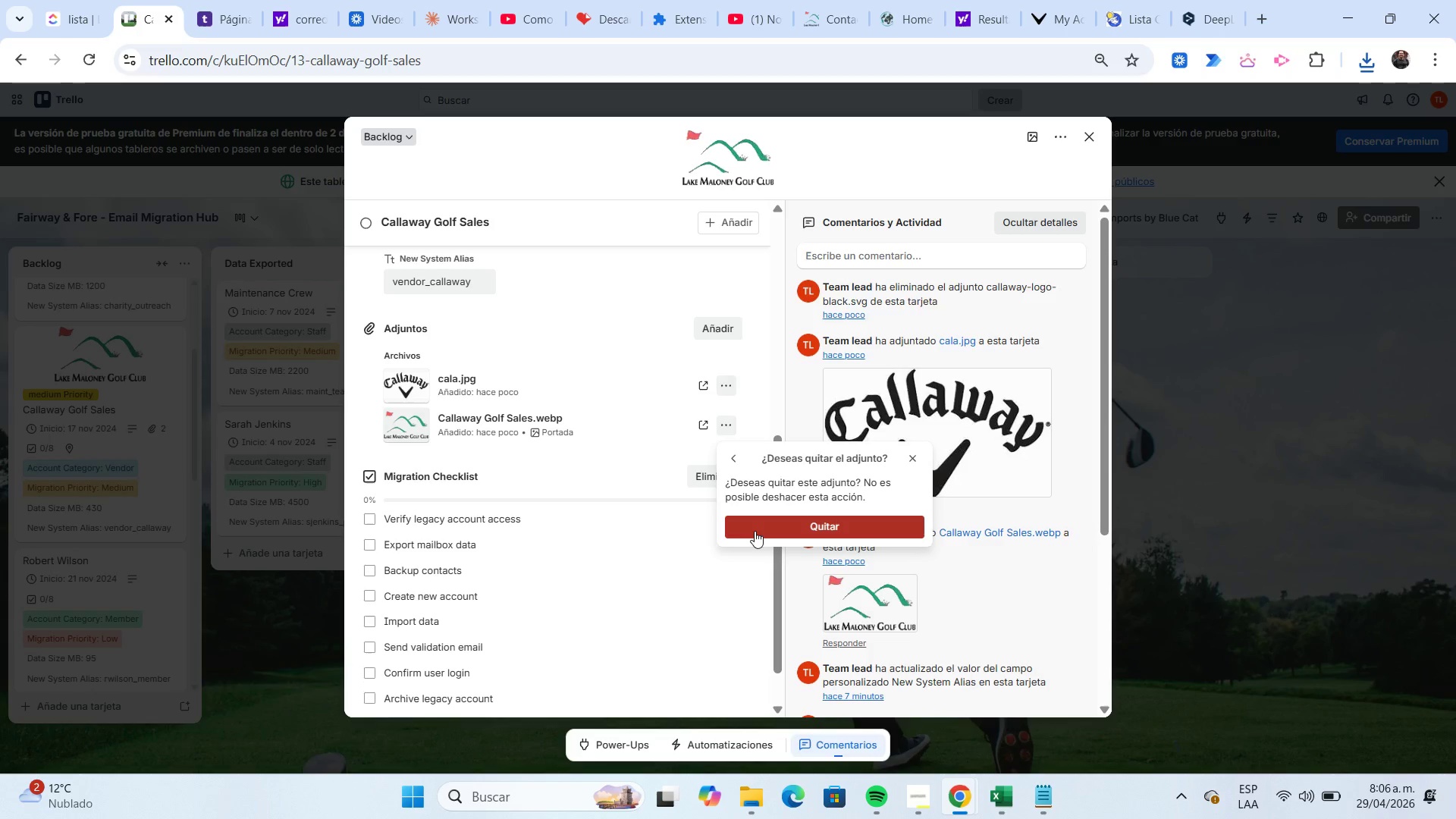 
left_click([755, 530])
 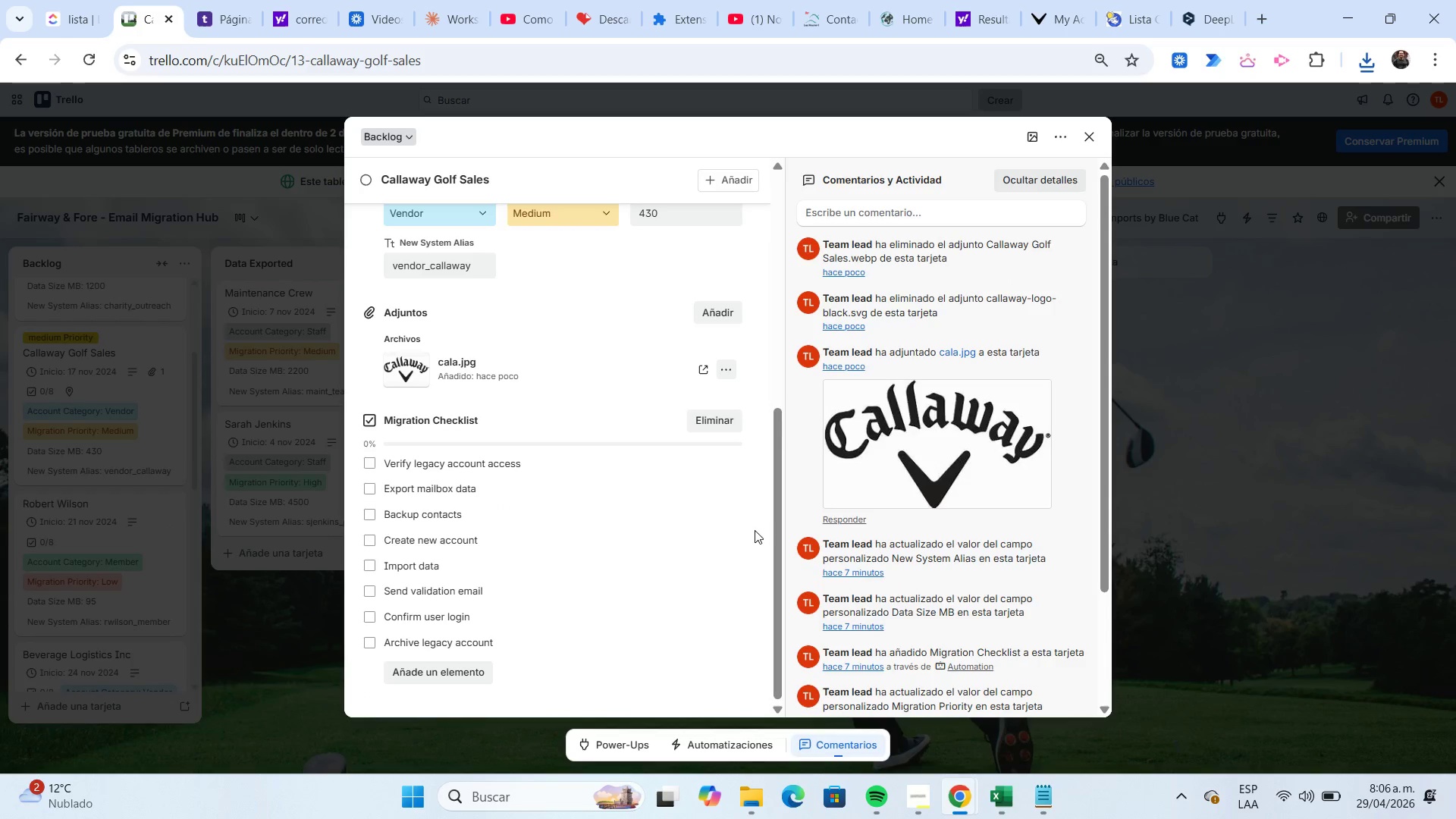 
scroll: coordinate [771, 413], scroll_direction: up, amount: 16.0
 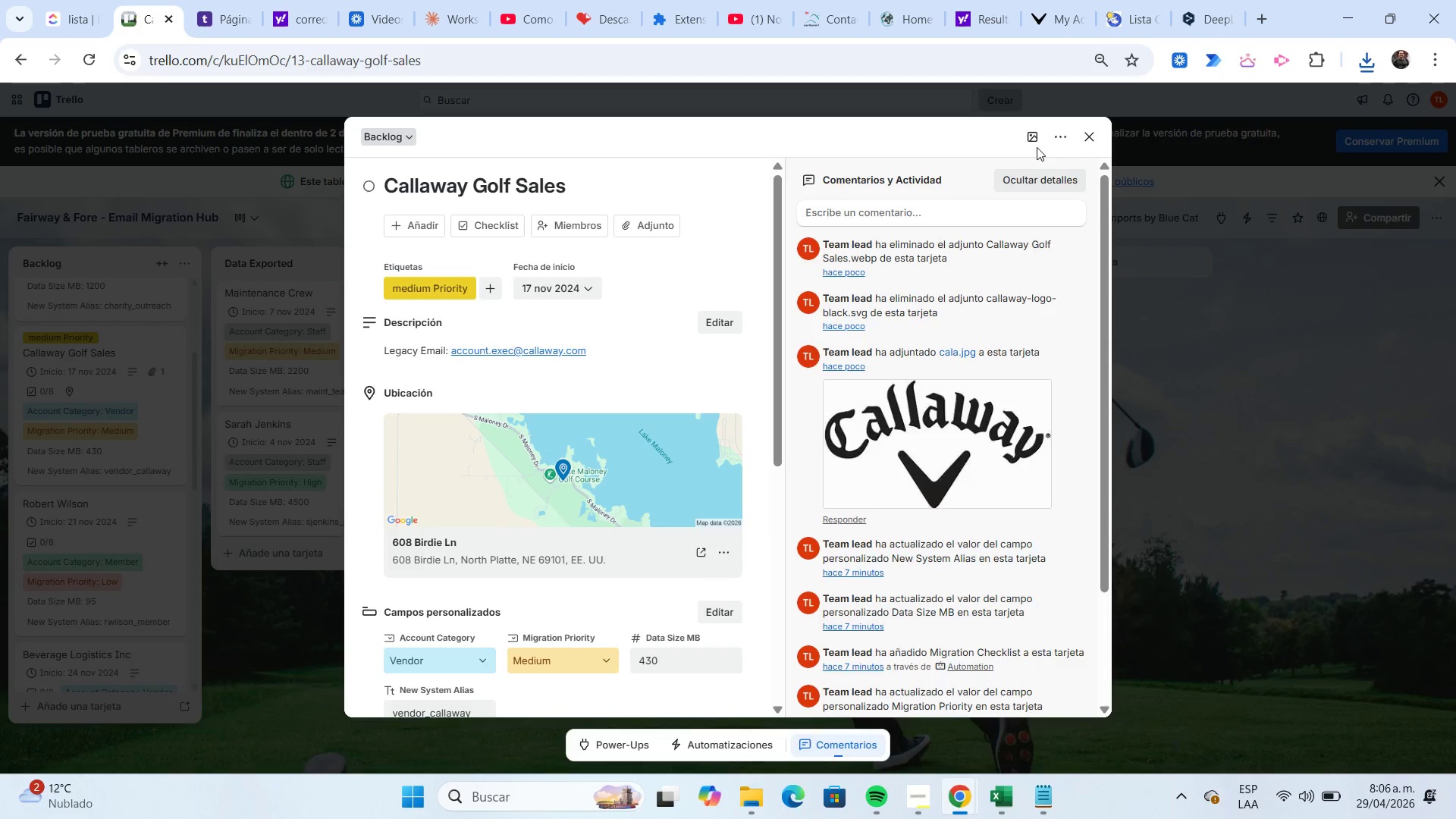 
left_click([1037, 140])
 